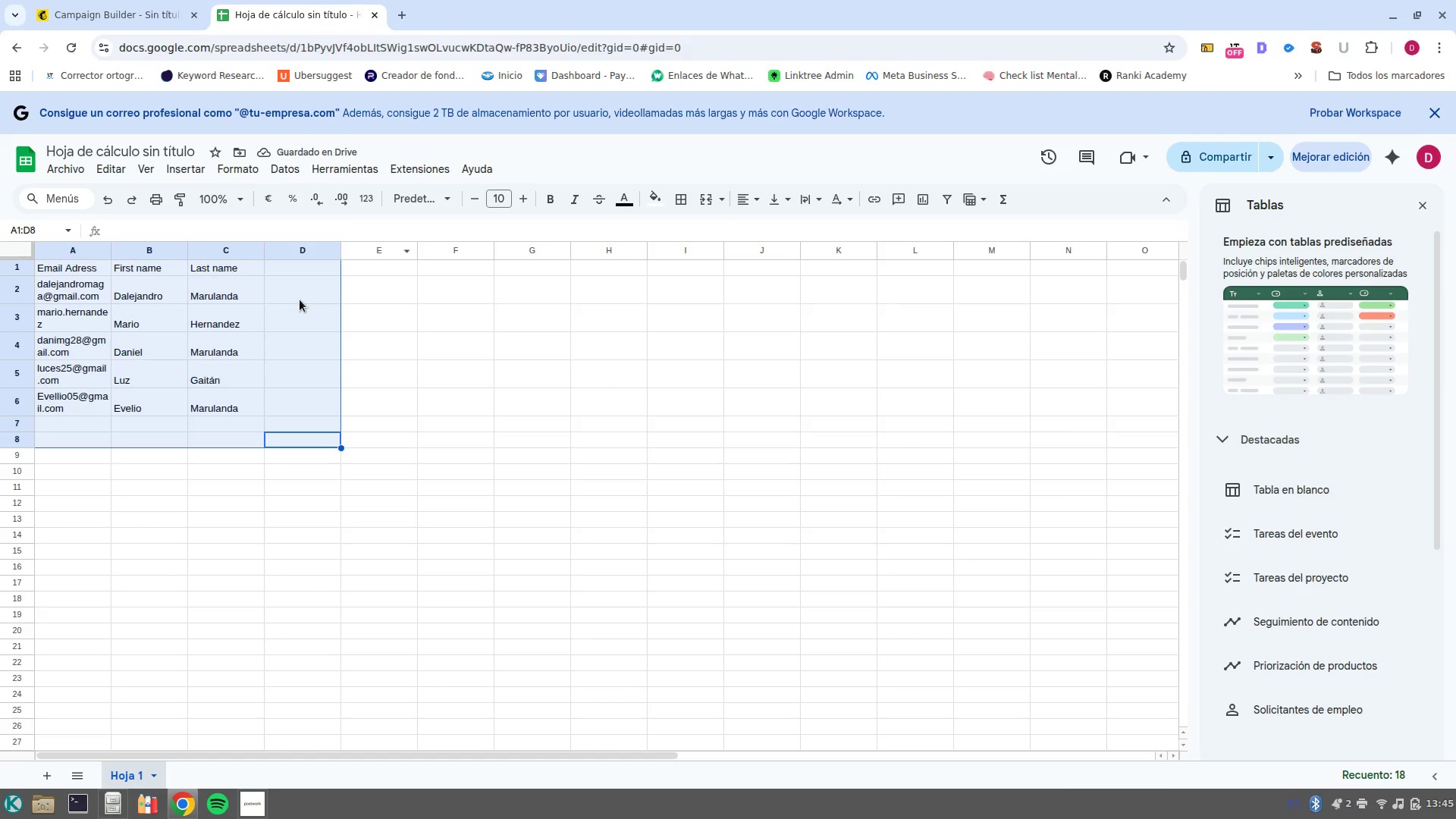 
left_click_drag(start_coordinate=[265, 243], to_coordinate=[277, 243])
 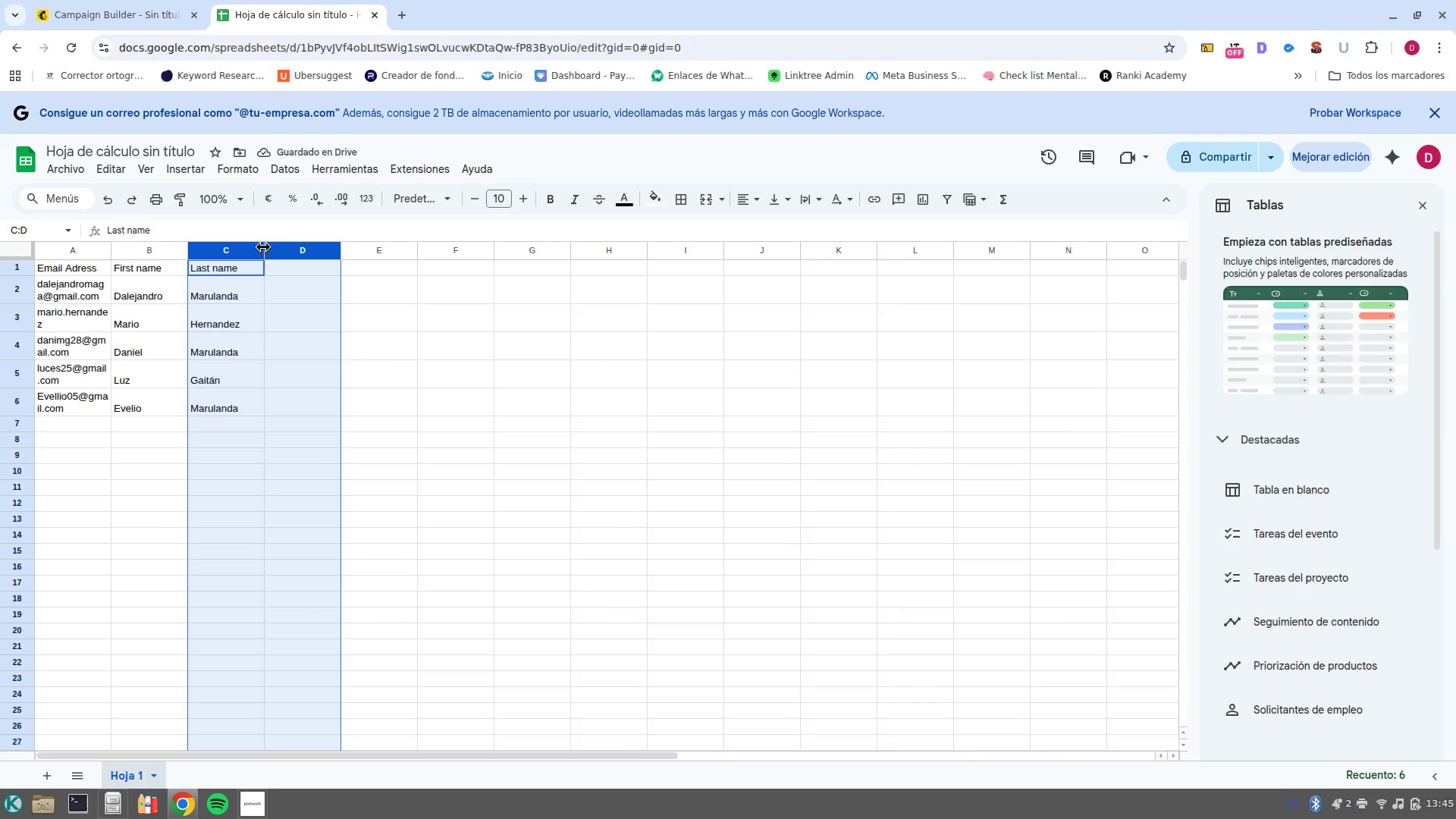 
left_click_drag(start_coordinate=[263, 247], to_coordinate=[340, 254])
 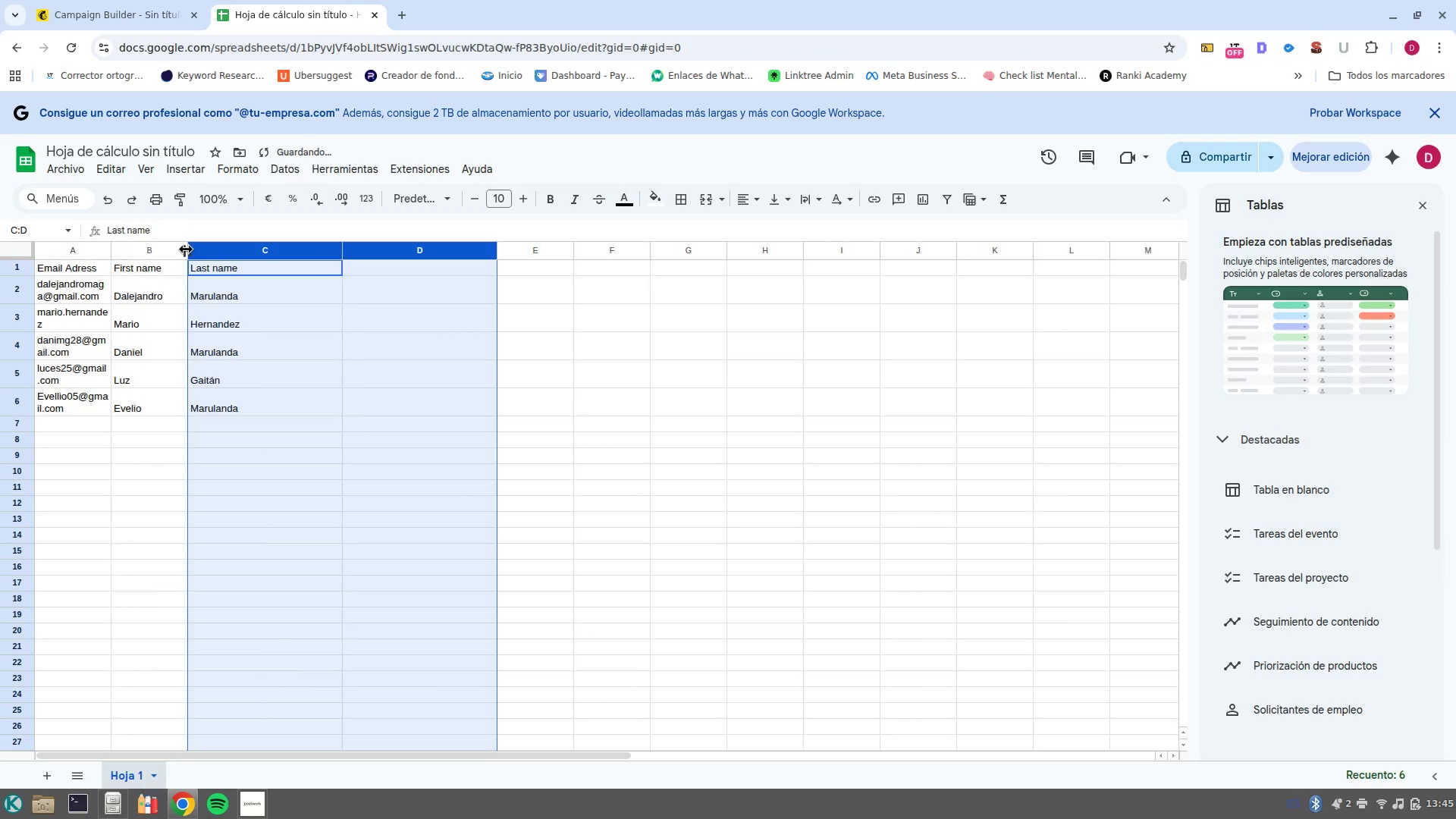 
left_click_drag(start_coordinate=[186, 249], to_coordinate=[256, 253])
 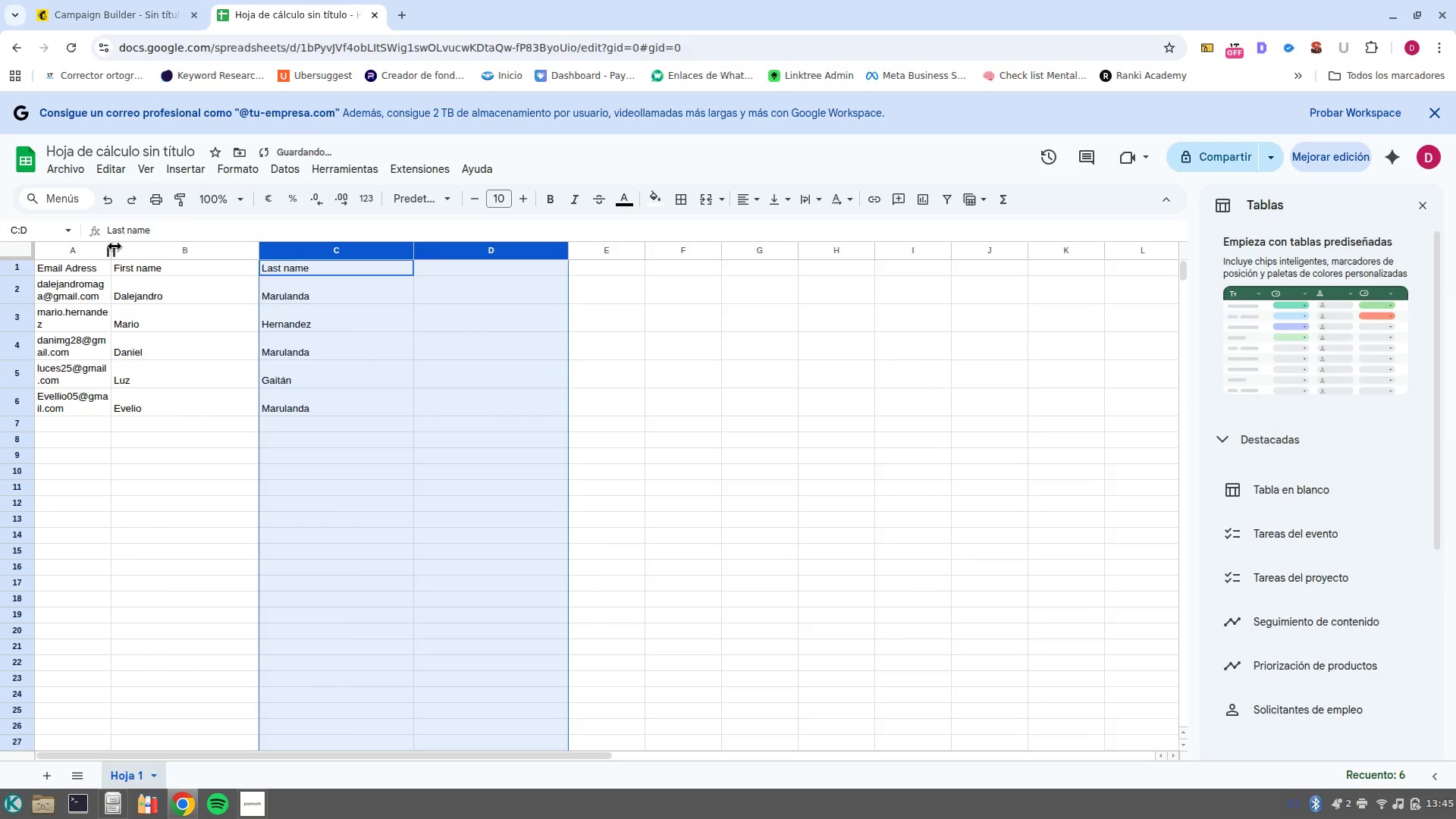 
left_click_drag(start_coordinate=[112, 246], to_coordinate=[190, 261])
 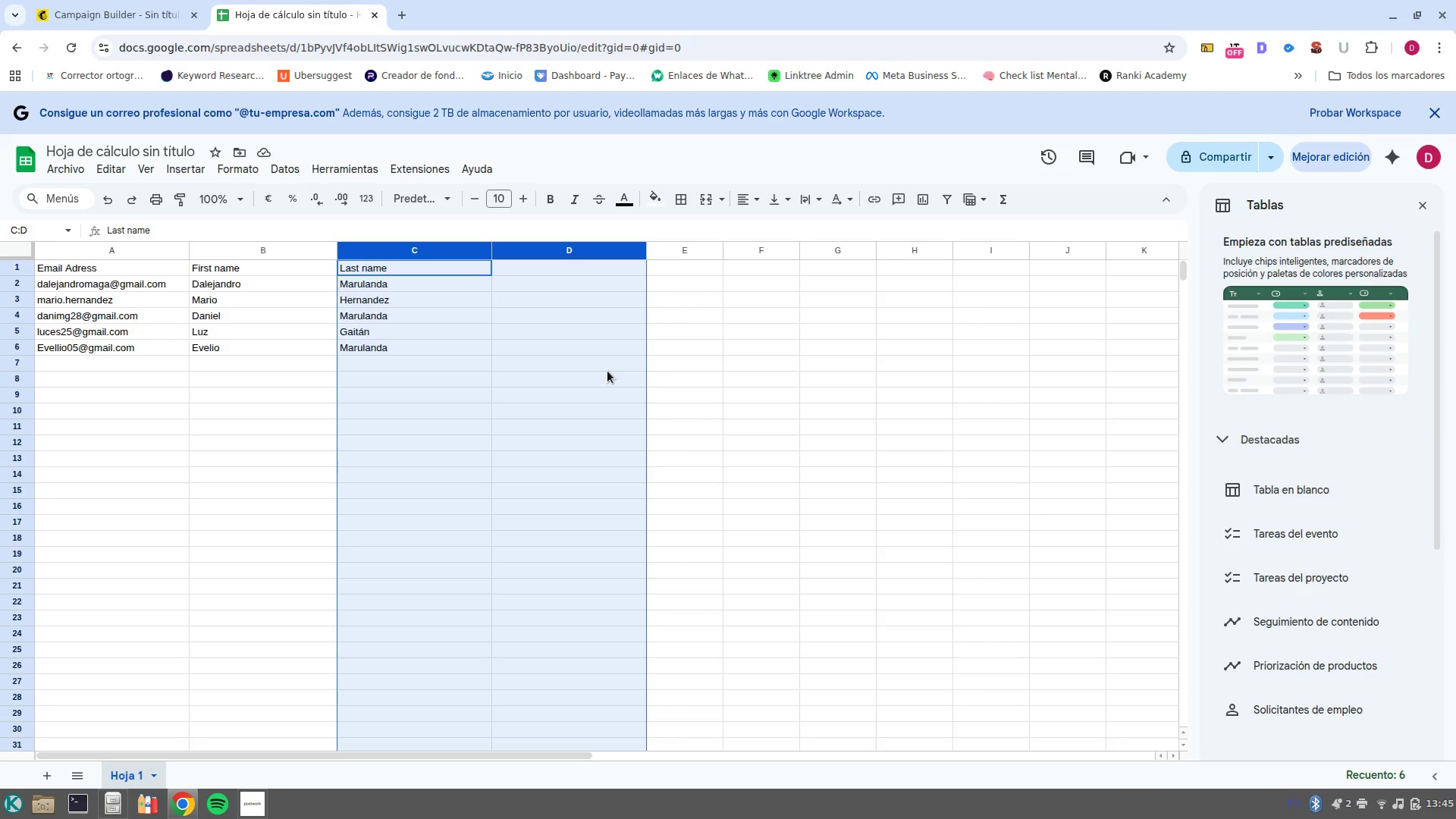 
wait(7.56)
 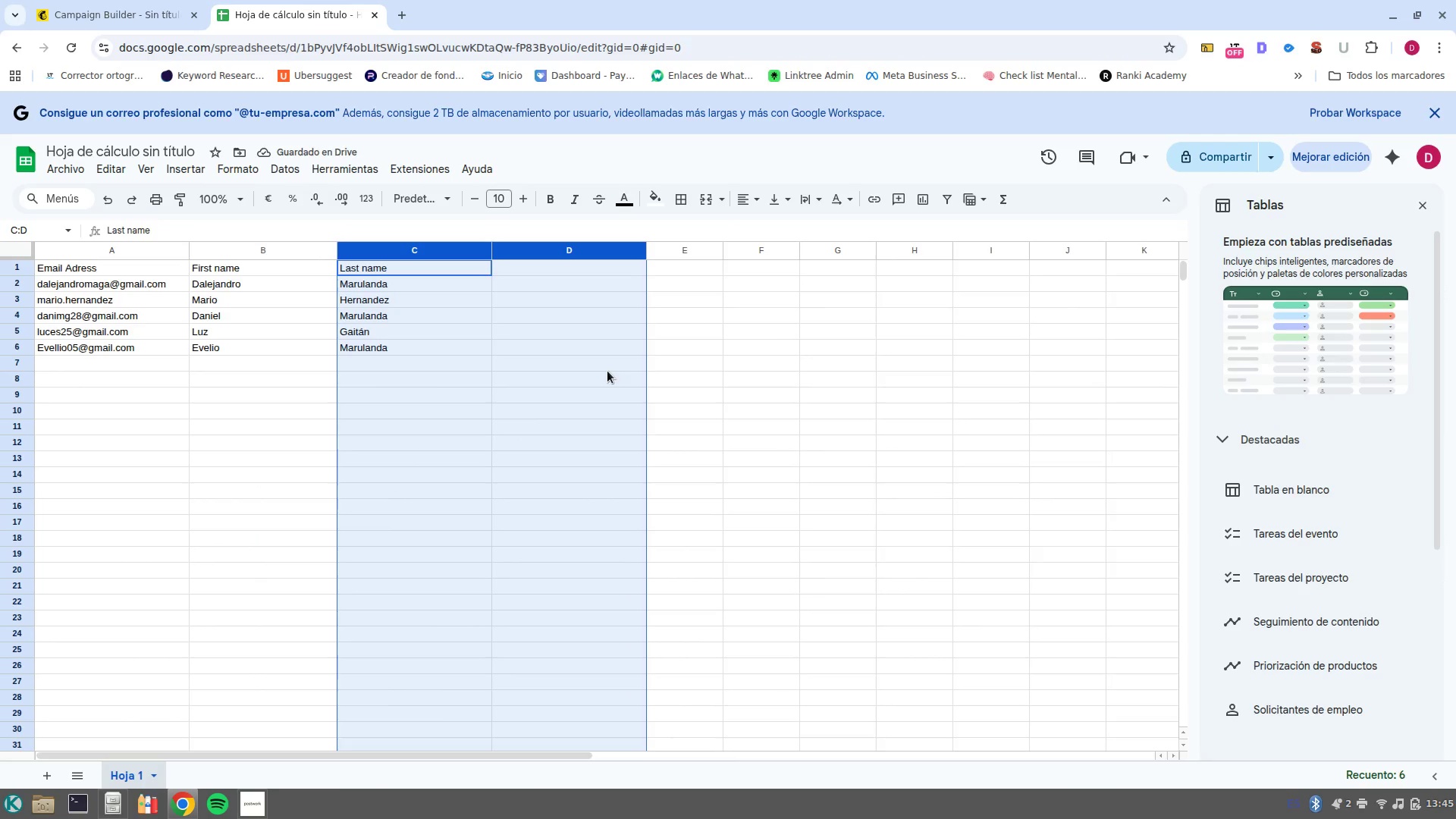 
left_click([206, 428])
 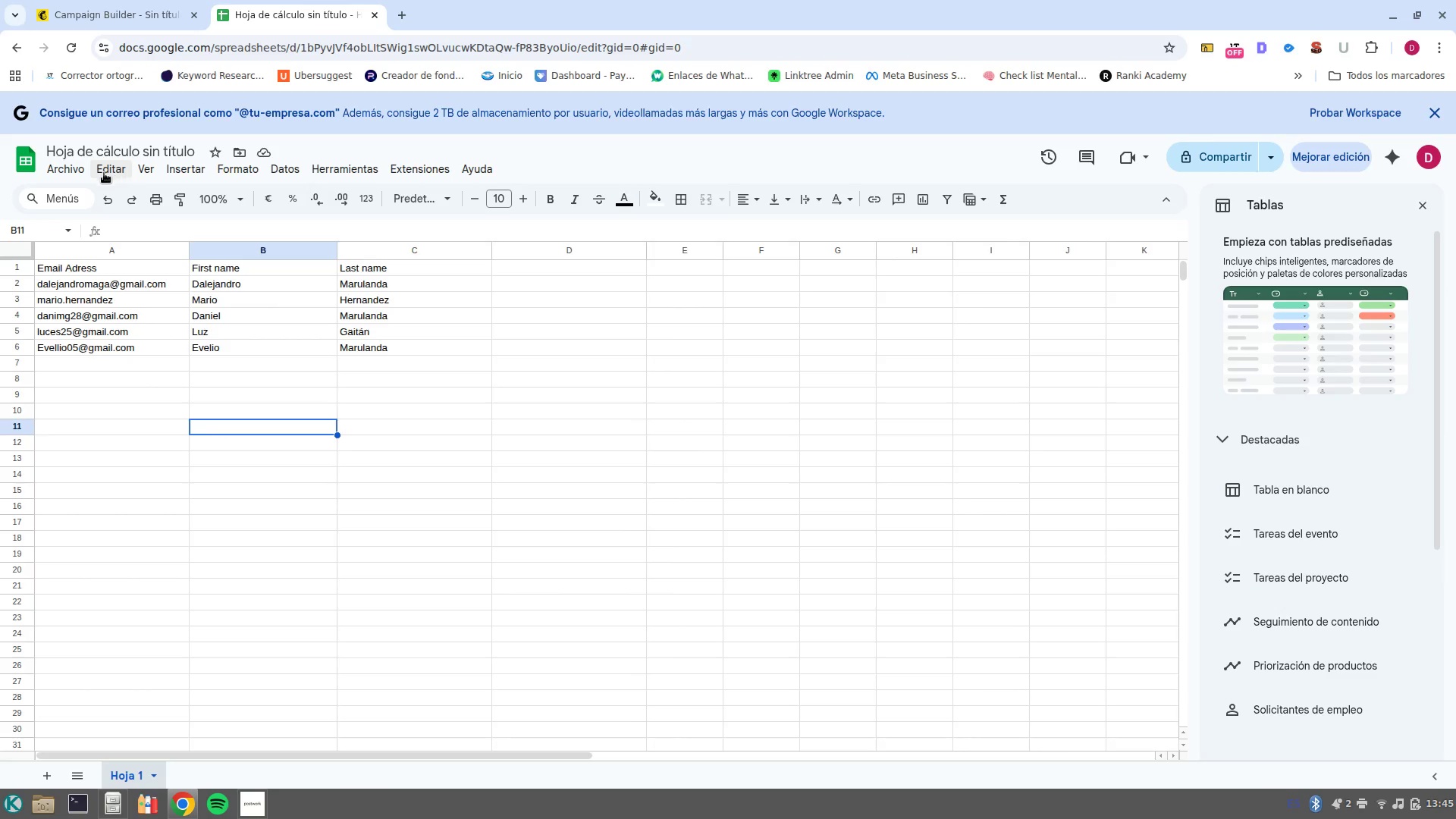 
left_click([67, 172])
 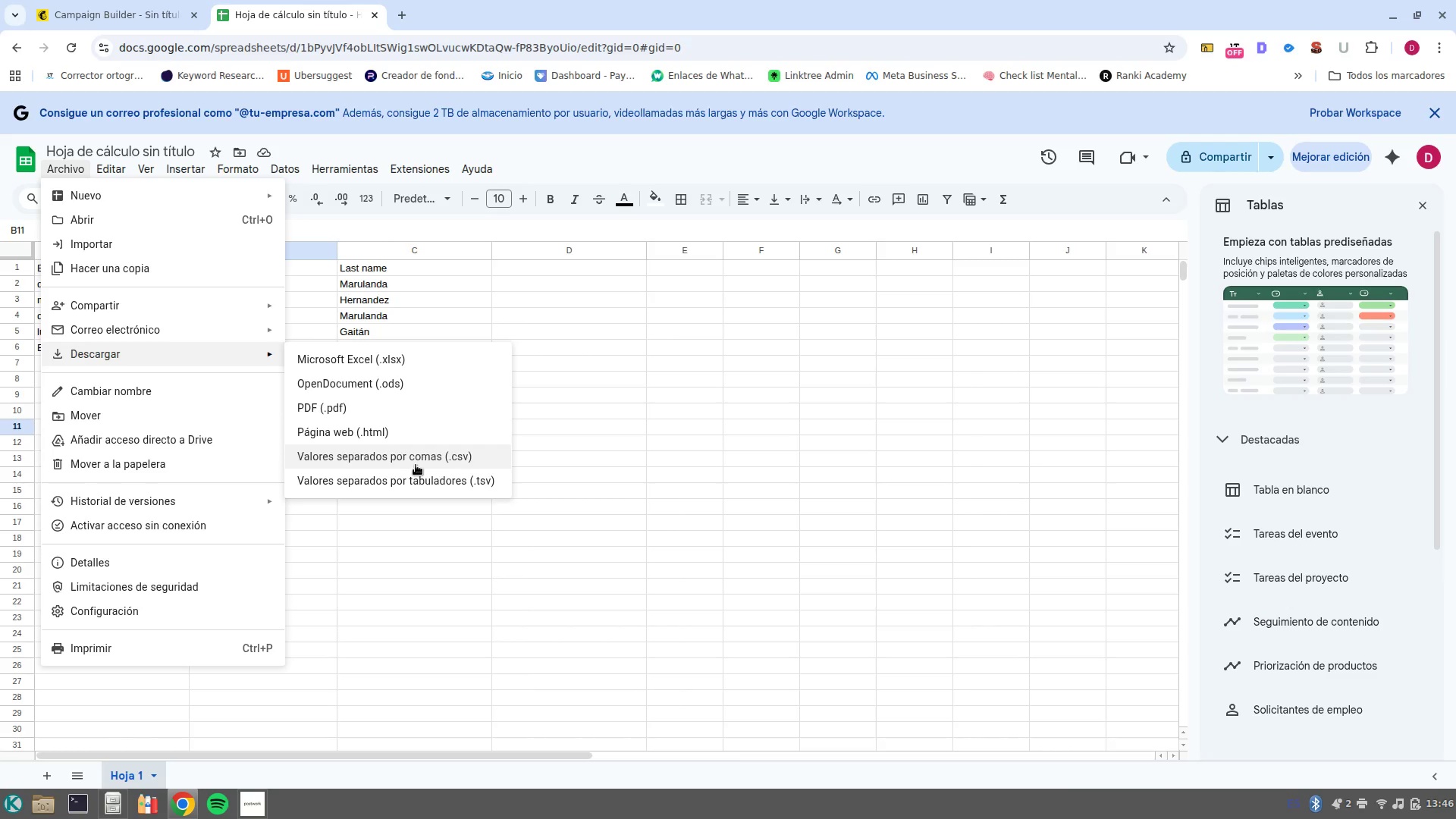 
wait(13.1)
 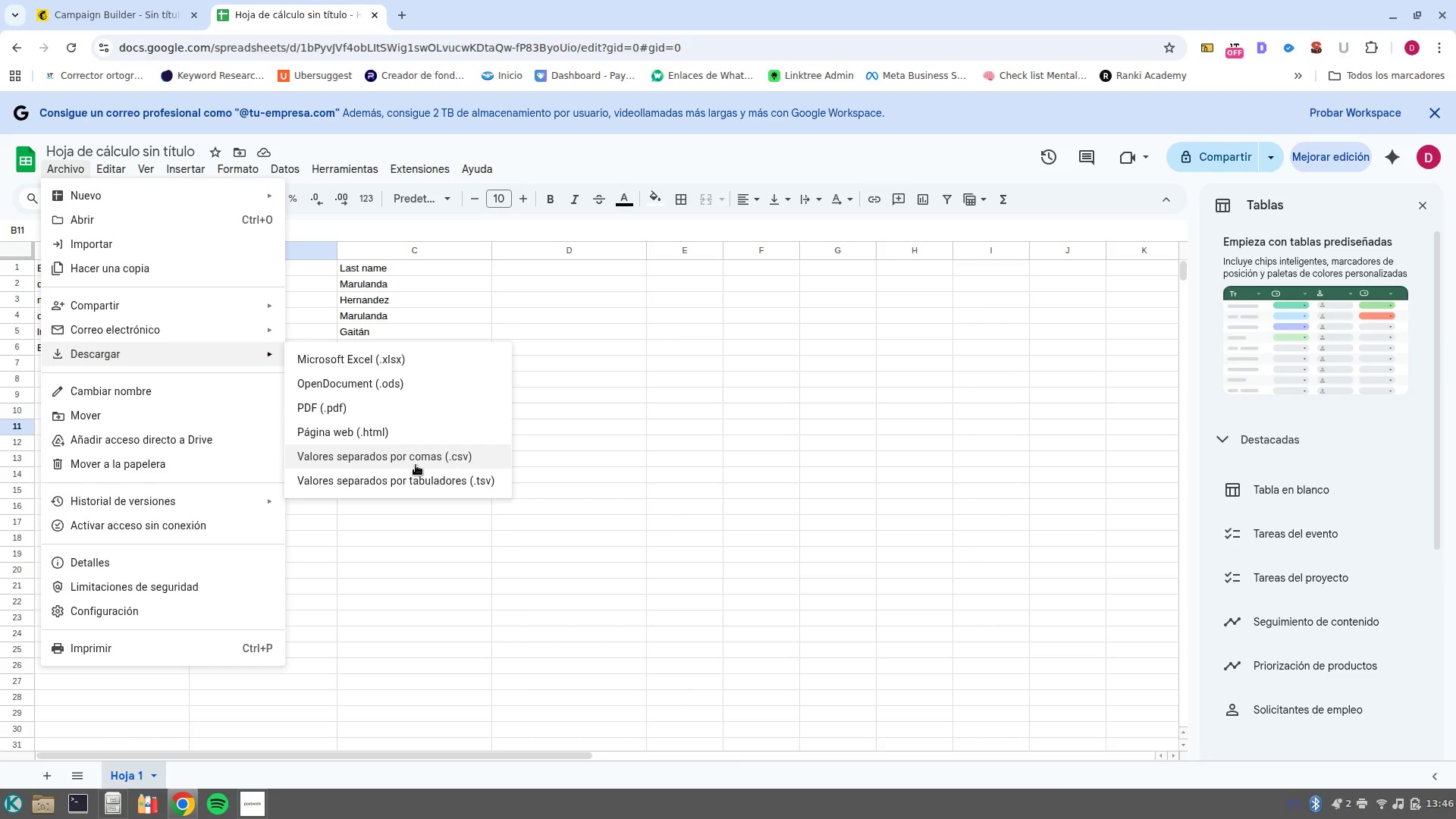 
left_click([416, 465])
 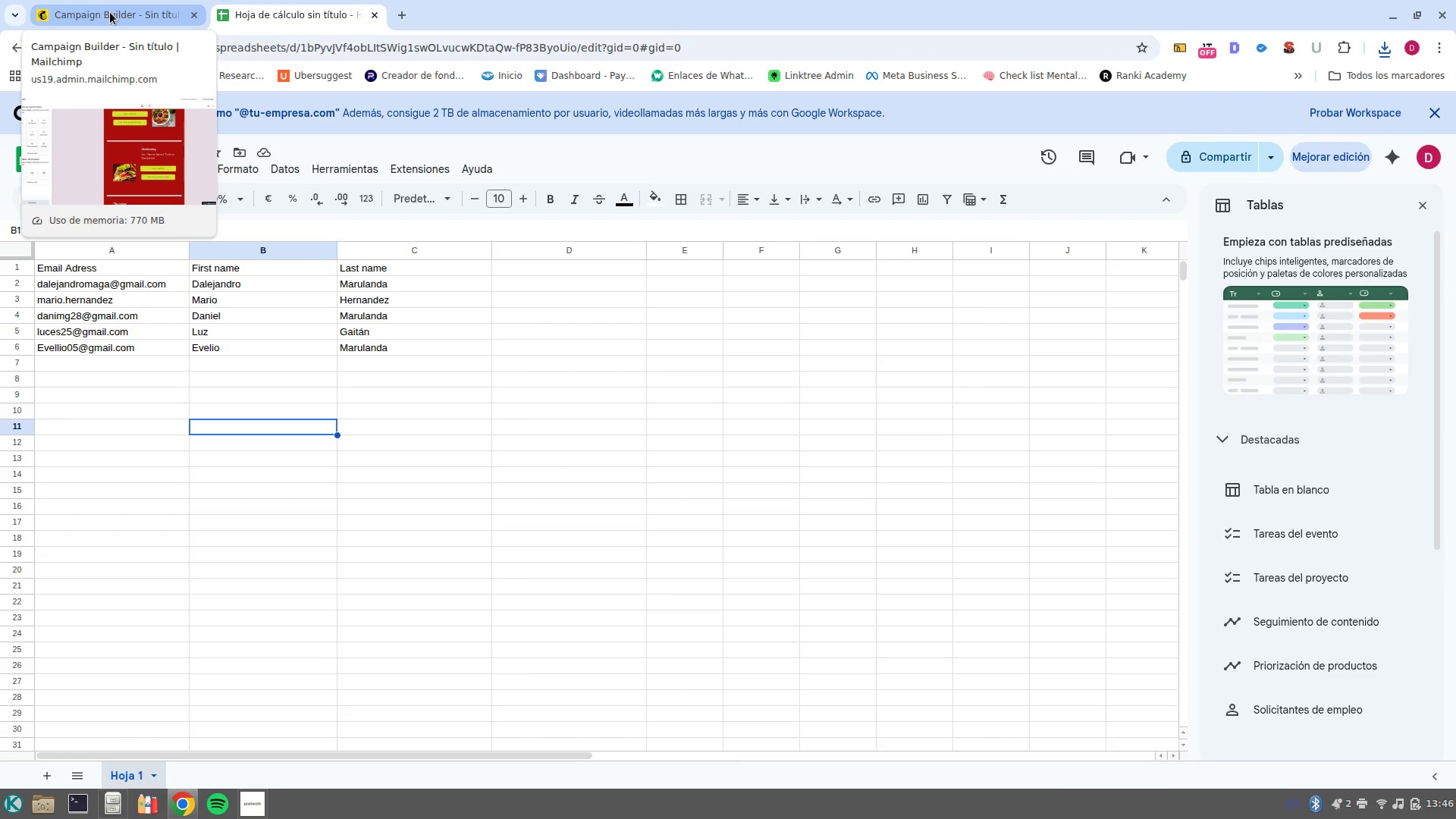 
wait(14.54)
 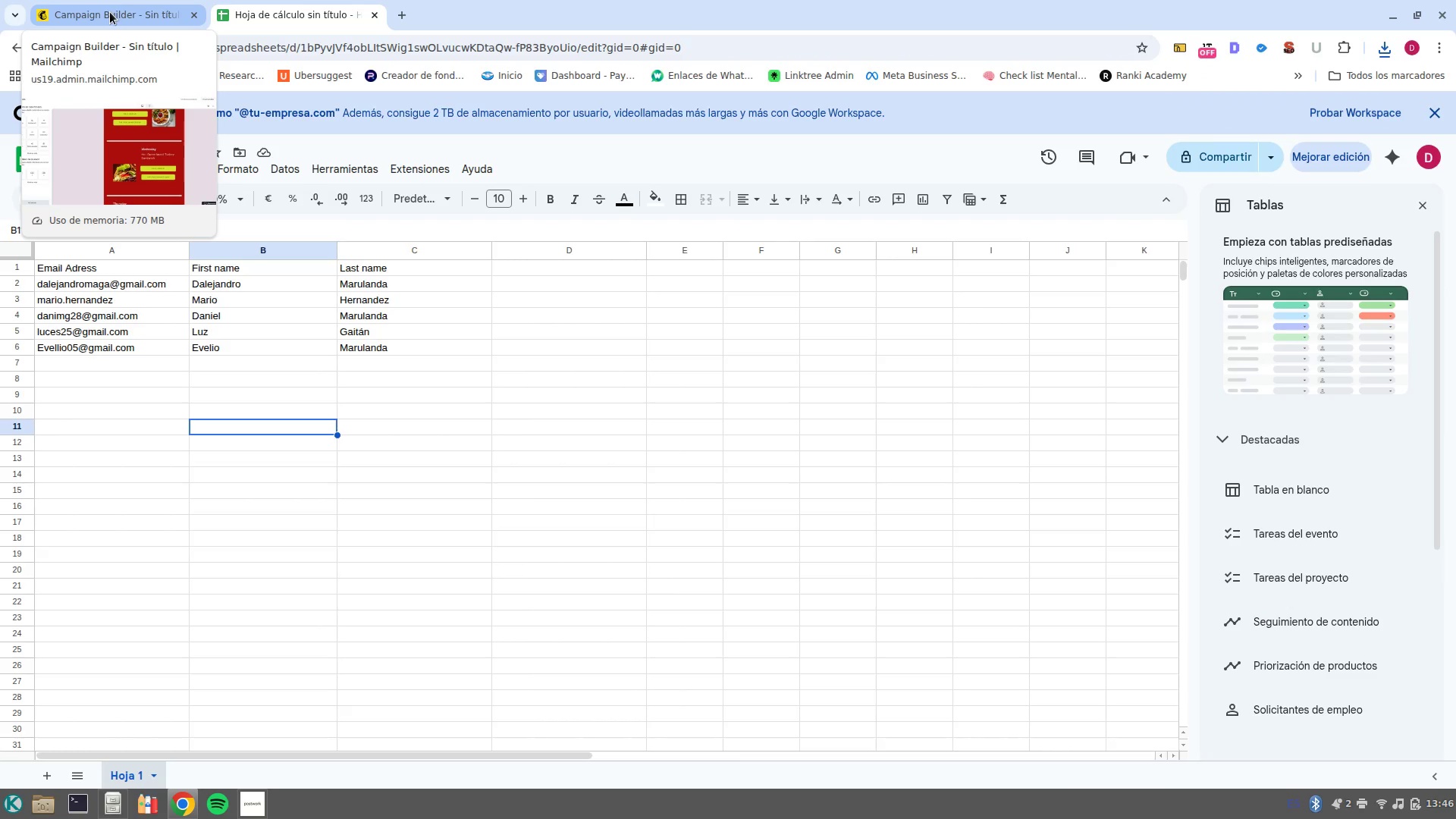 
left_click([110, 12])
 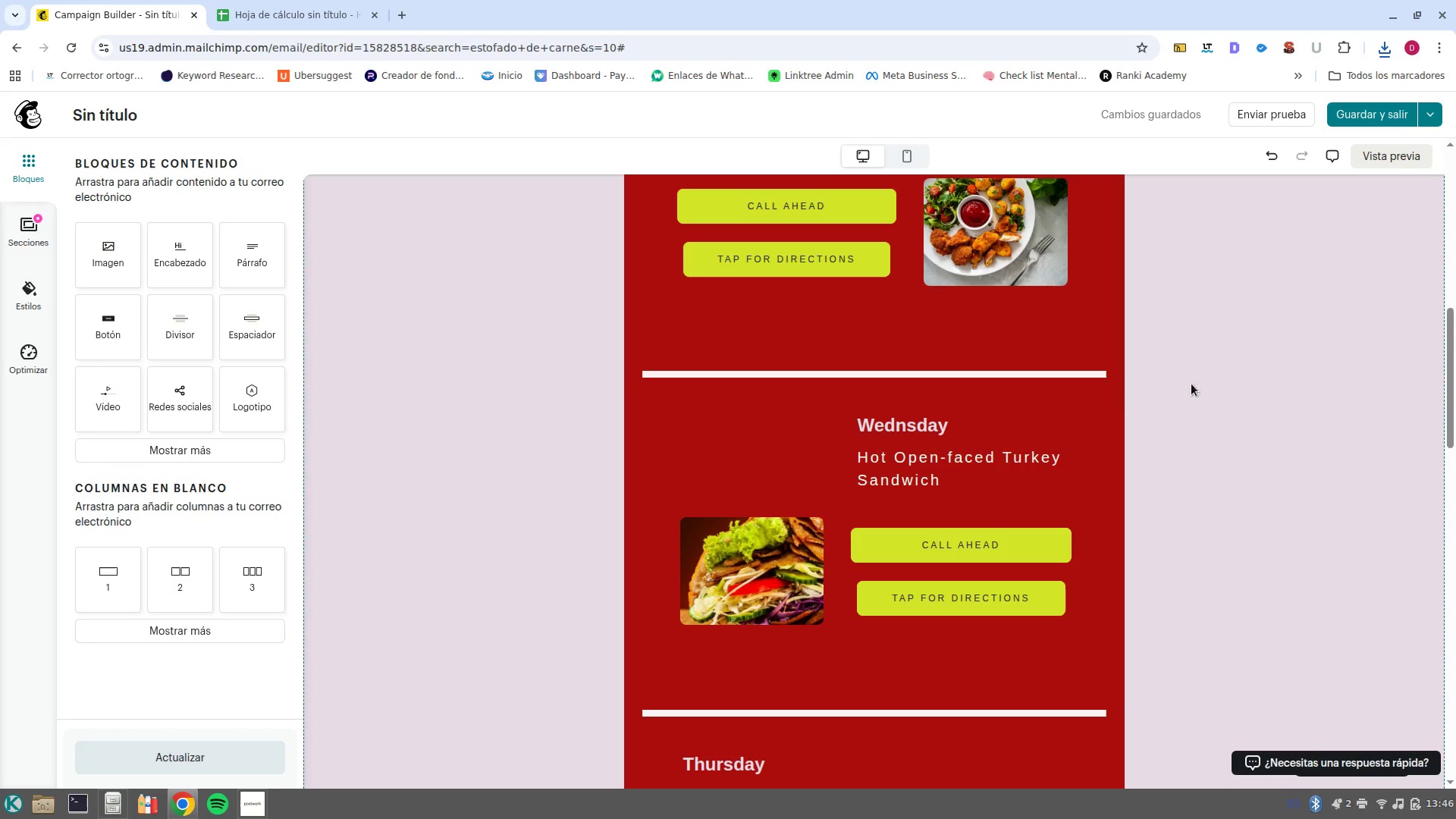 
scroll: coordinate [1098, 413], scroll_direction: up, amount: 12.0
 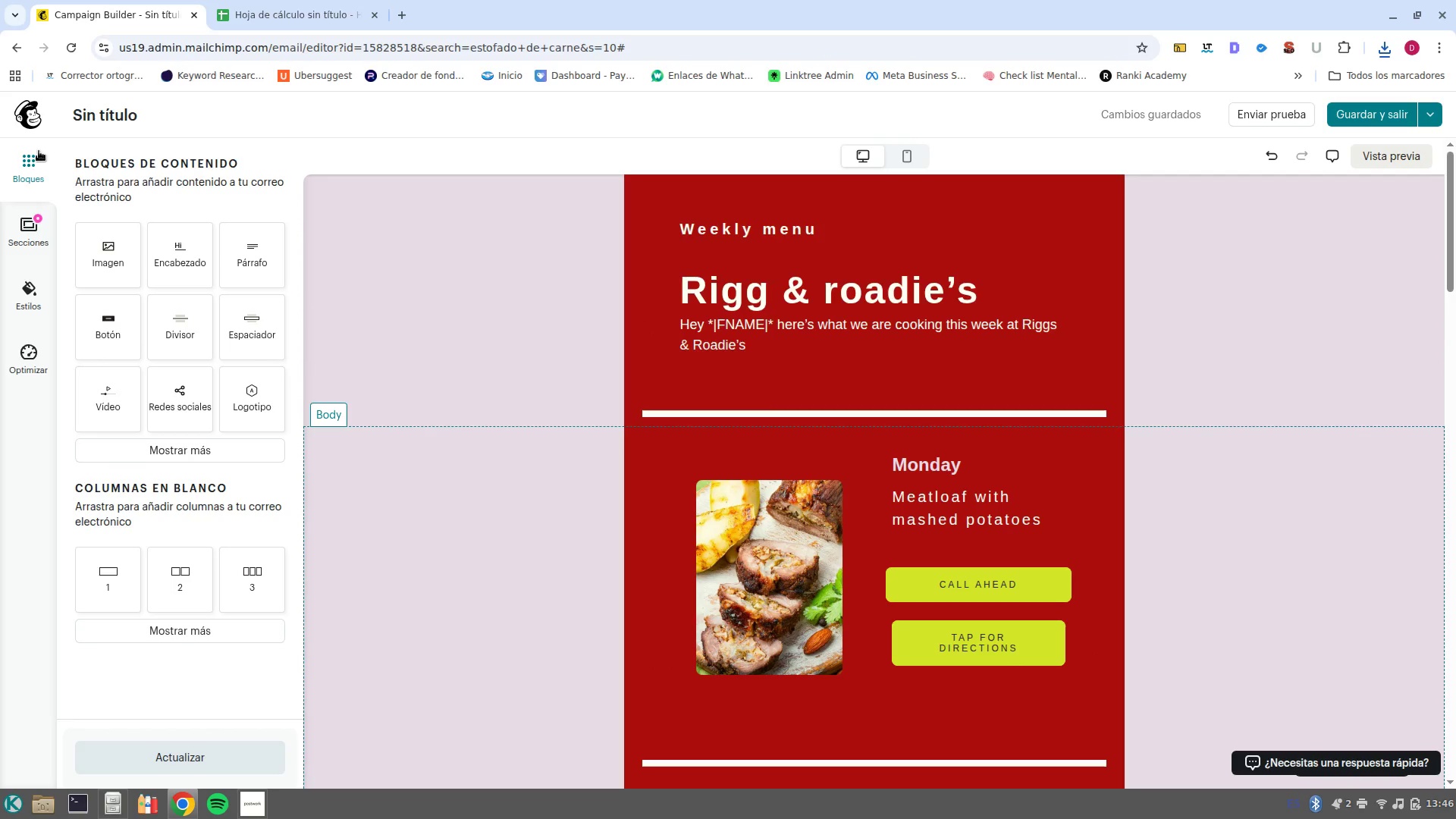 
left_click([25, 164])
 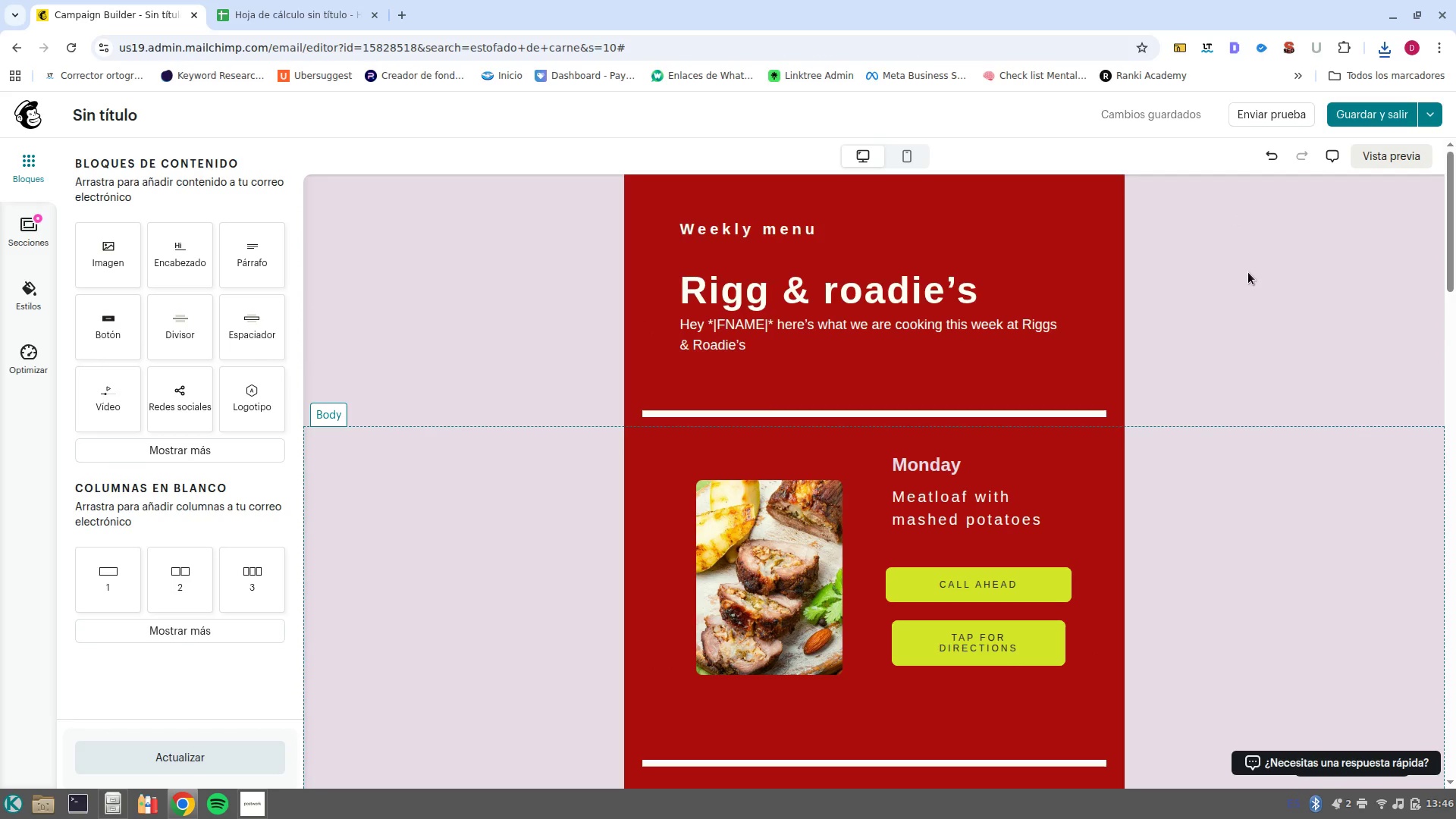 
left_click([1389, 157])
 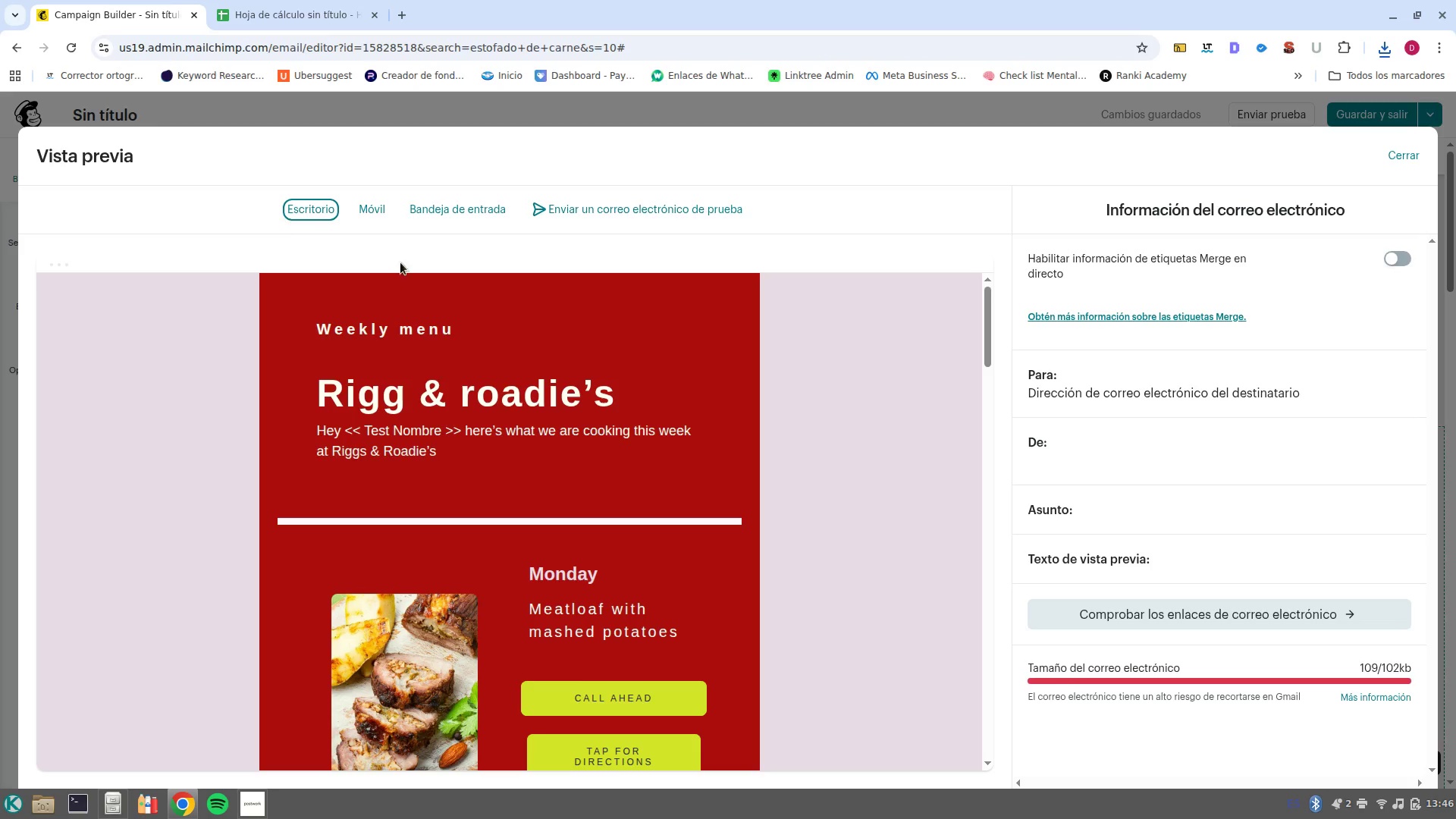 
scroll: coordinate [370, 293], scroll_direction: down, amount: 1.0
 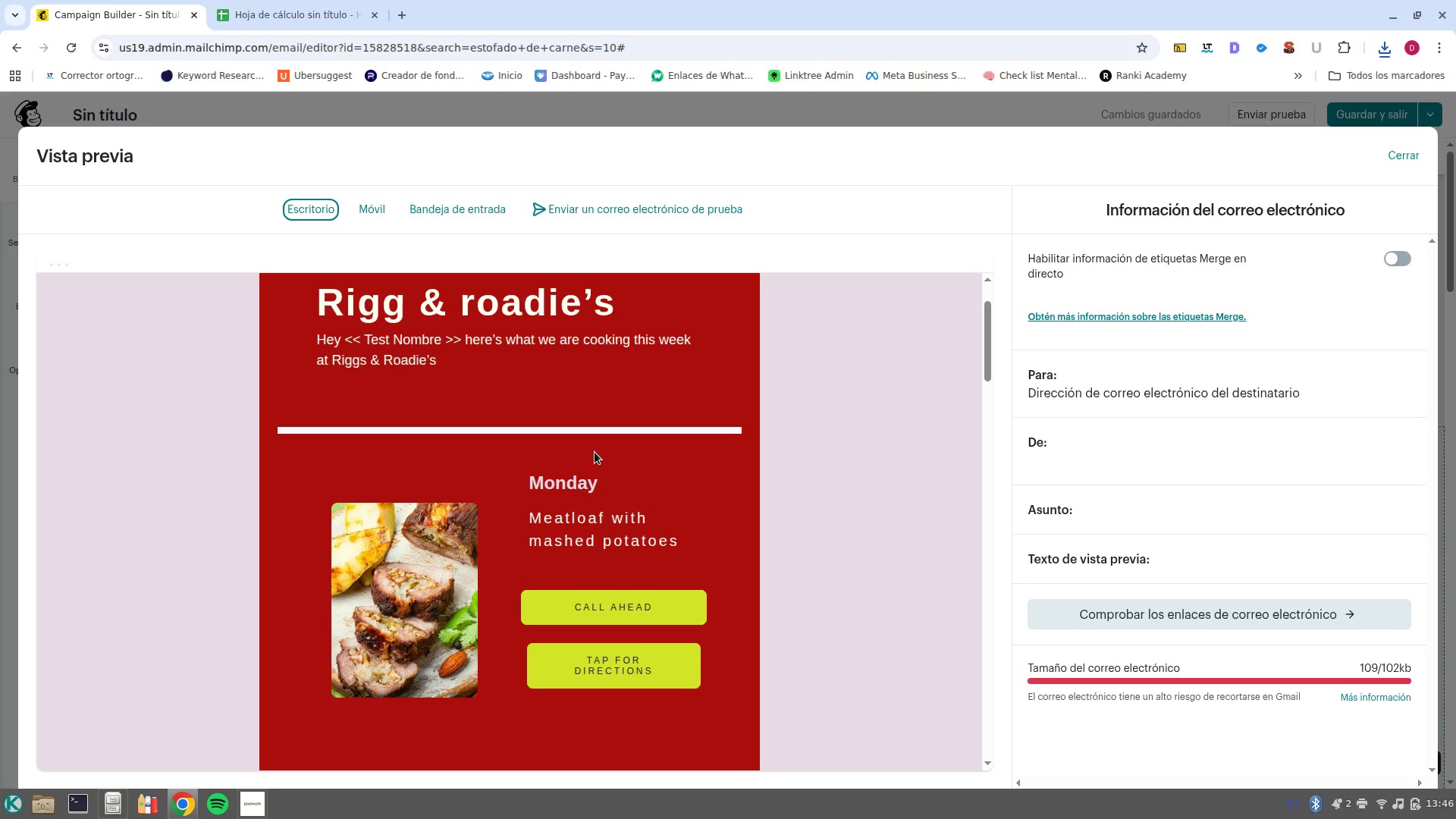 
scroll: coordinate [595, 452], scroll_direction: up, amount: 2.0
 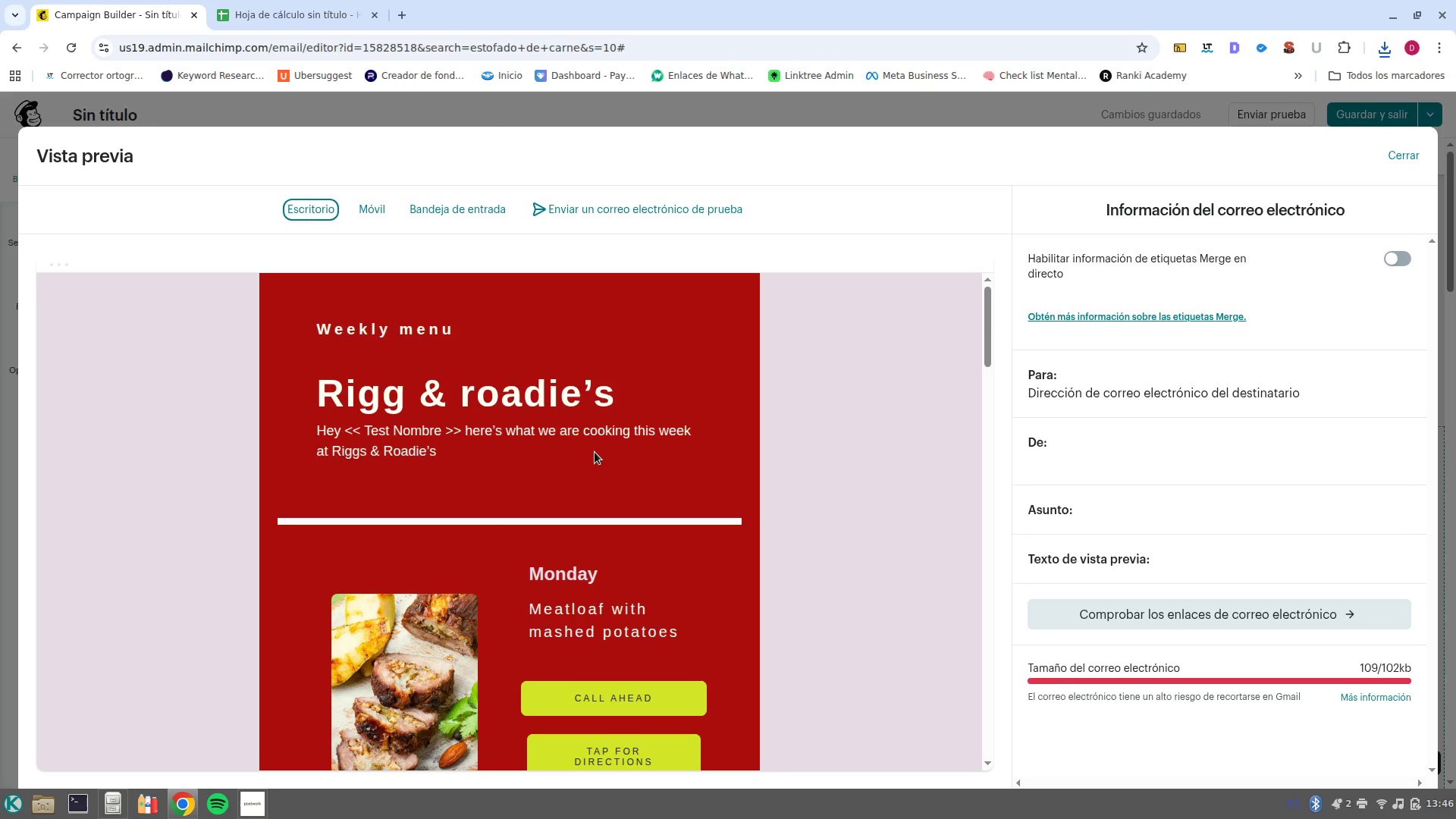 
scroll: coordinate [595, 452], scroll_direction: down, amount: 1.0
 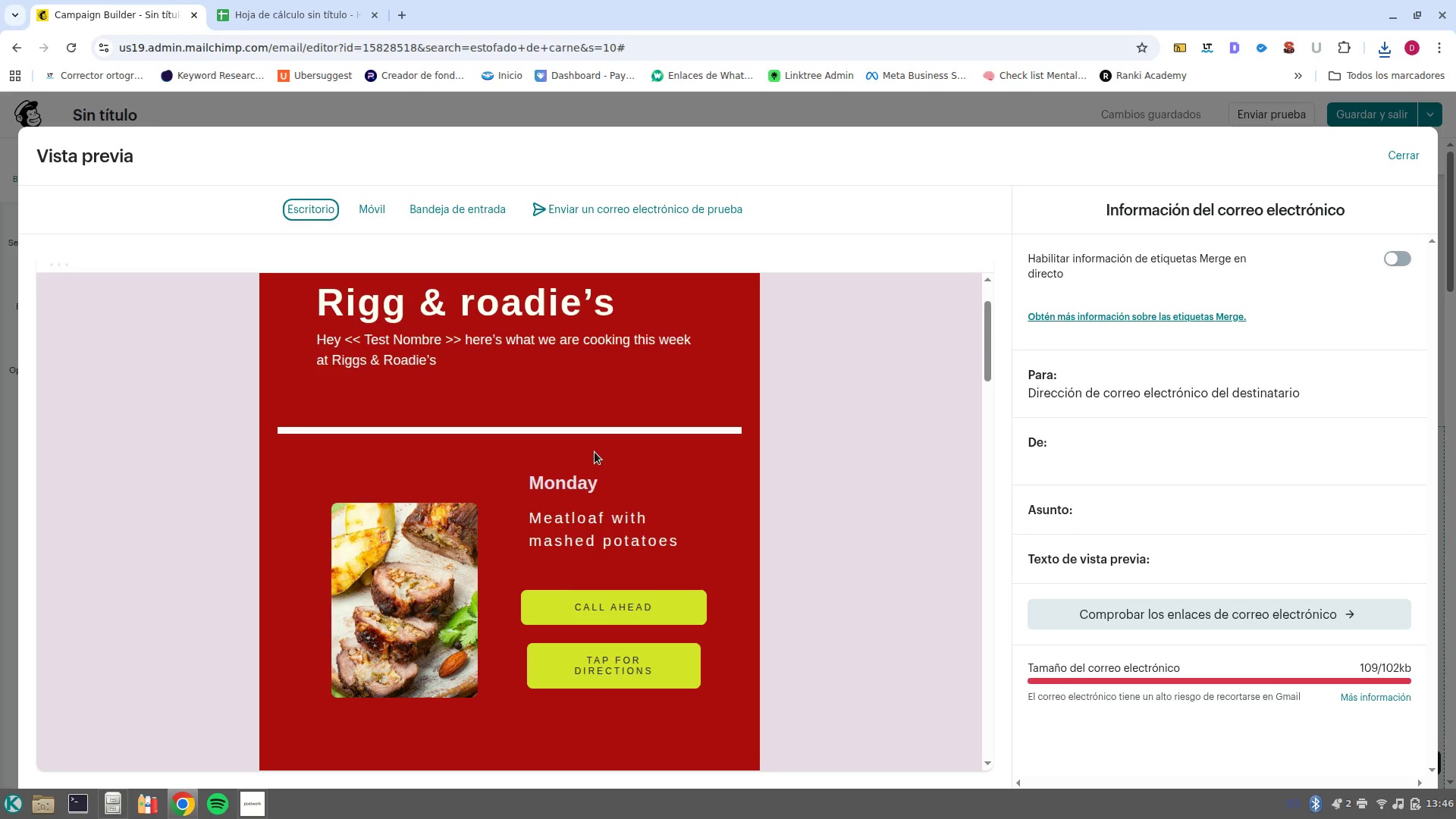 
key(PrintScreen)
 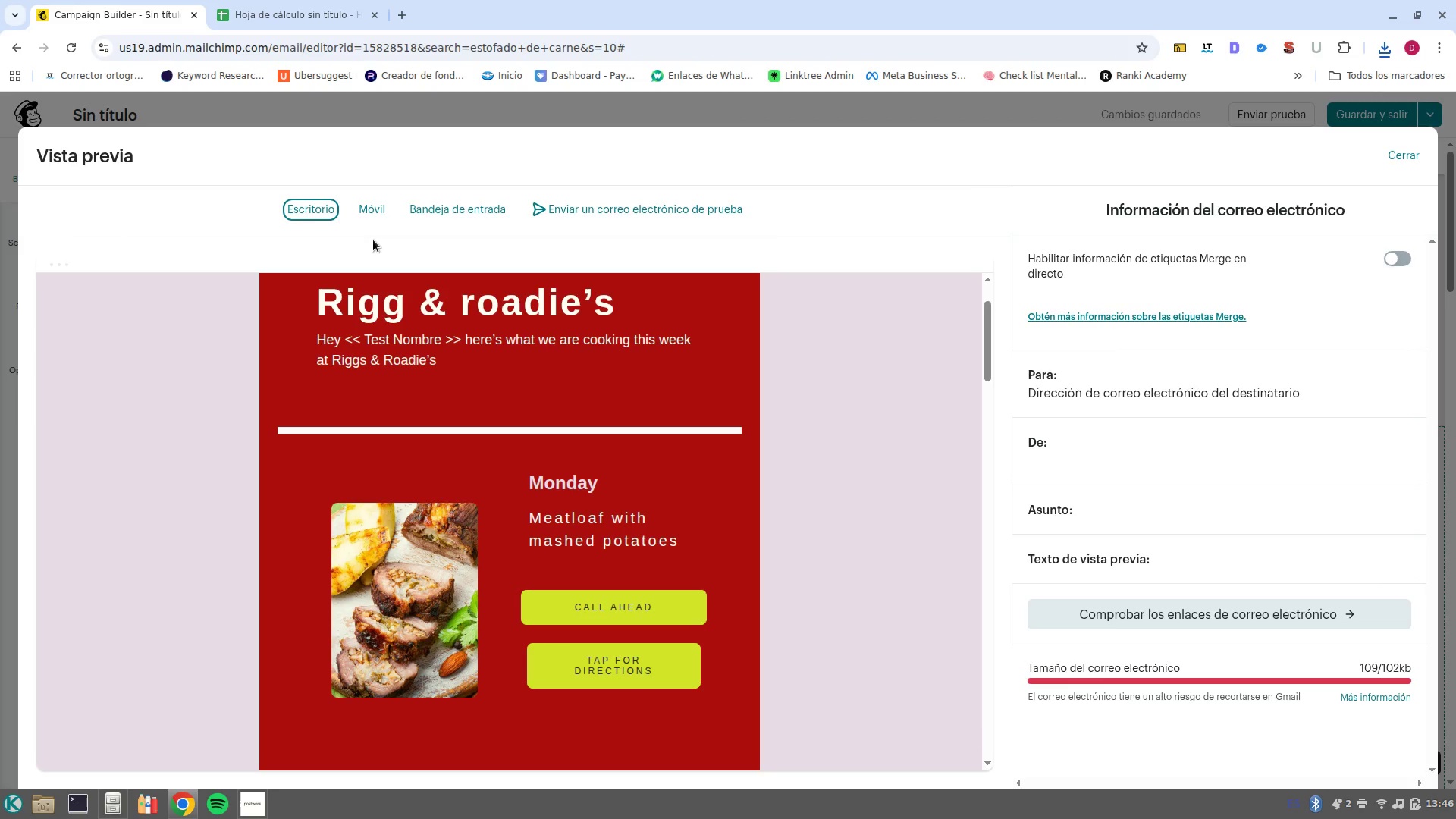 
left_click([365, 212])
 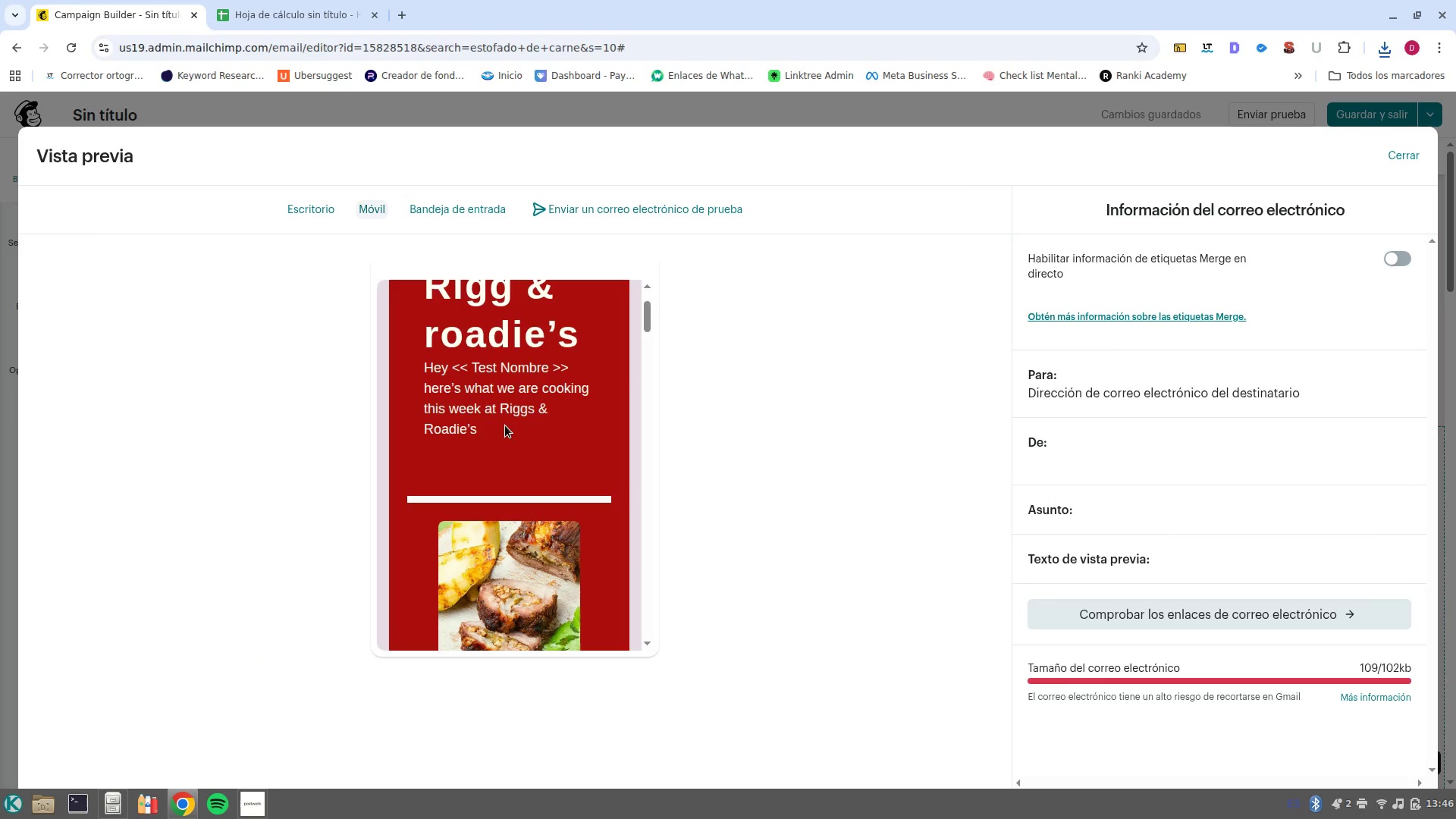 
scroll: coordinate [505, 425], scroll_direction: down, amount: 1.0
 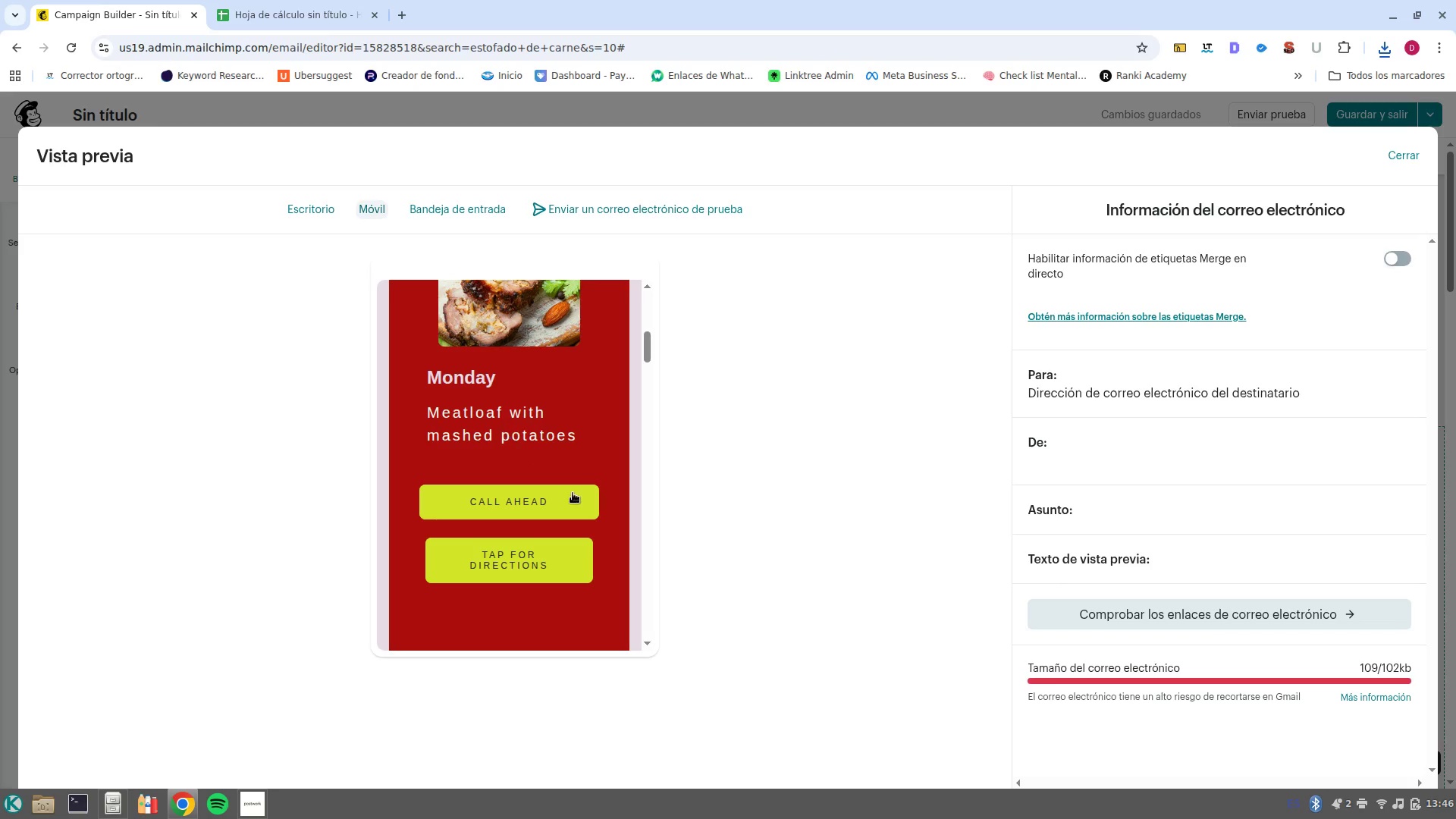 
scroll: coordinate [574, 495], scroll_direction: up, amount: 1.0
 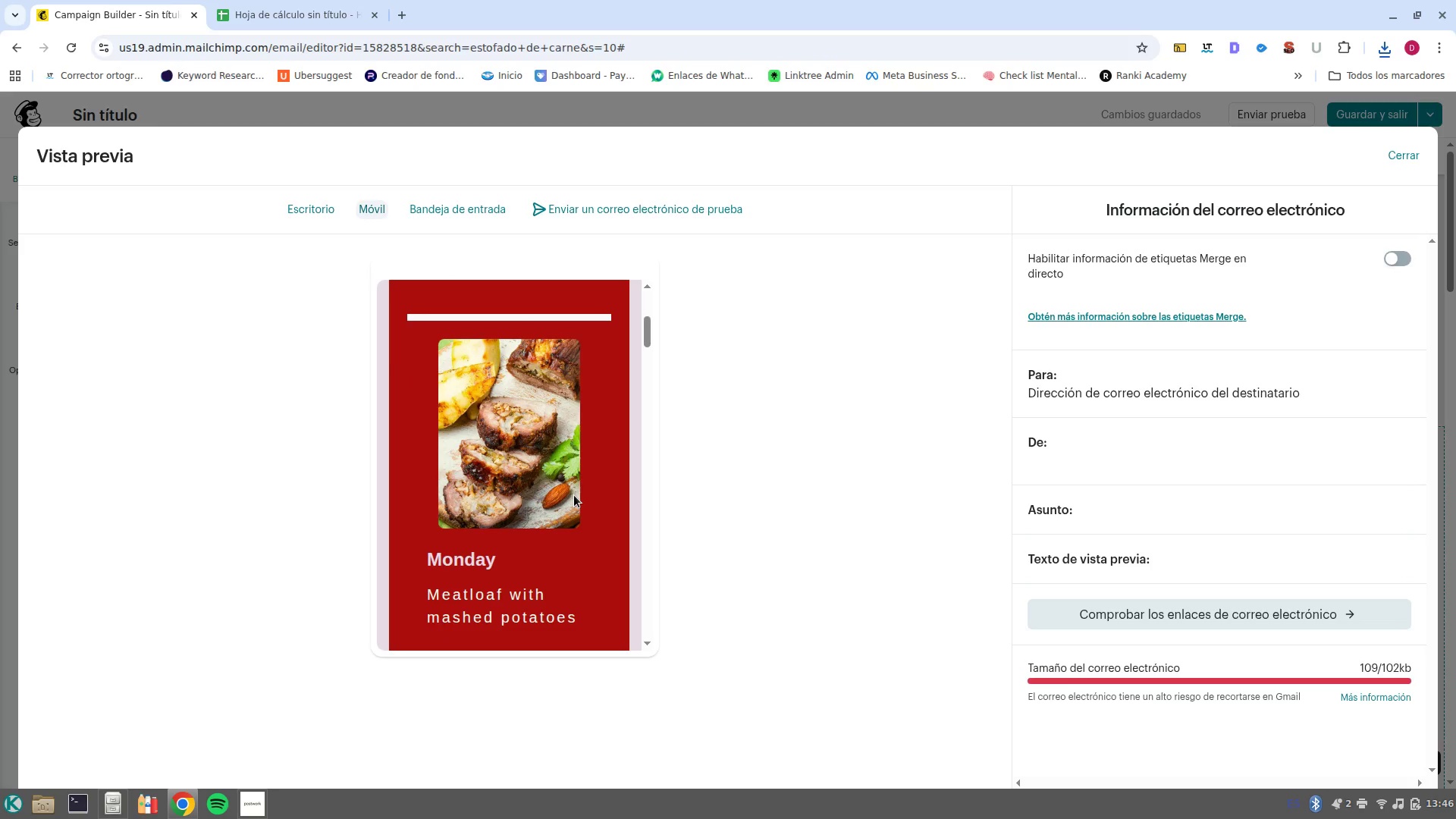 
scroll: coordinate [574, 495], scroll_direction: down, amount: 1.0
 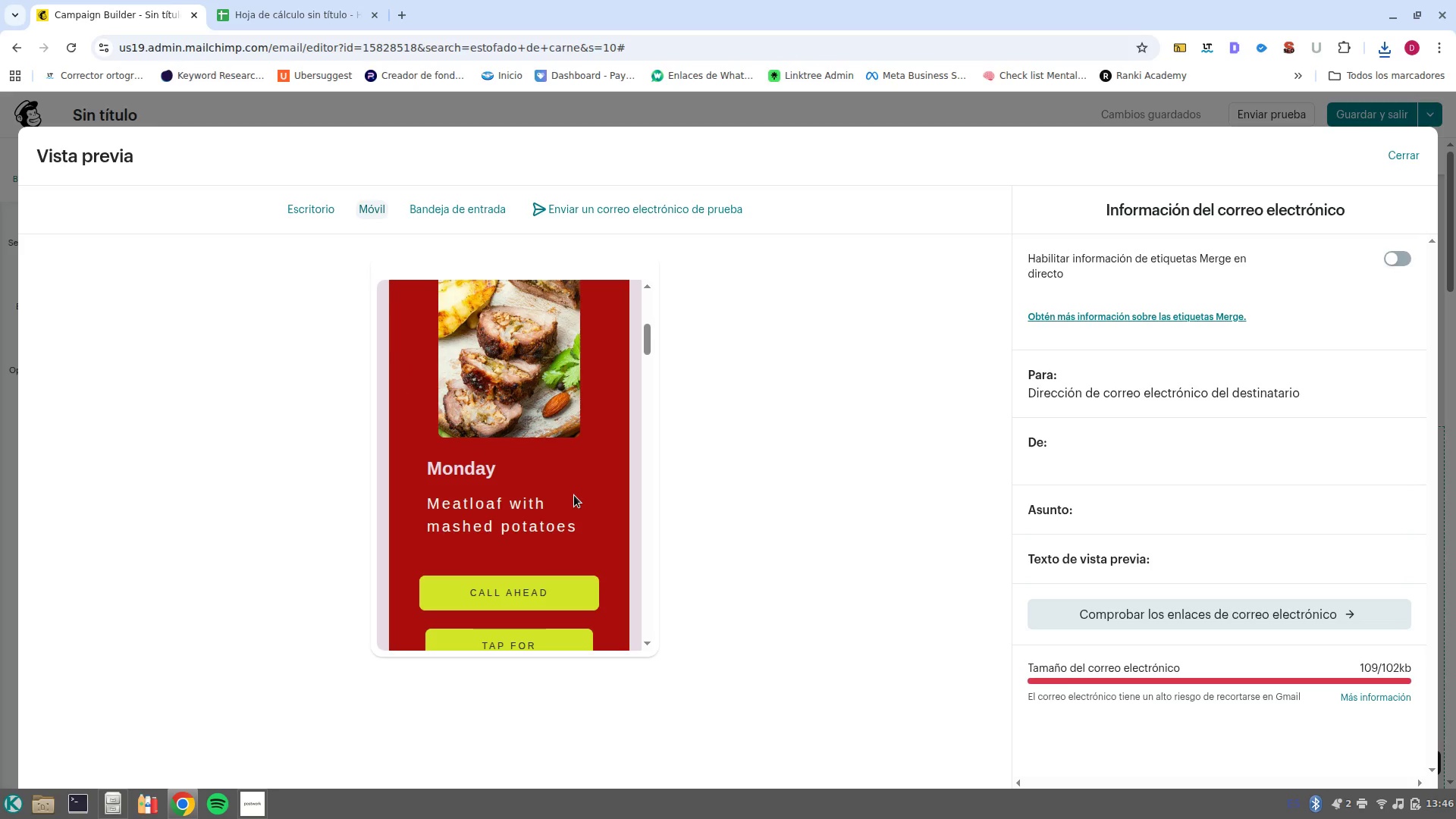 
key(PrintScreen)
 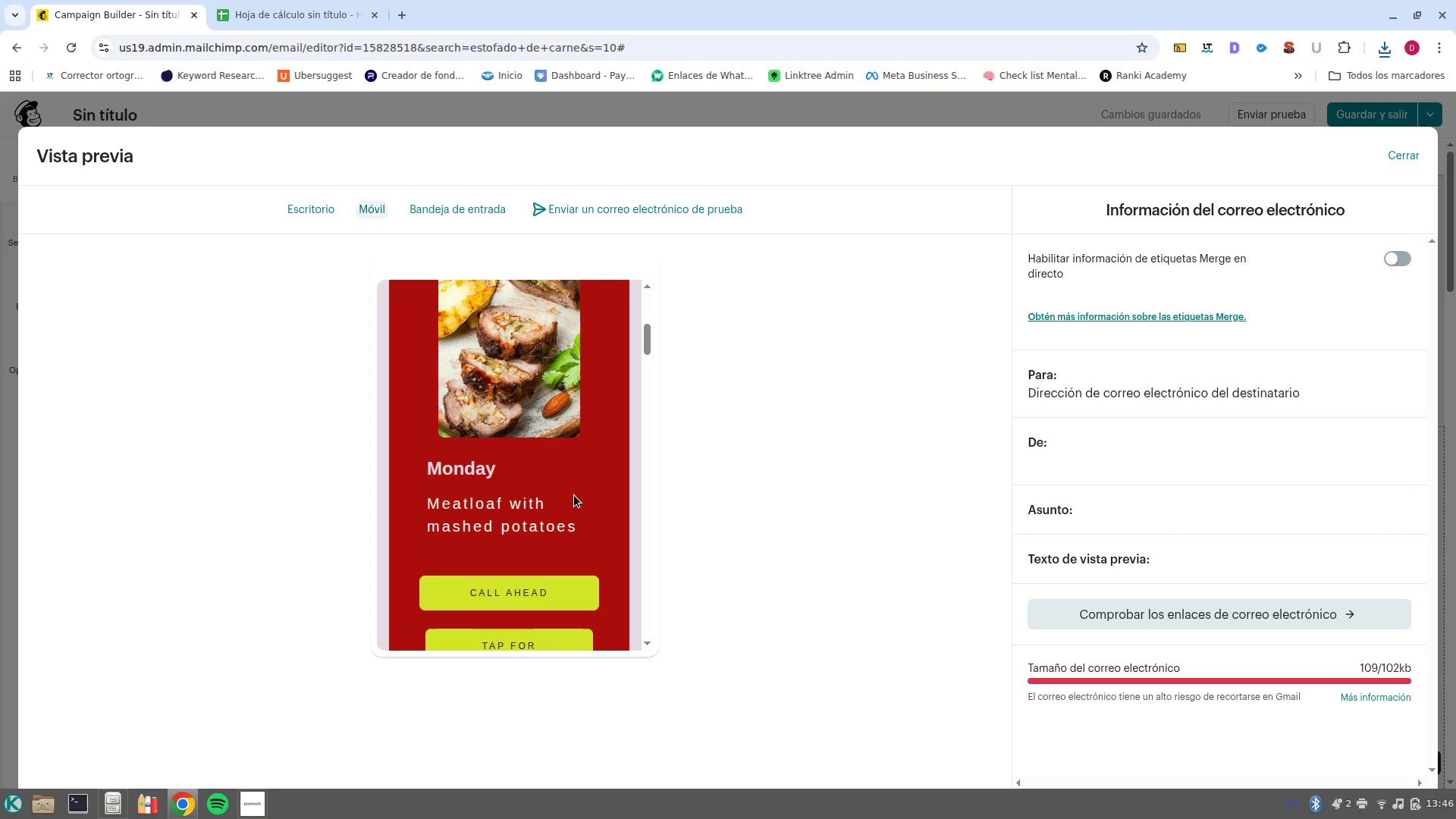 
scroll: coordinate [574, 495], scroll_direction: down, amount: 5.0
 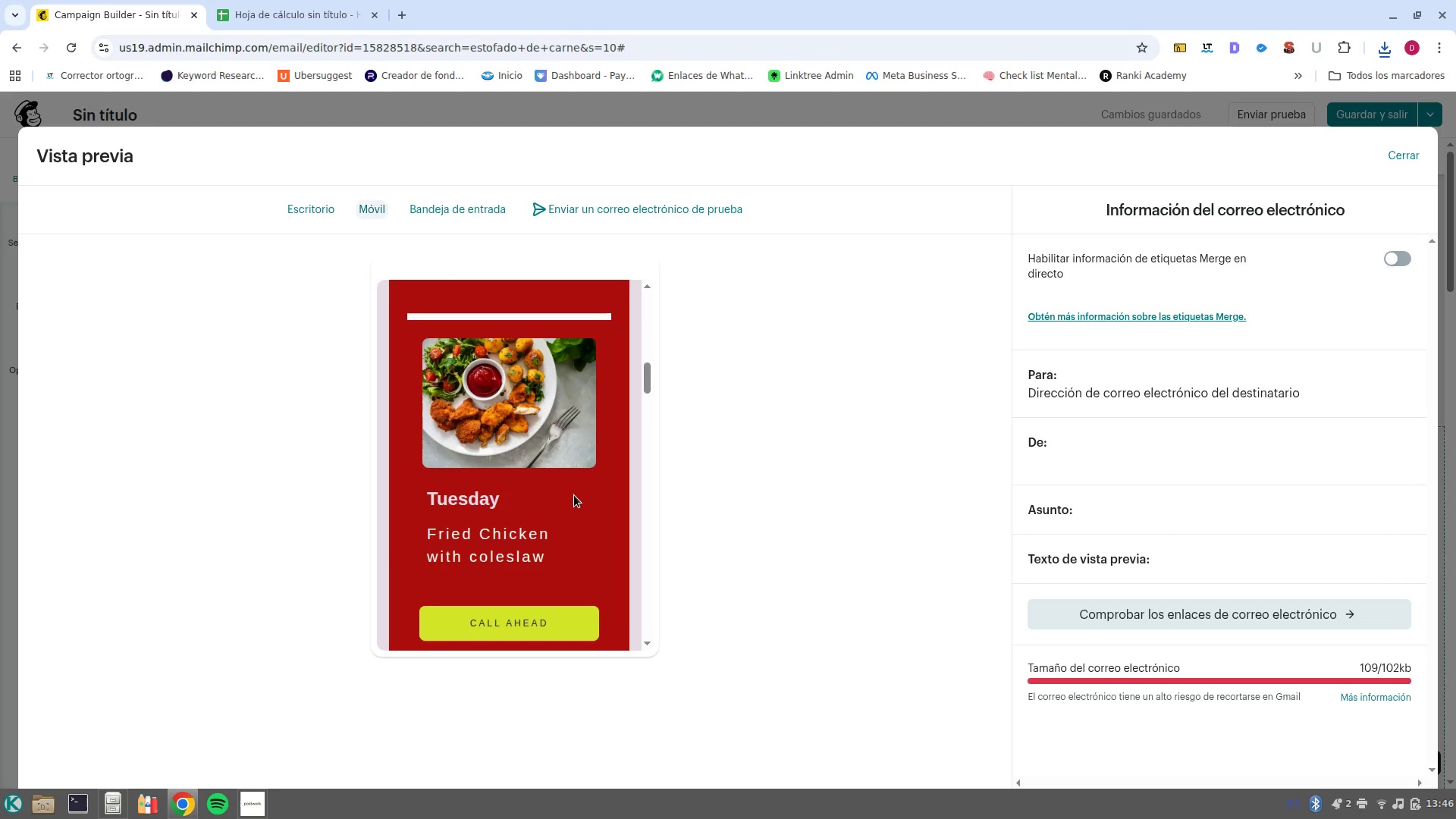 
key(PrintScreen)
 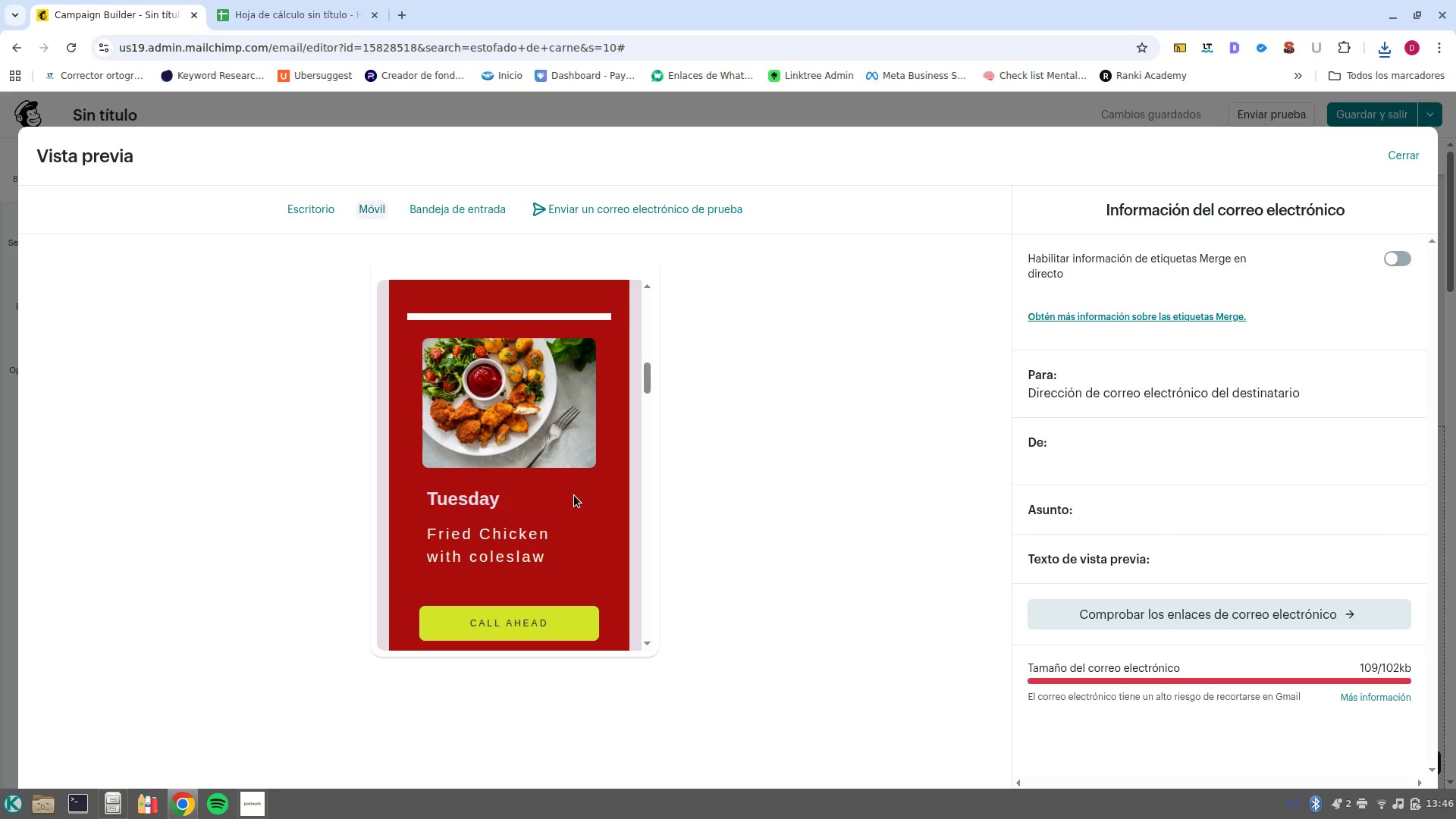 
scroll: coordinate [581, 485], scroll_direction: down, amount: 6.0
 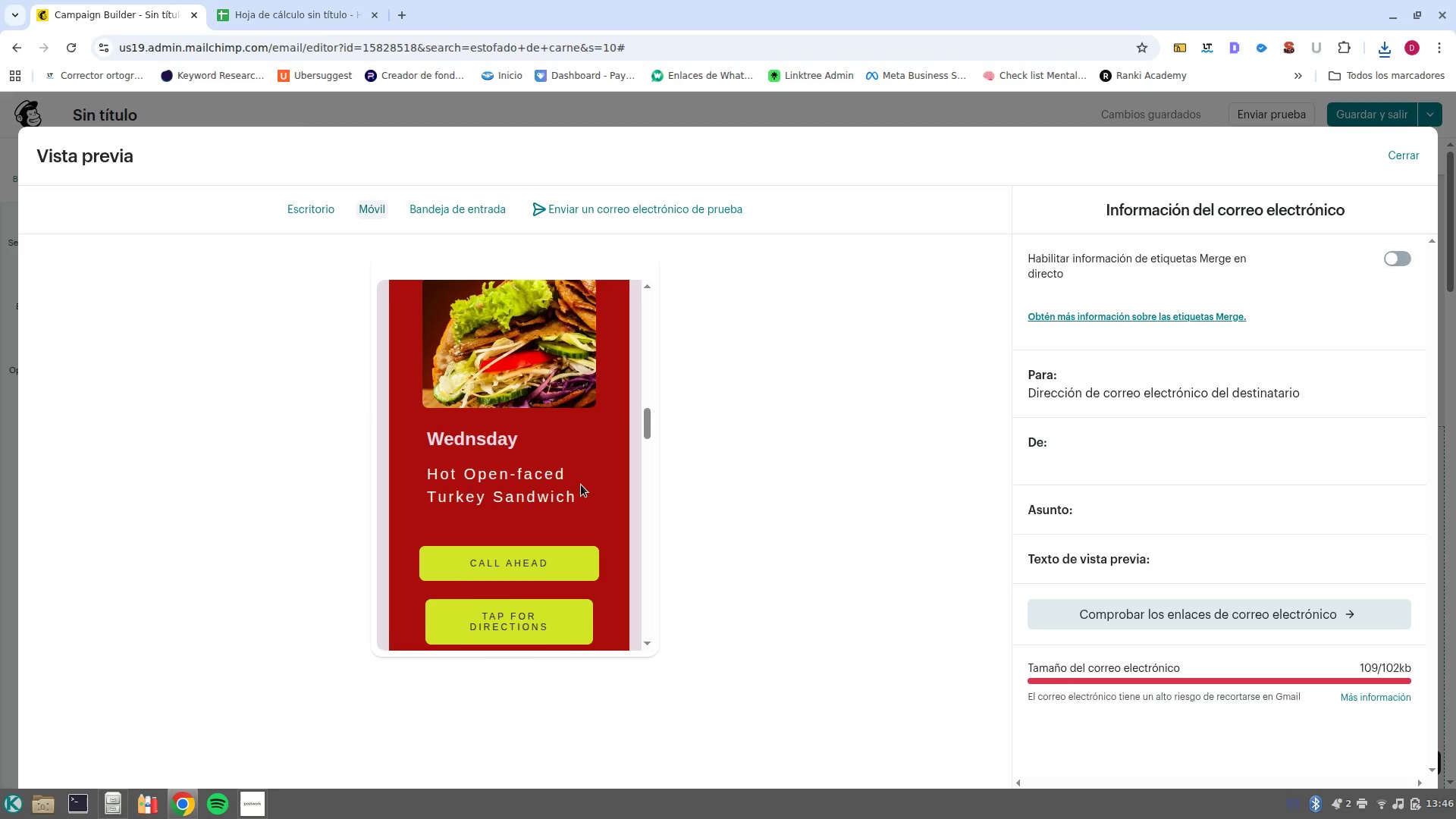 
scroll: coordinate [581, 485], scroll_direction: up, amount: 1.0
 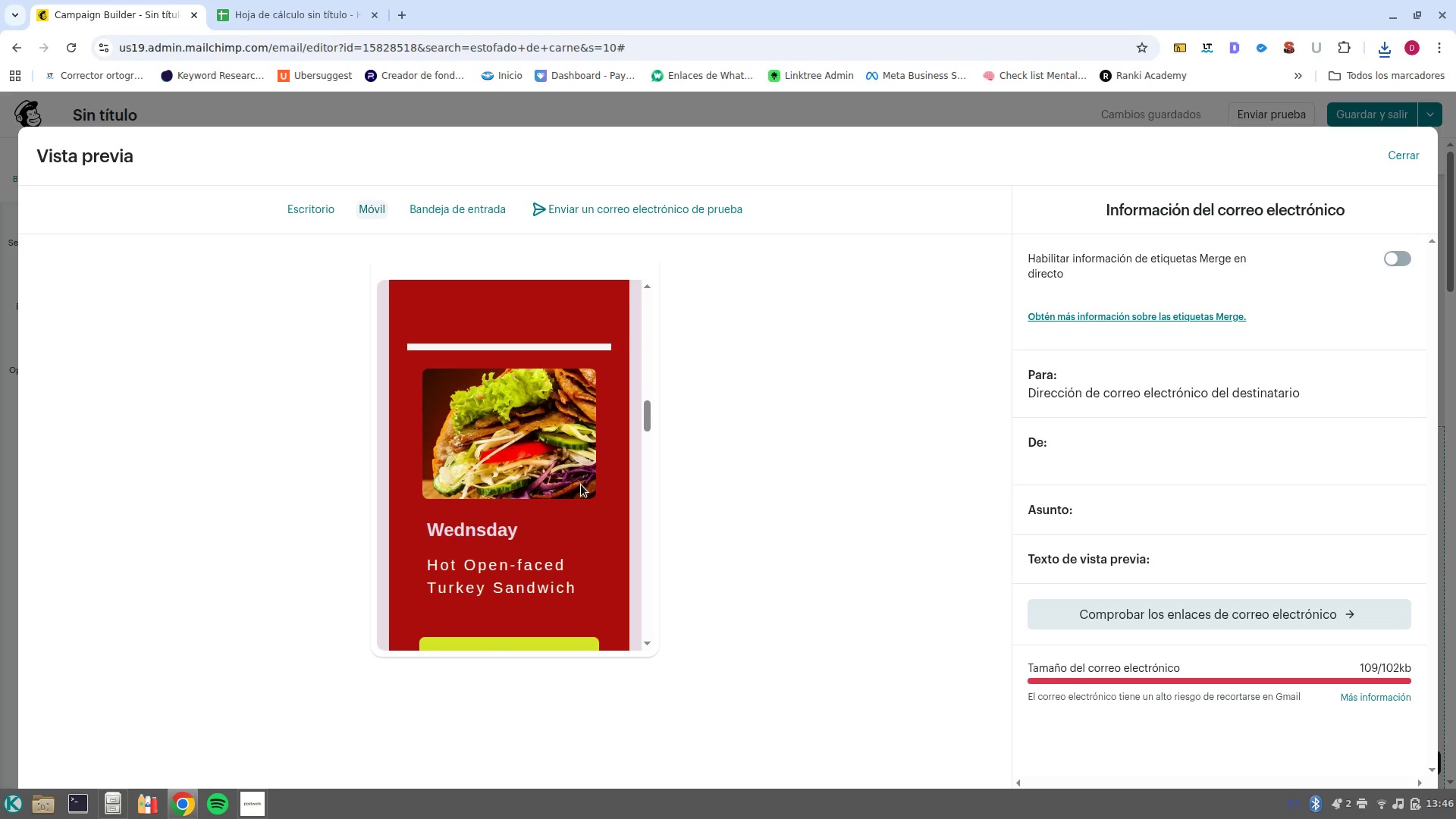 
scroll: coordinate [581, 485], scroll_direction: down, amount: 1.0
 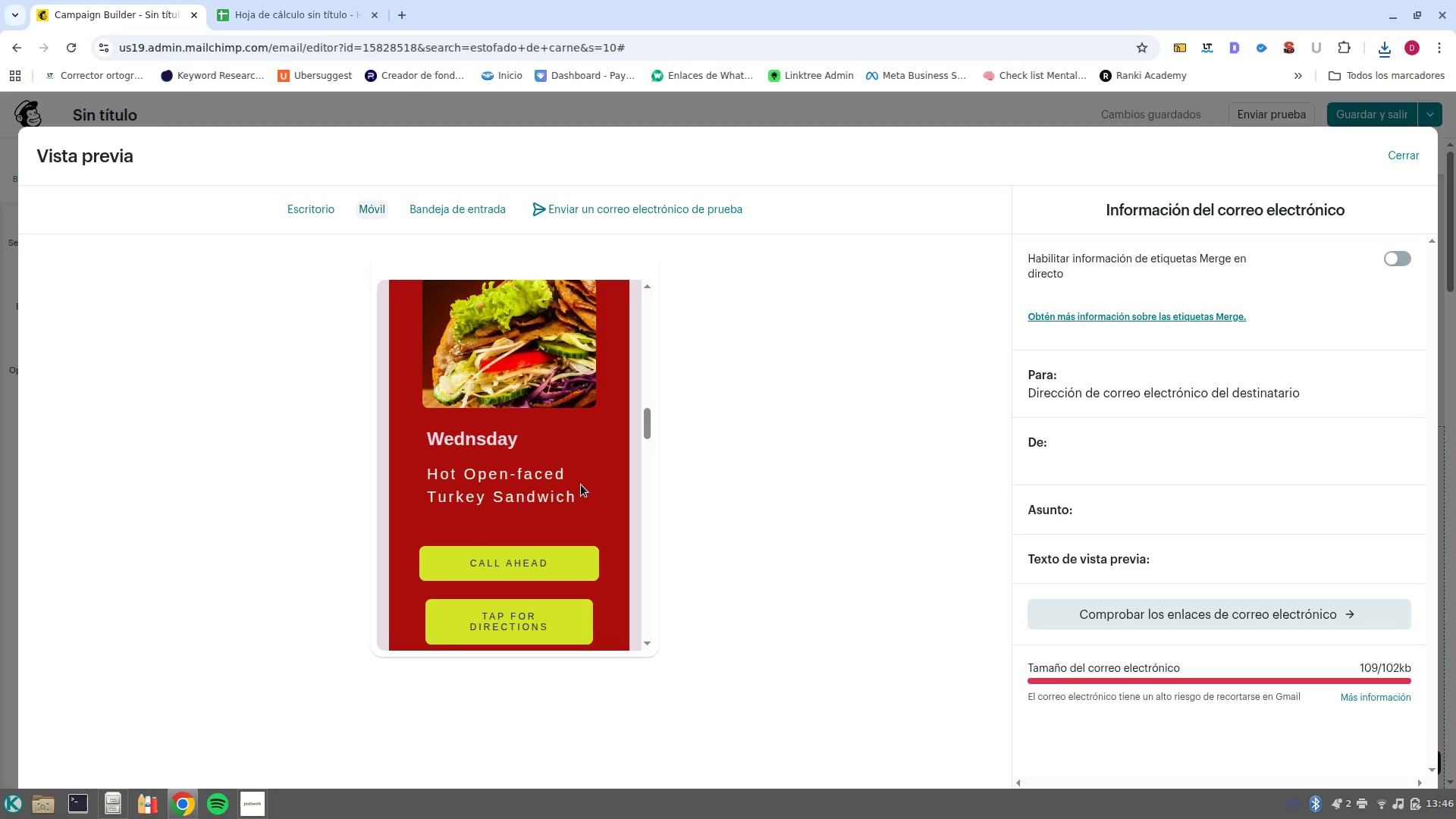 
key(PrintScreen)
 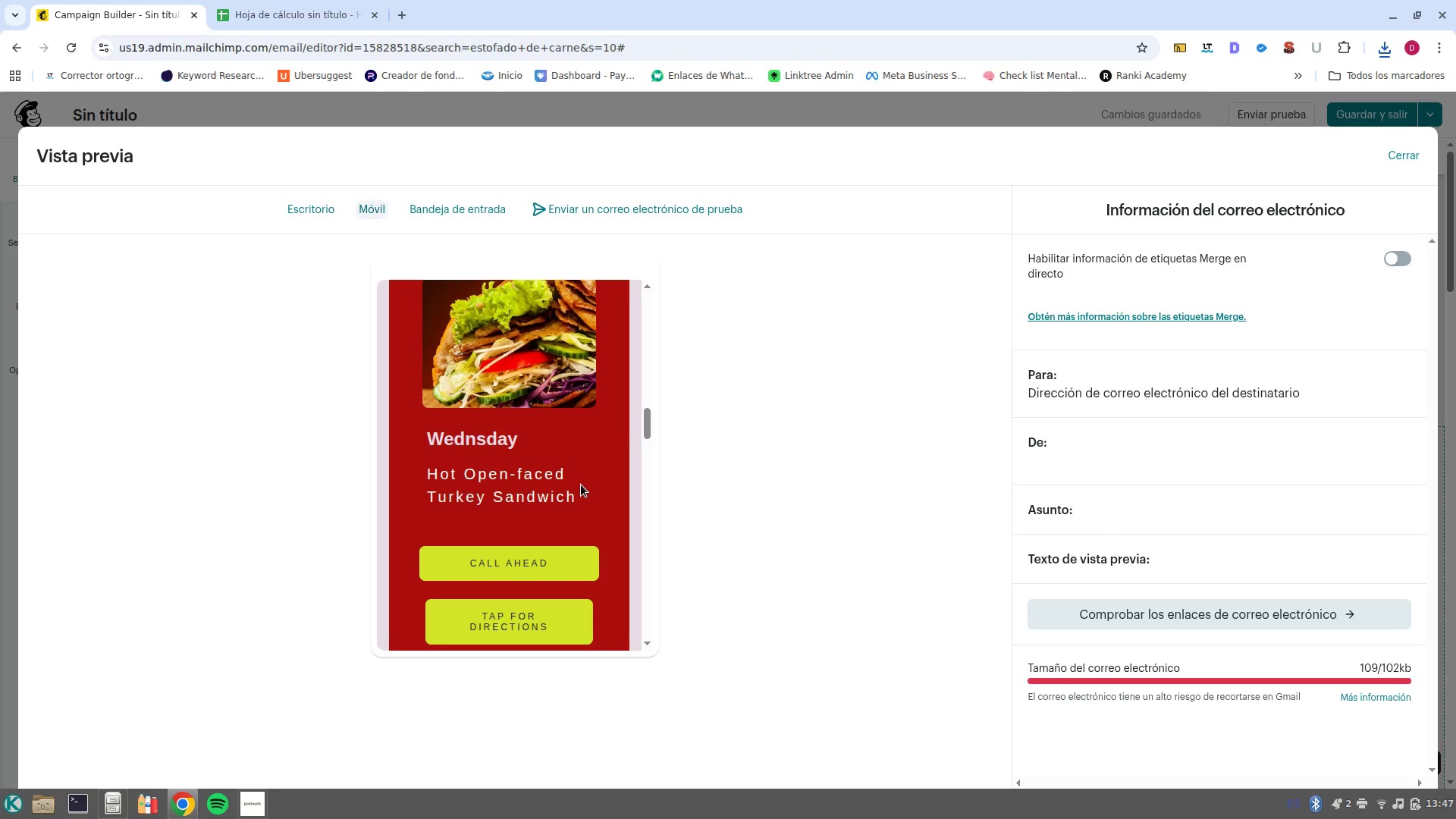 
scroll: coordinate [581, 485], scroll_direction: up, amount: 24.0
 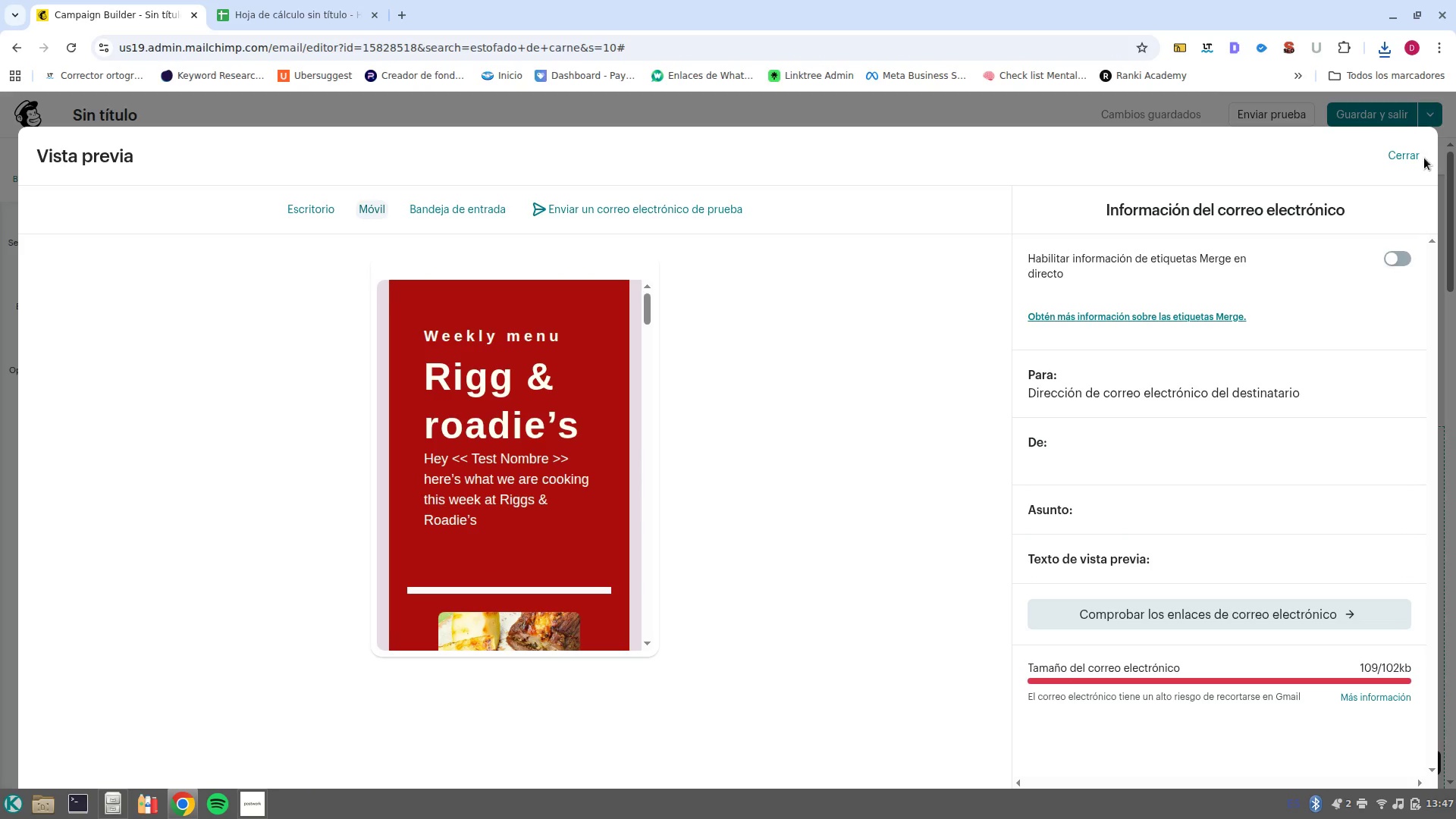 
left_click([1412, 161])
 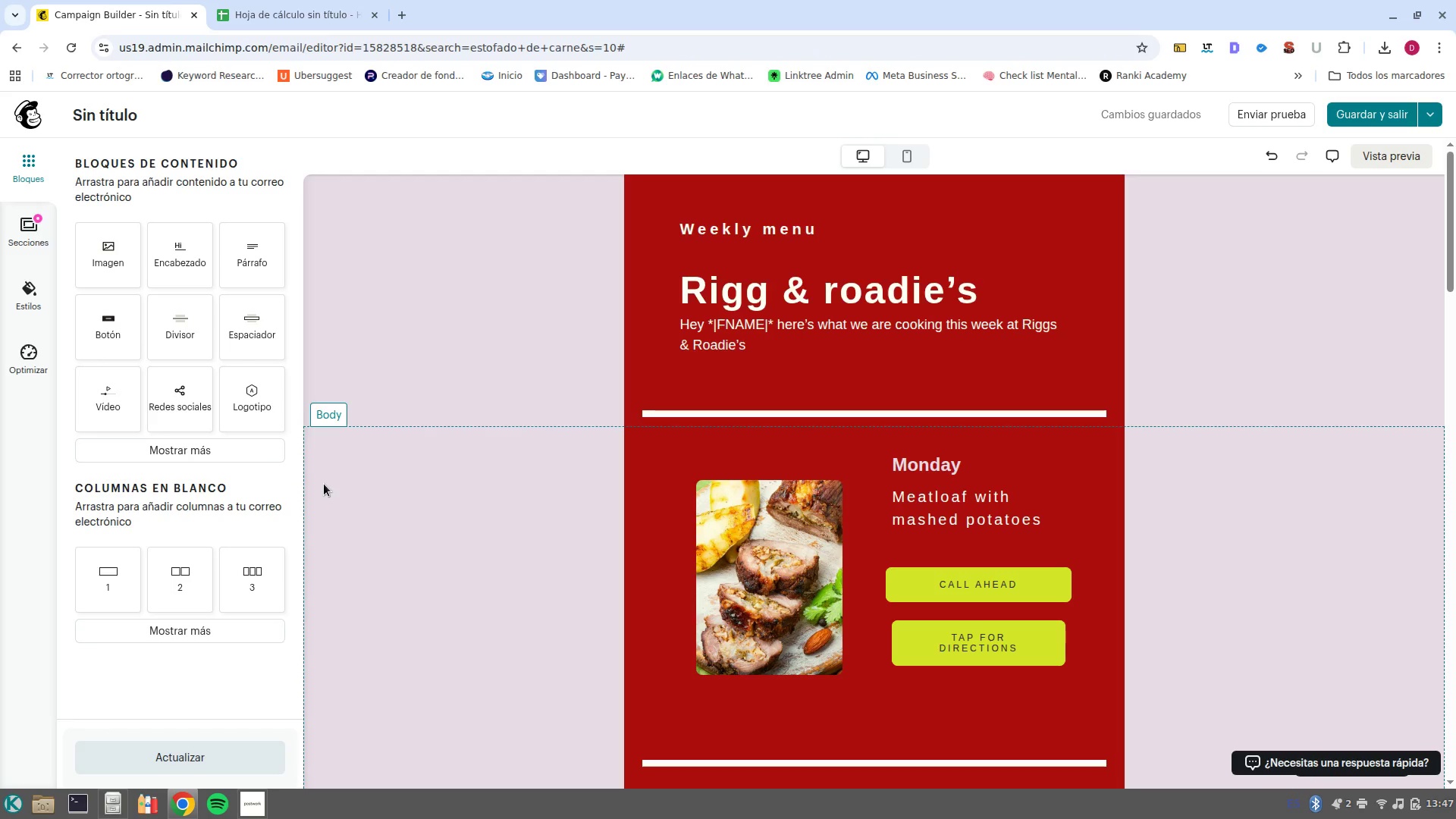 
wait(58.24)
 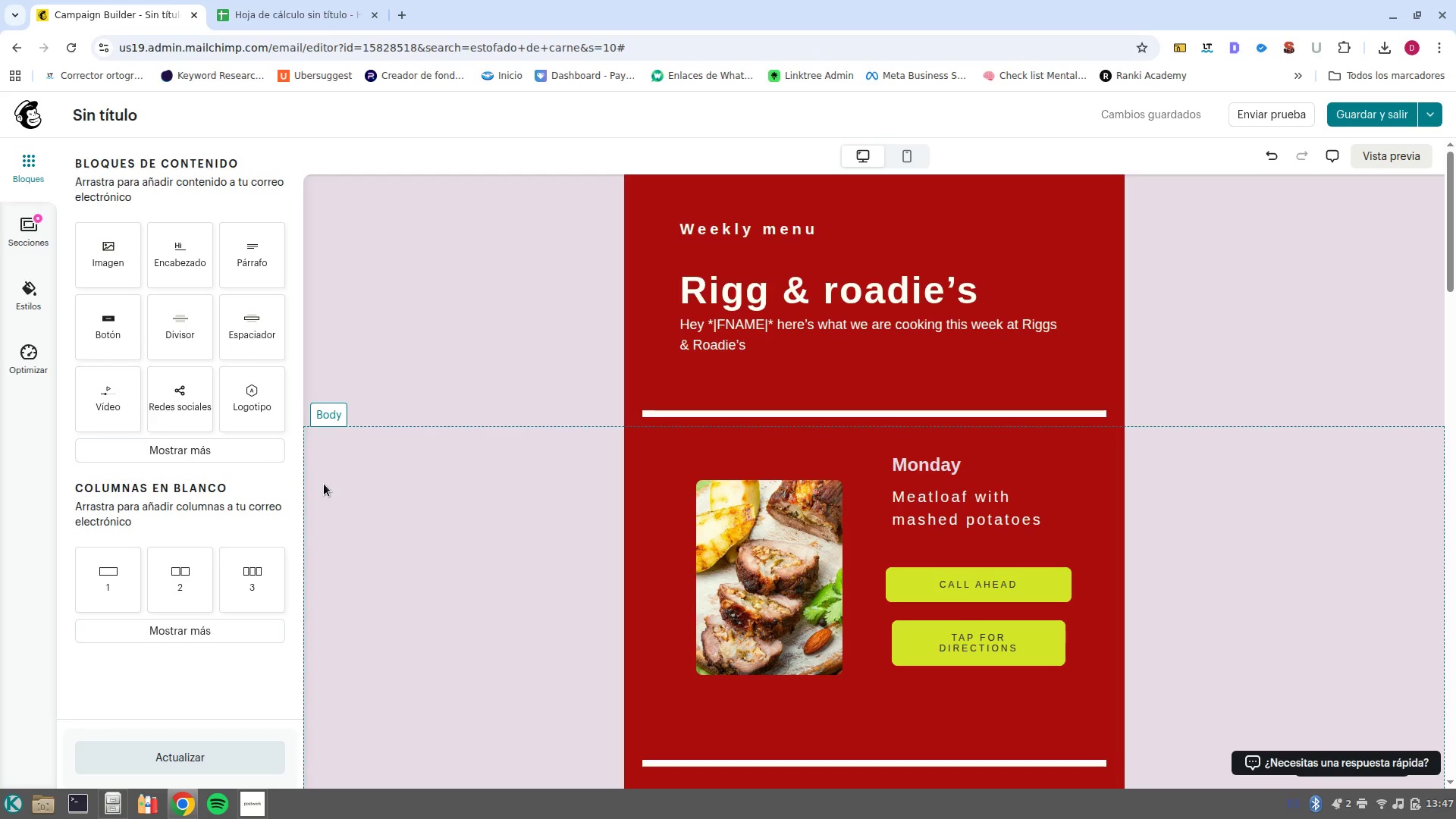 
left_click([1383, 113])
 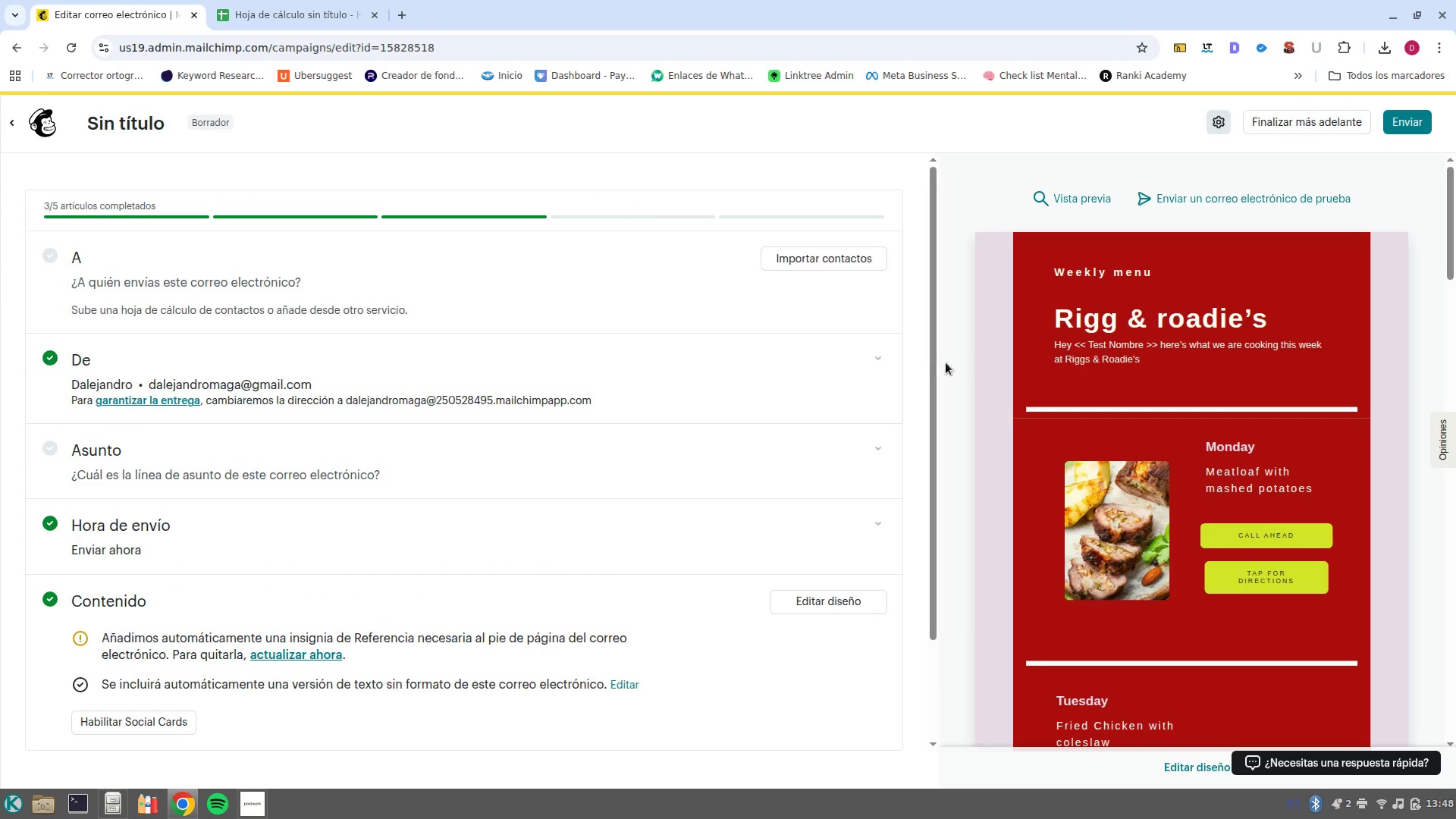 
wait(7.43)
 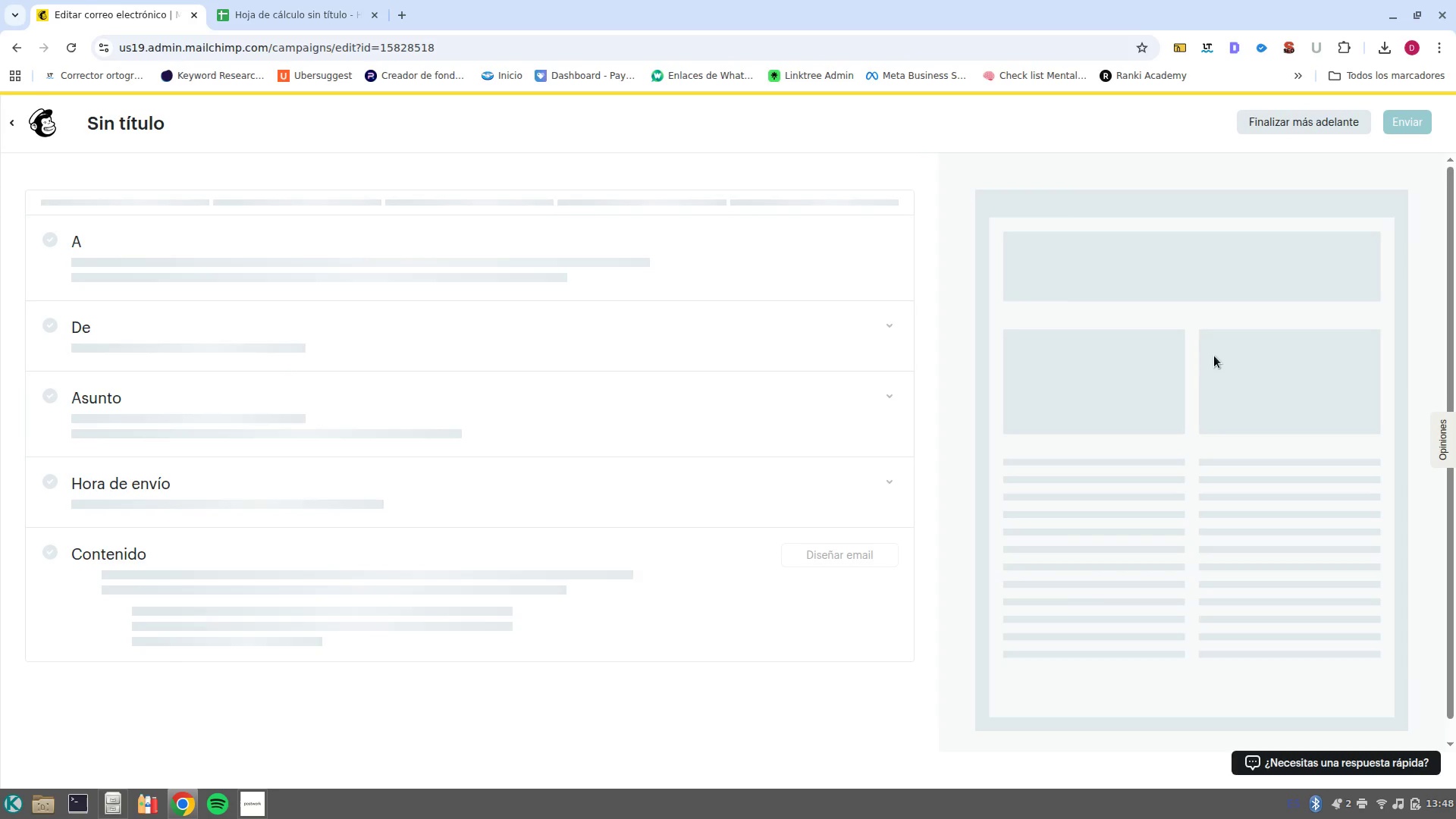 
scroll: coordinate [533, 447], scroll_direction: up, amount: 4.0
 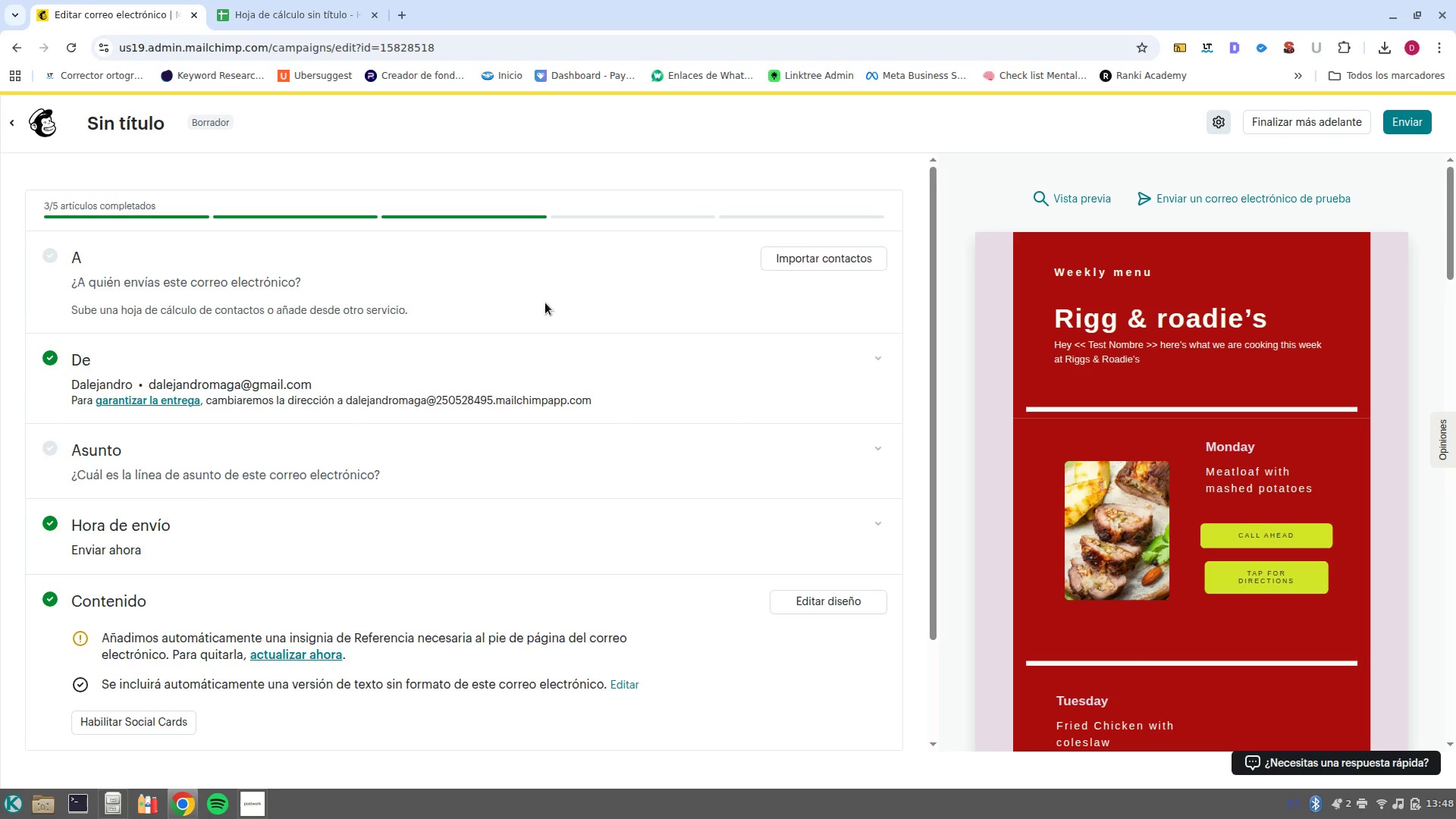 
left_click([833, 260])
 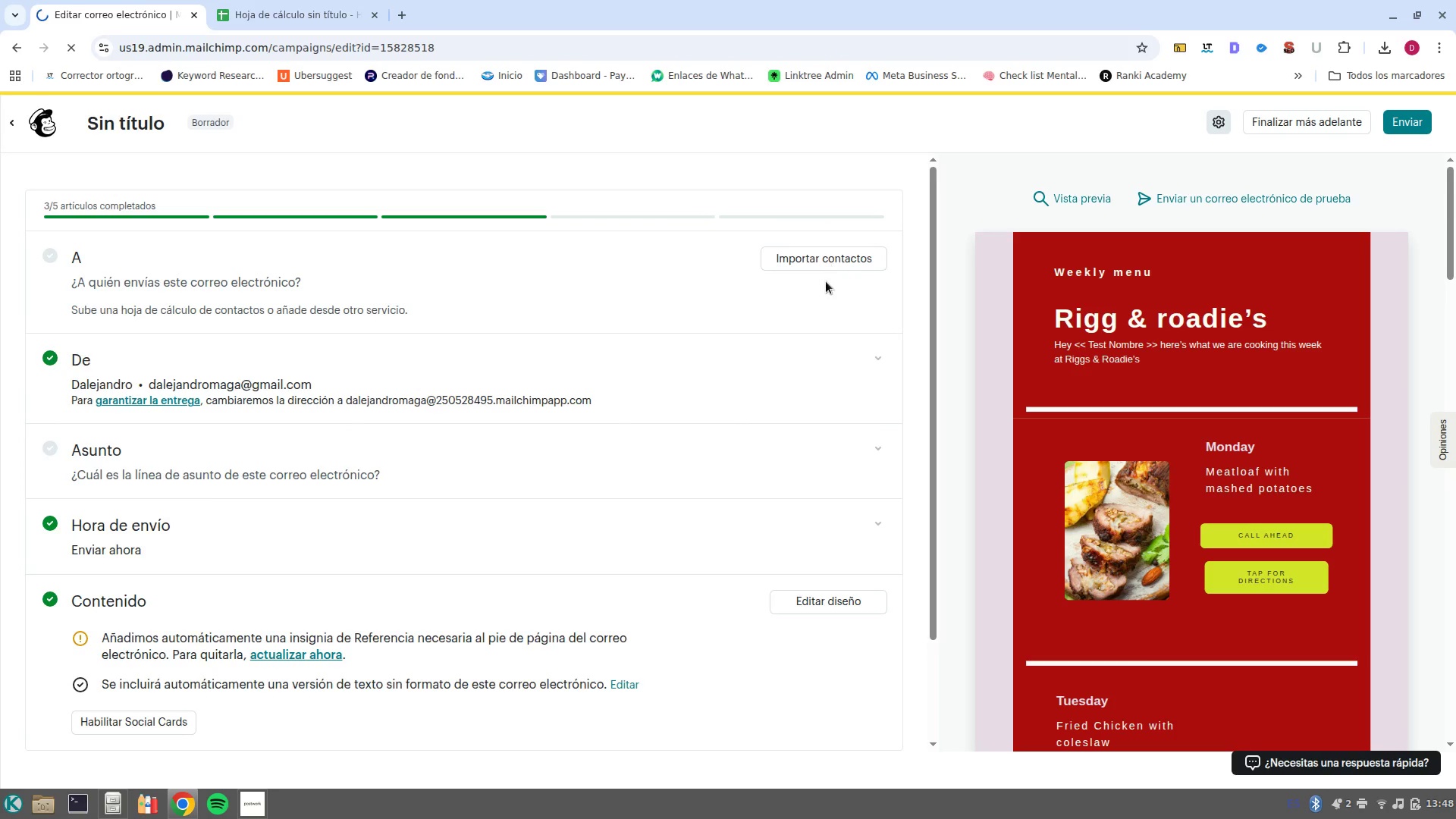 
mouse_move([802, 375])
 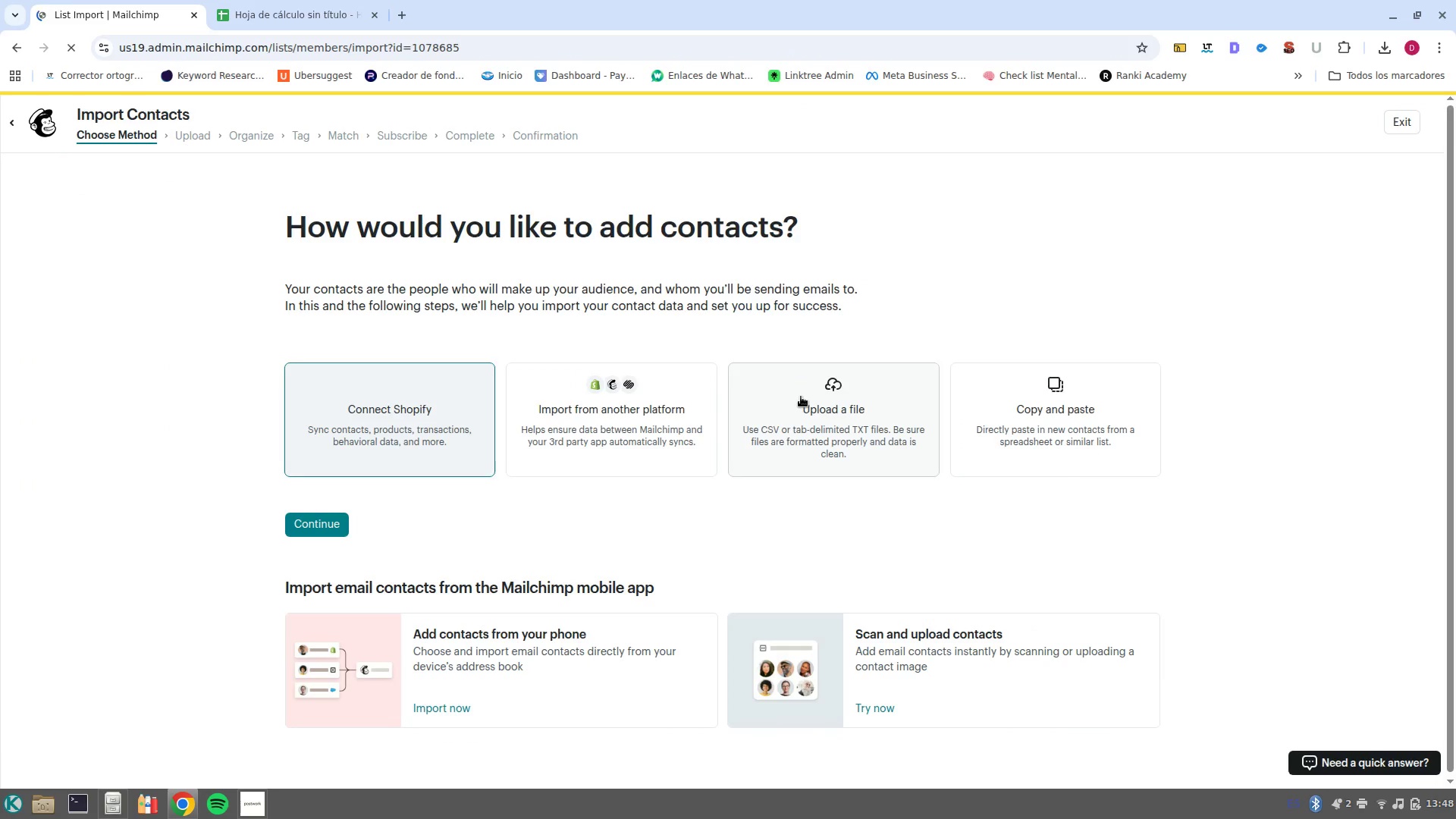 
left_click([801, 397])
 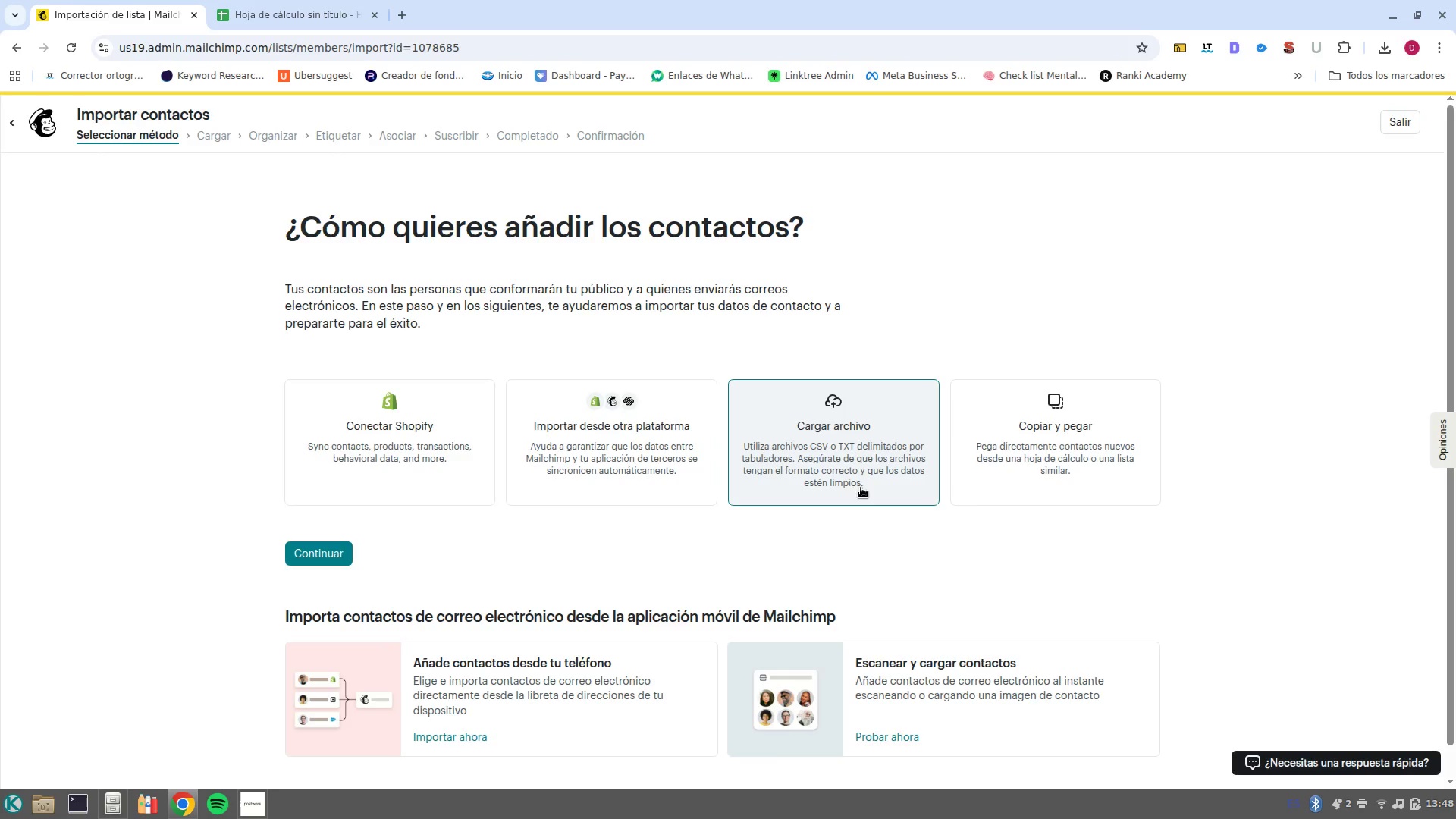 
left_click([854, 574])
 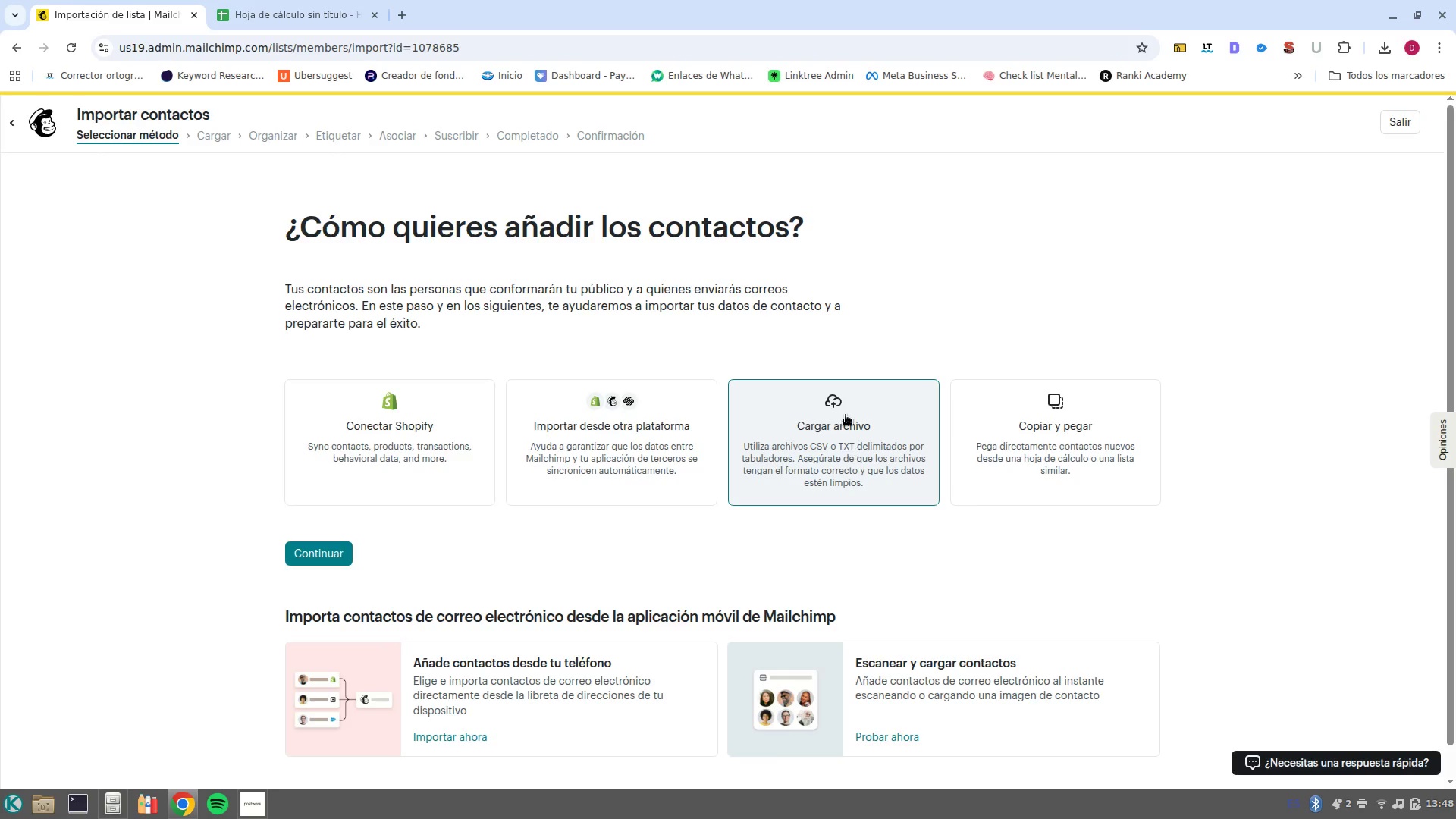 
left_click([846, 415])
 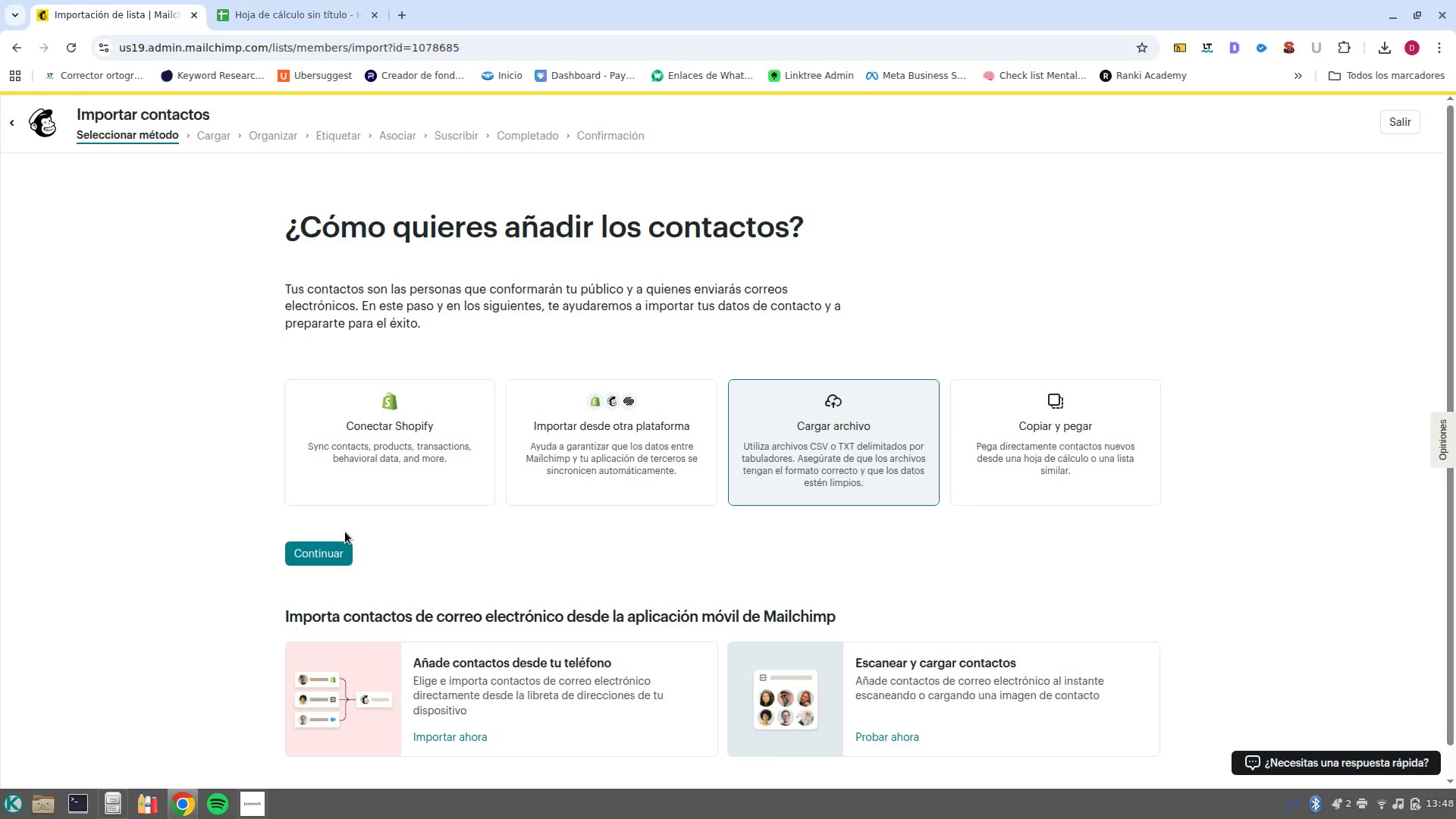 
left_click([344, 553])
 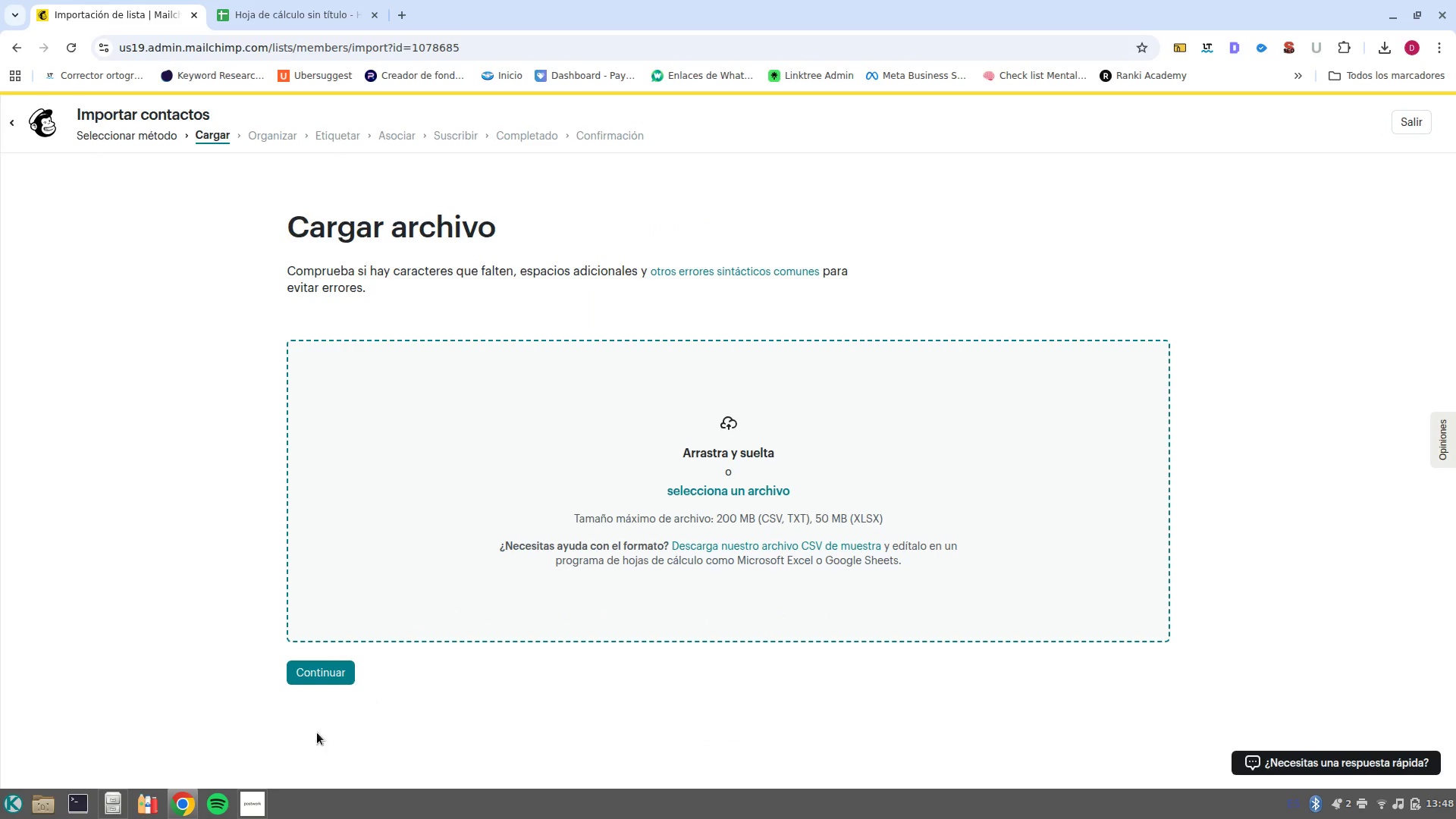 
left_click([686, 526])
 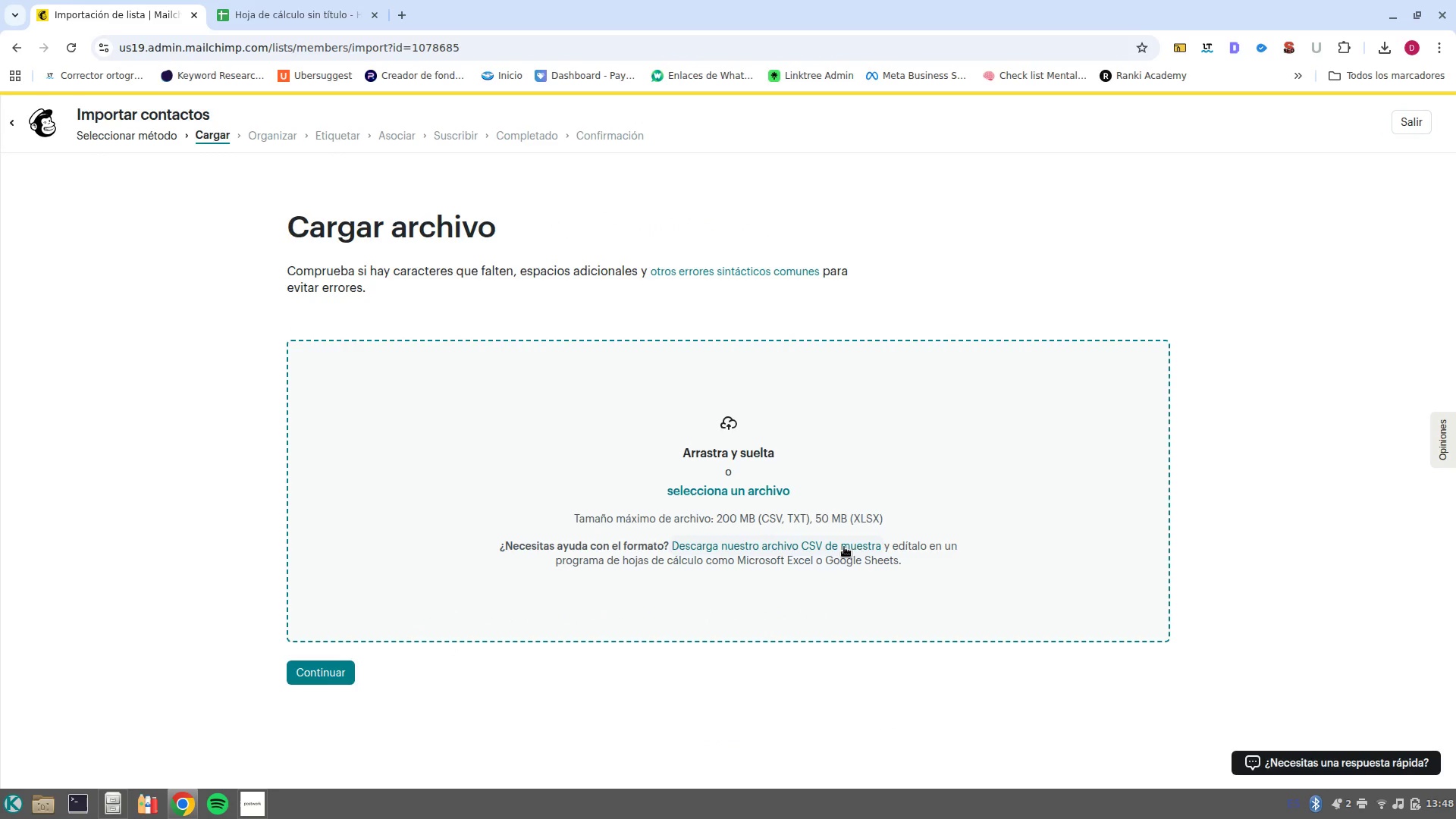 
left_click([846, 544])
 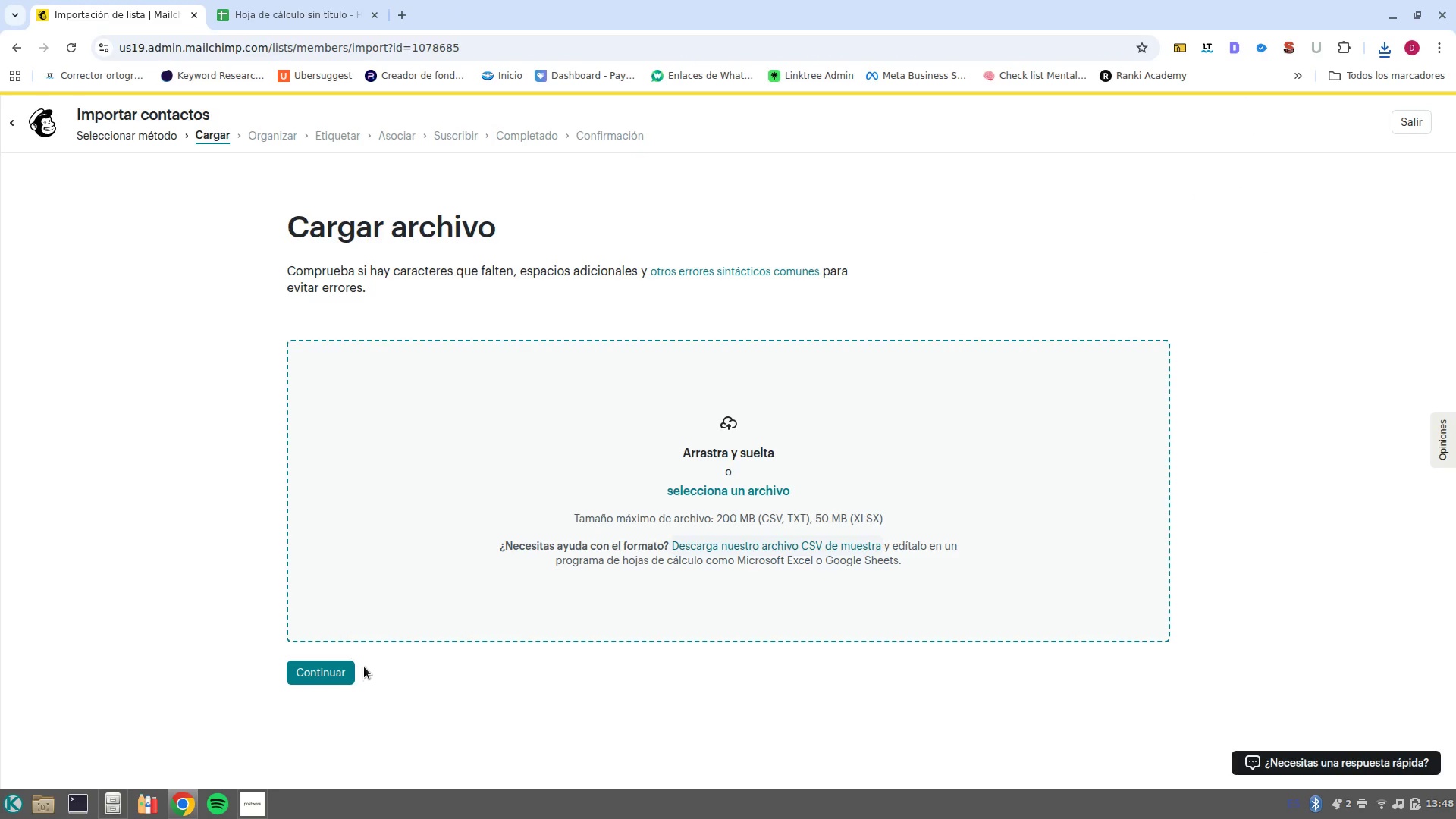 
wait(11.57)
 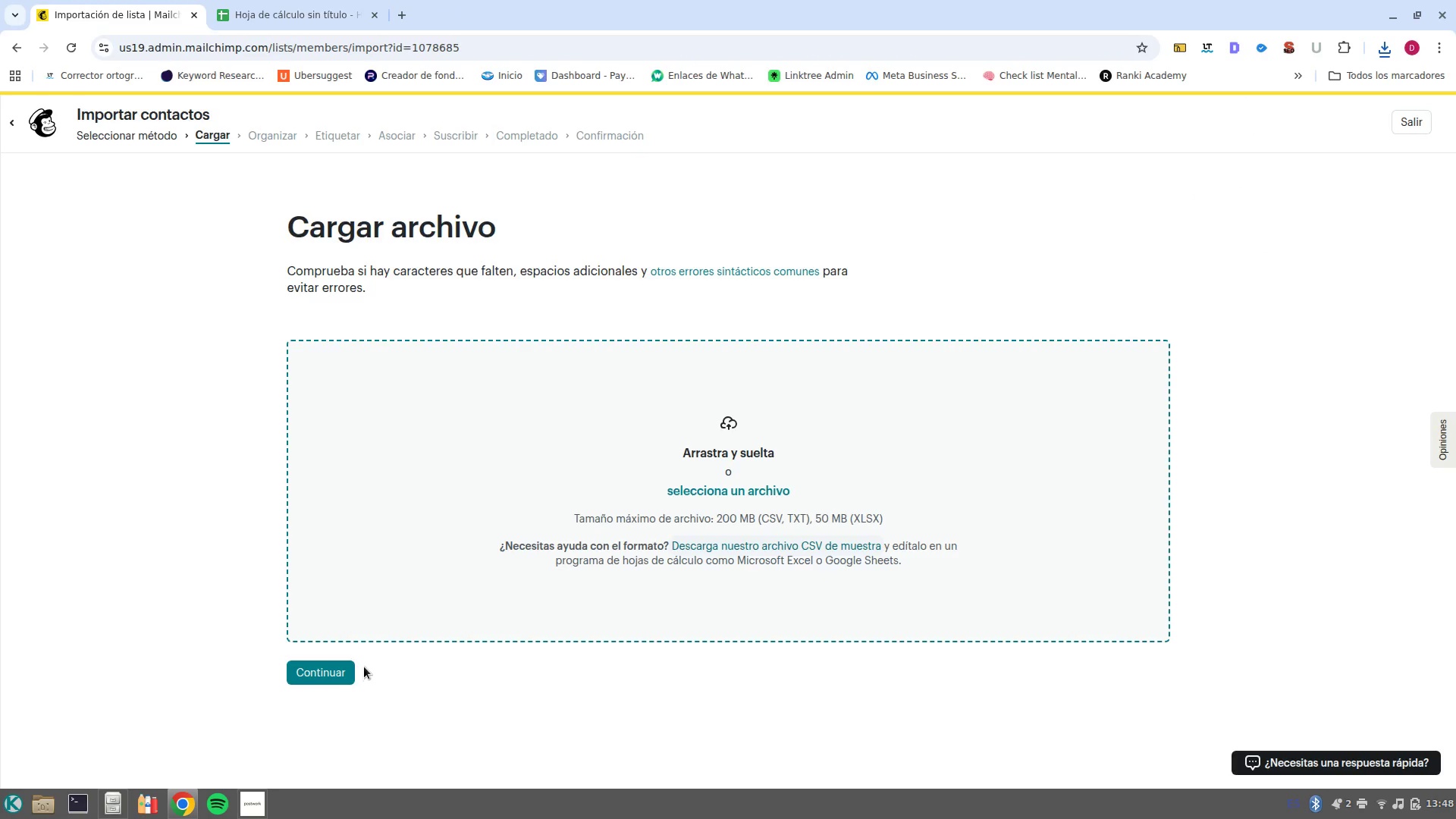 
left_click([104, 761])
 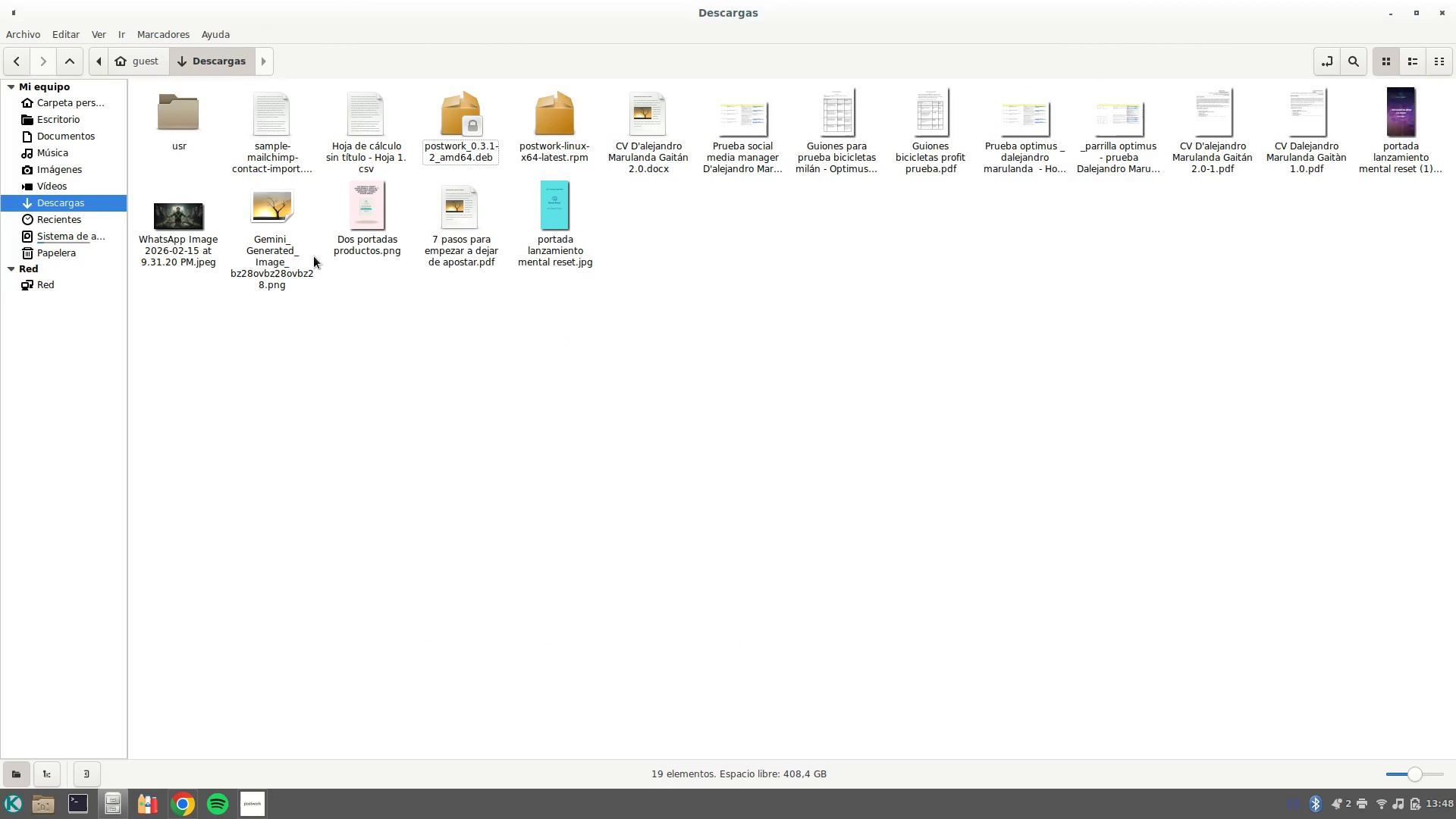 
wait(5.74)
 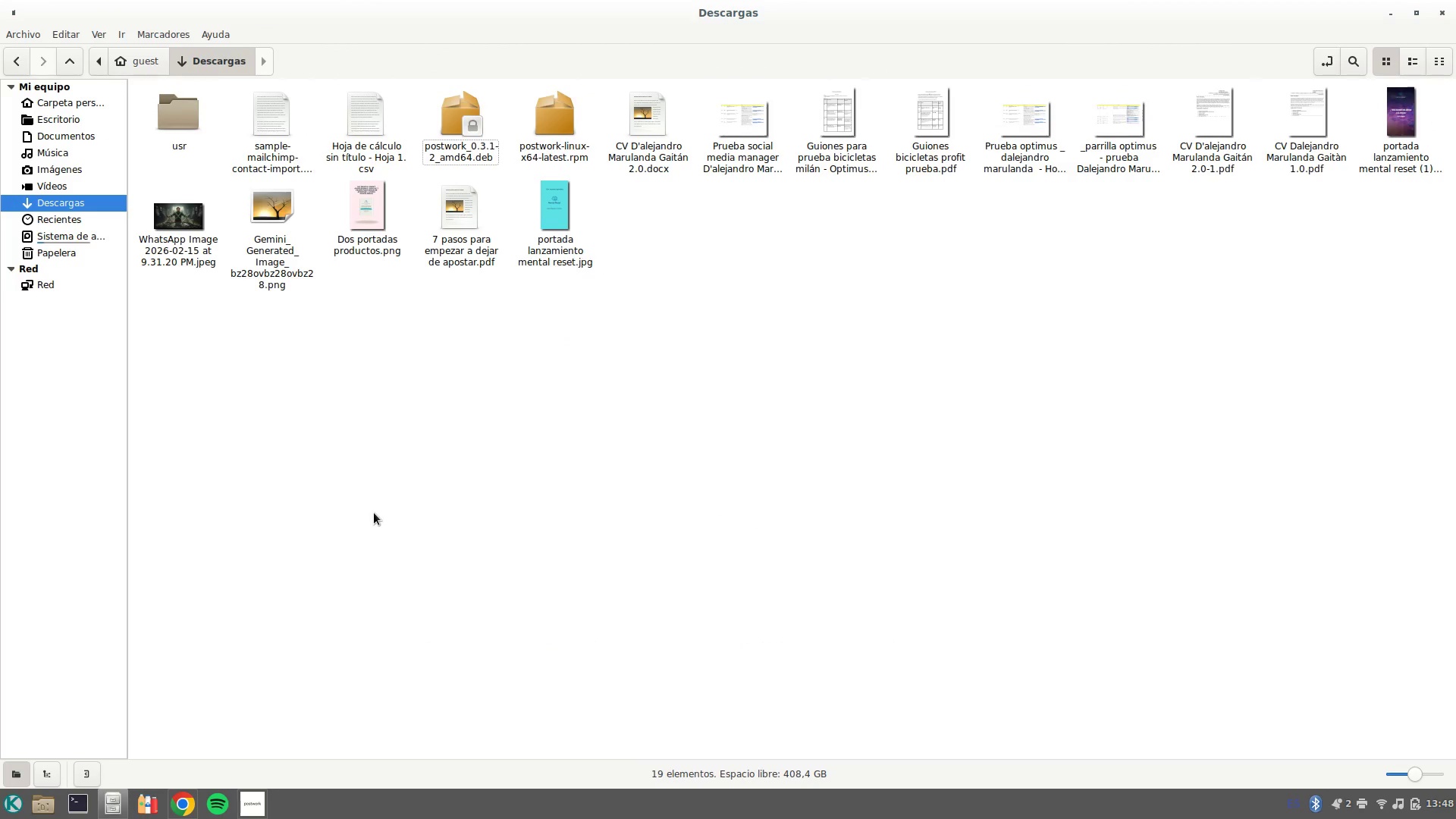 
left_click_drag(start_coordinate=[361, 140], to_coordinate=[626, 492])
 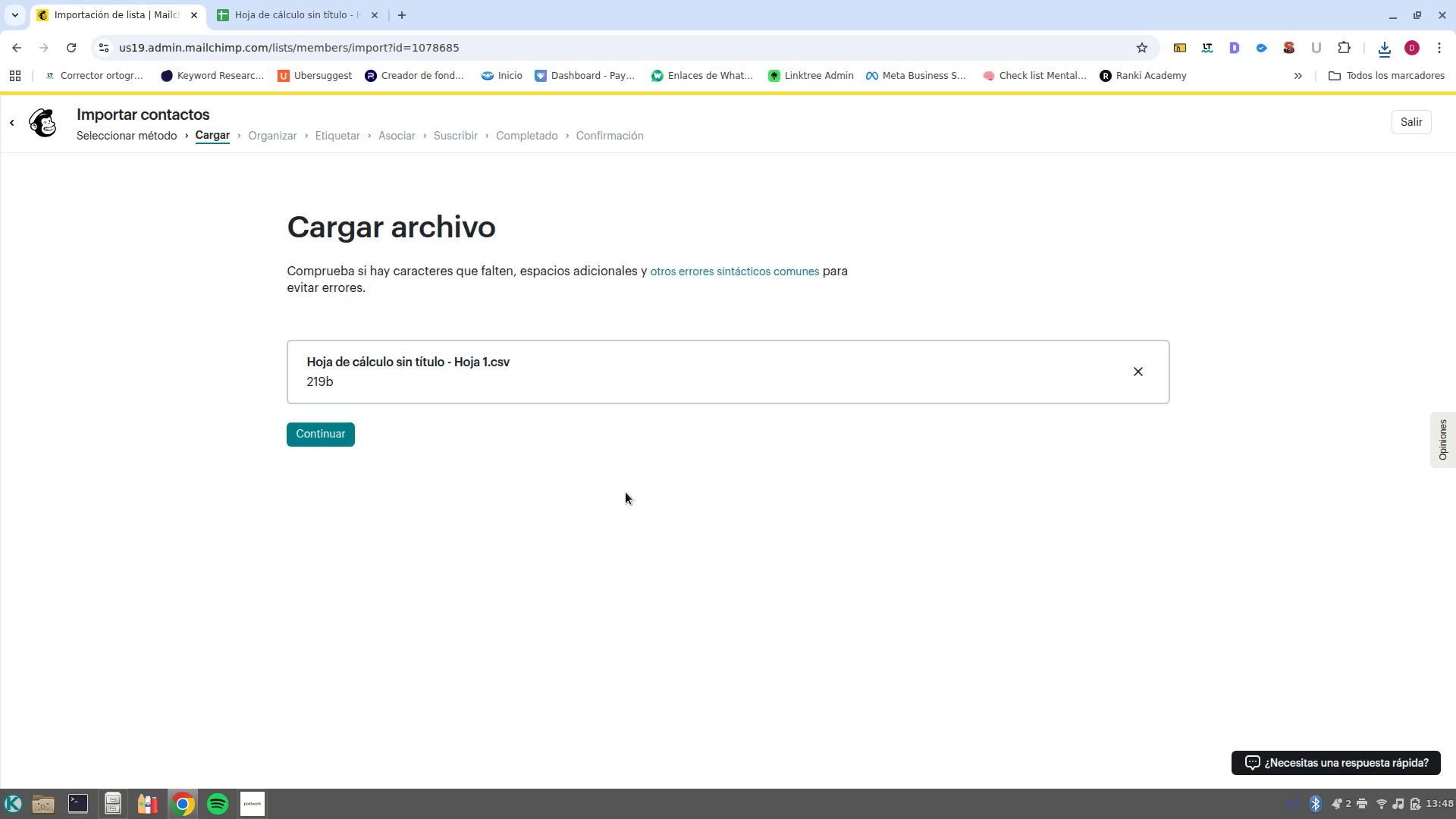 
left_click([286, 13])
 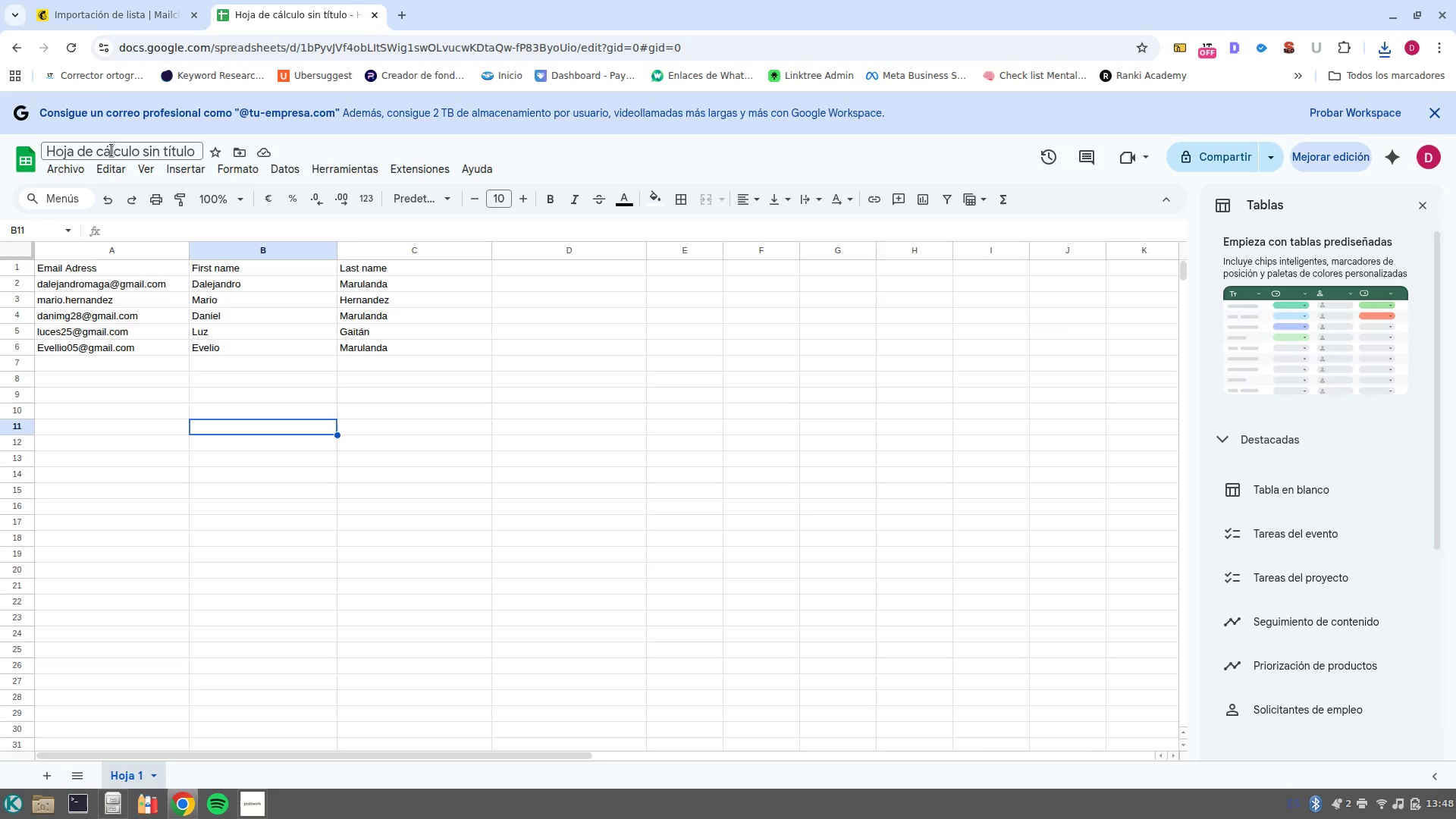 
double_click([111, 150])
 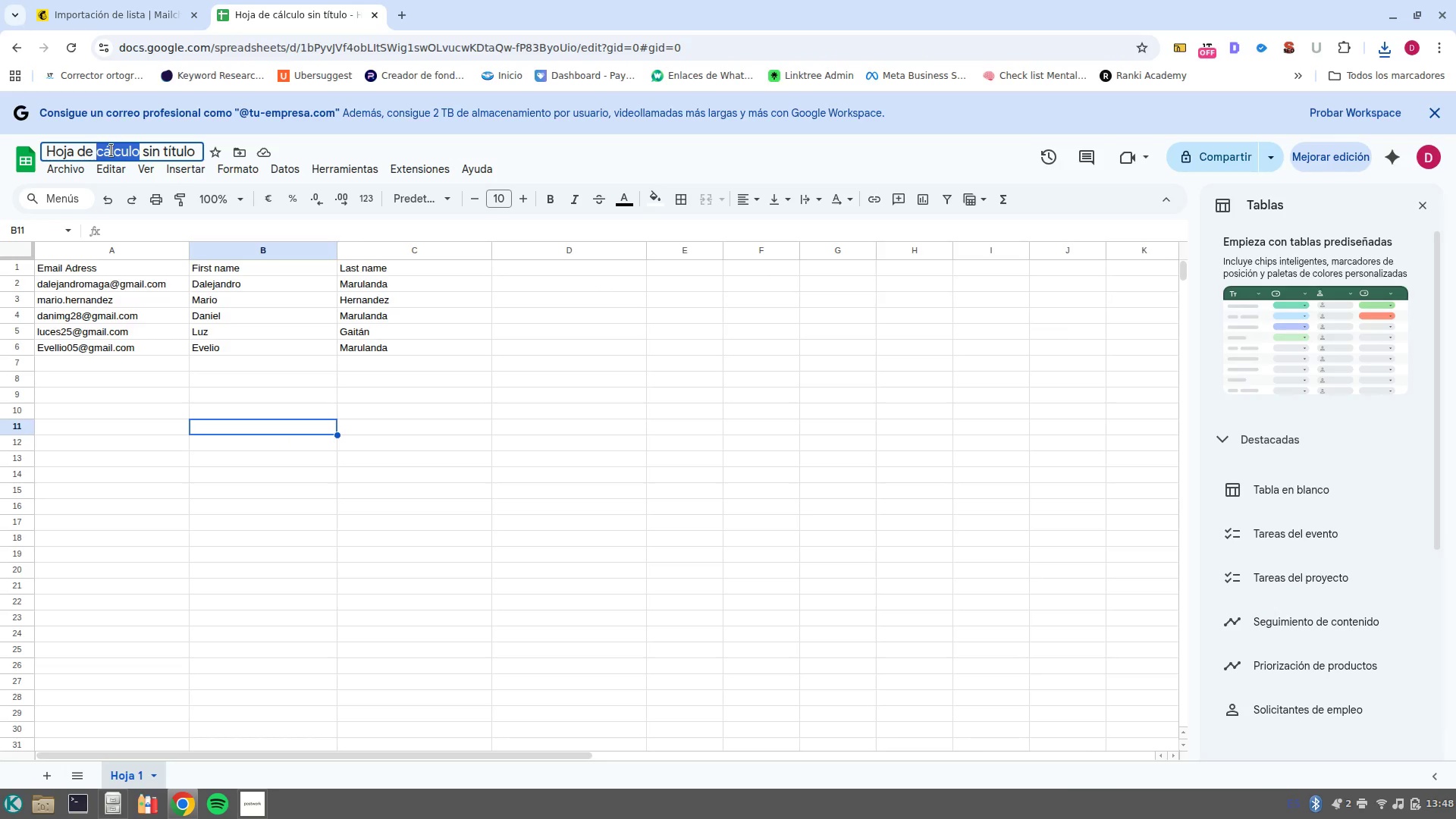 
left_click([111, 150])
 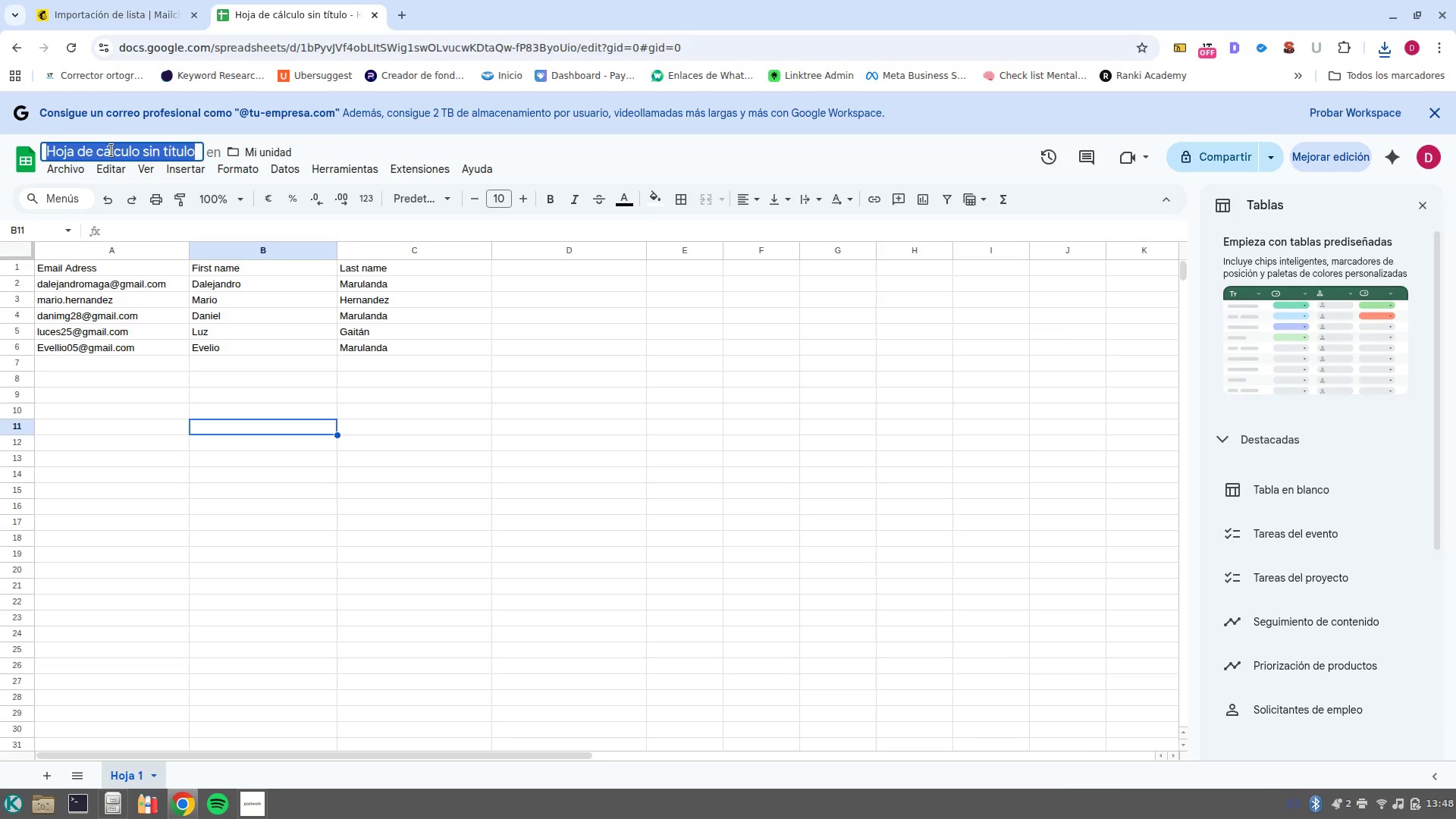 
type(Clientes rii)
key(Backspace)
type(gg %)
key(Backspace)
type(^ roadie-s)
 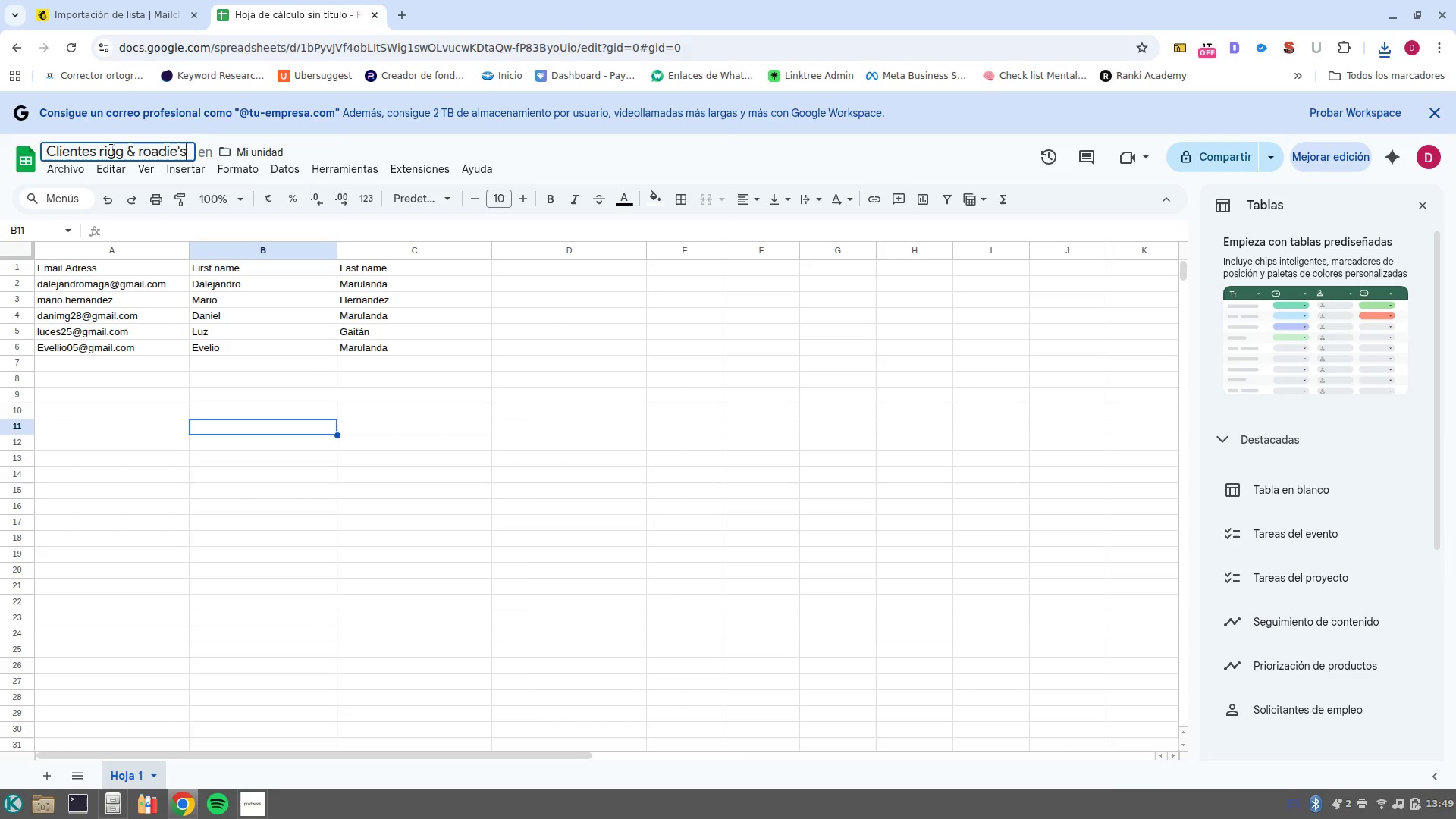 
key(Enter)
 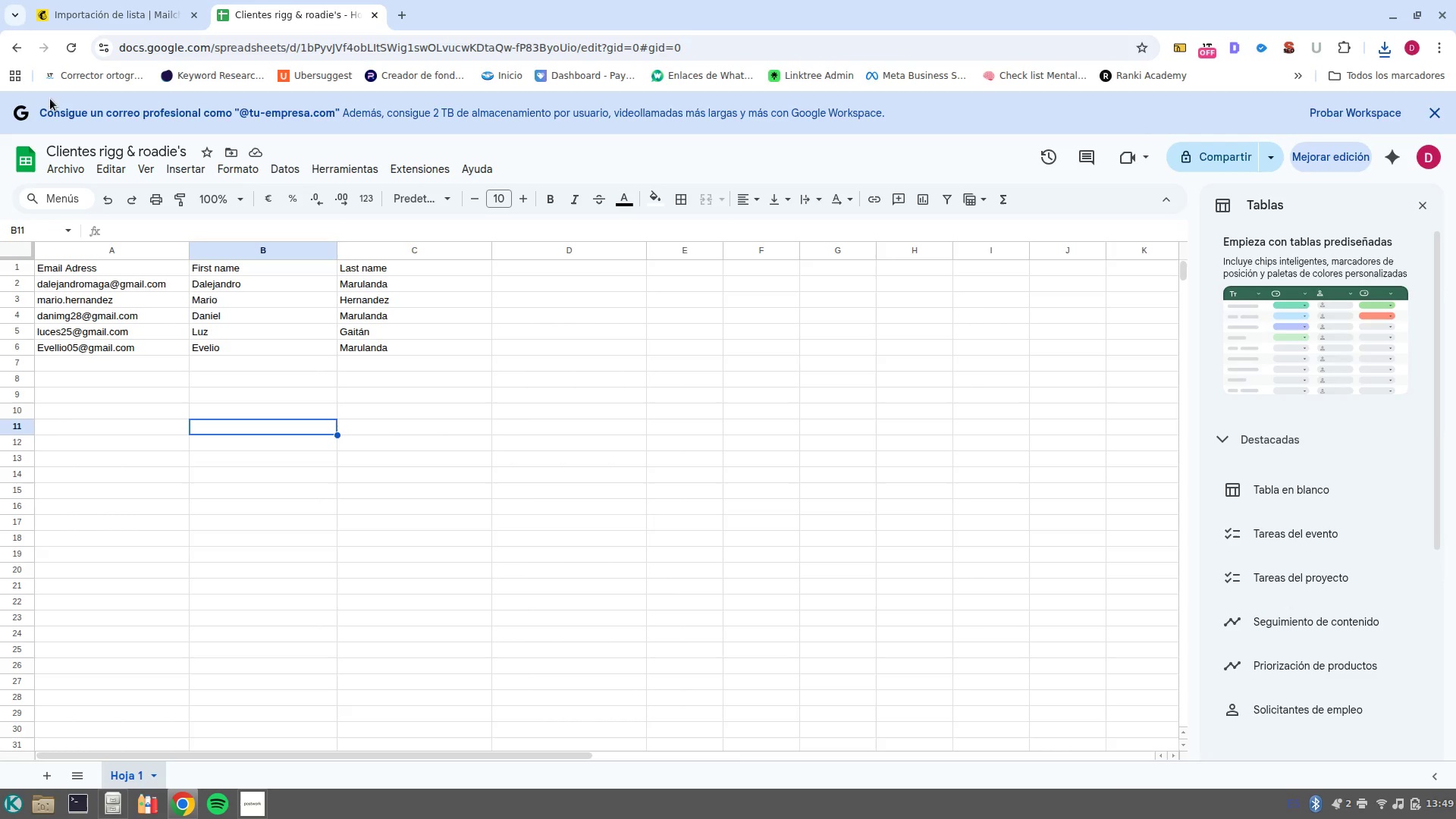 
wait(5.06)
 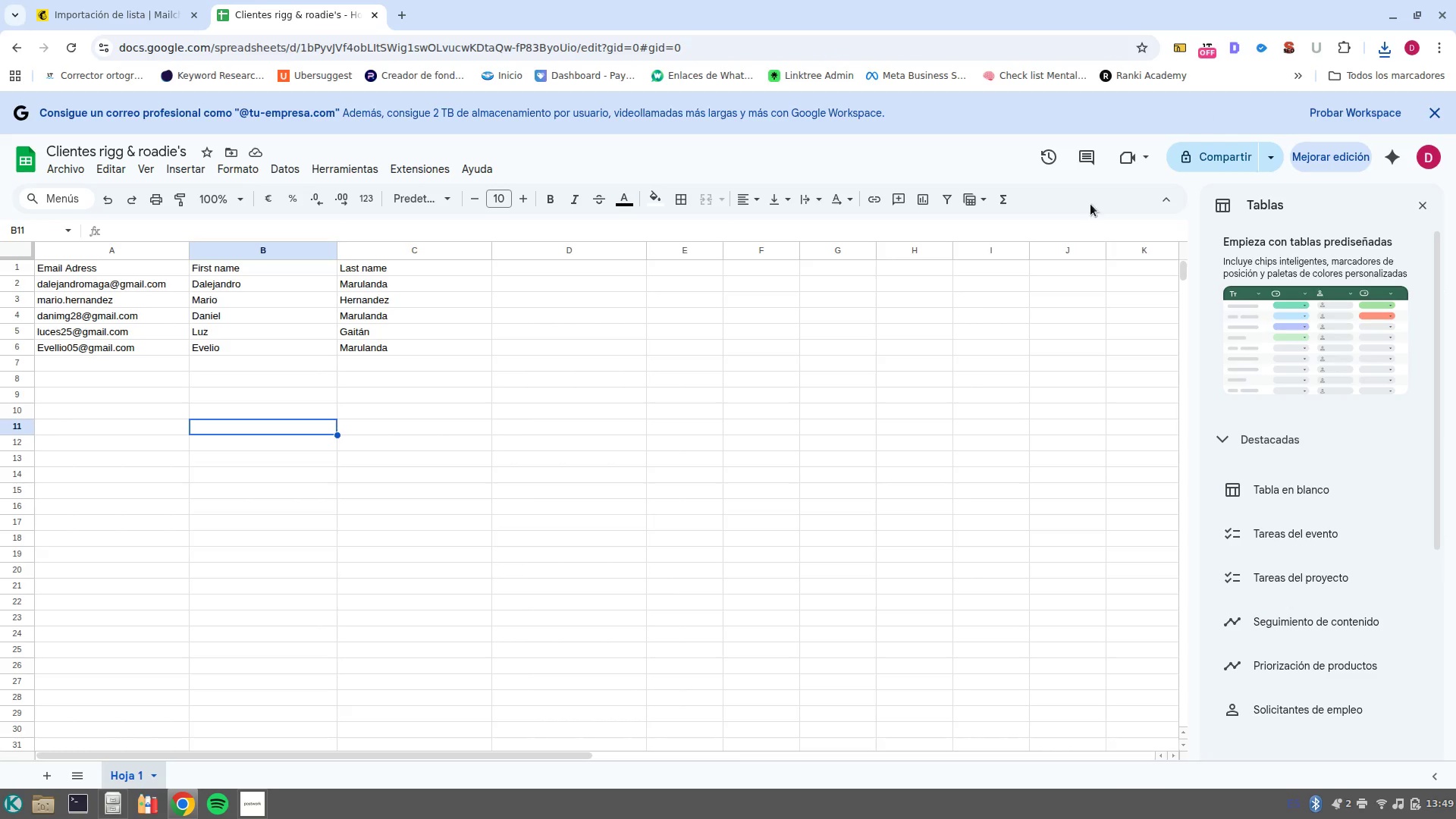 
left_click([69, 172])
 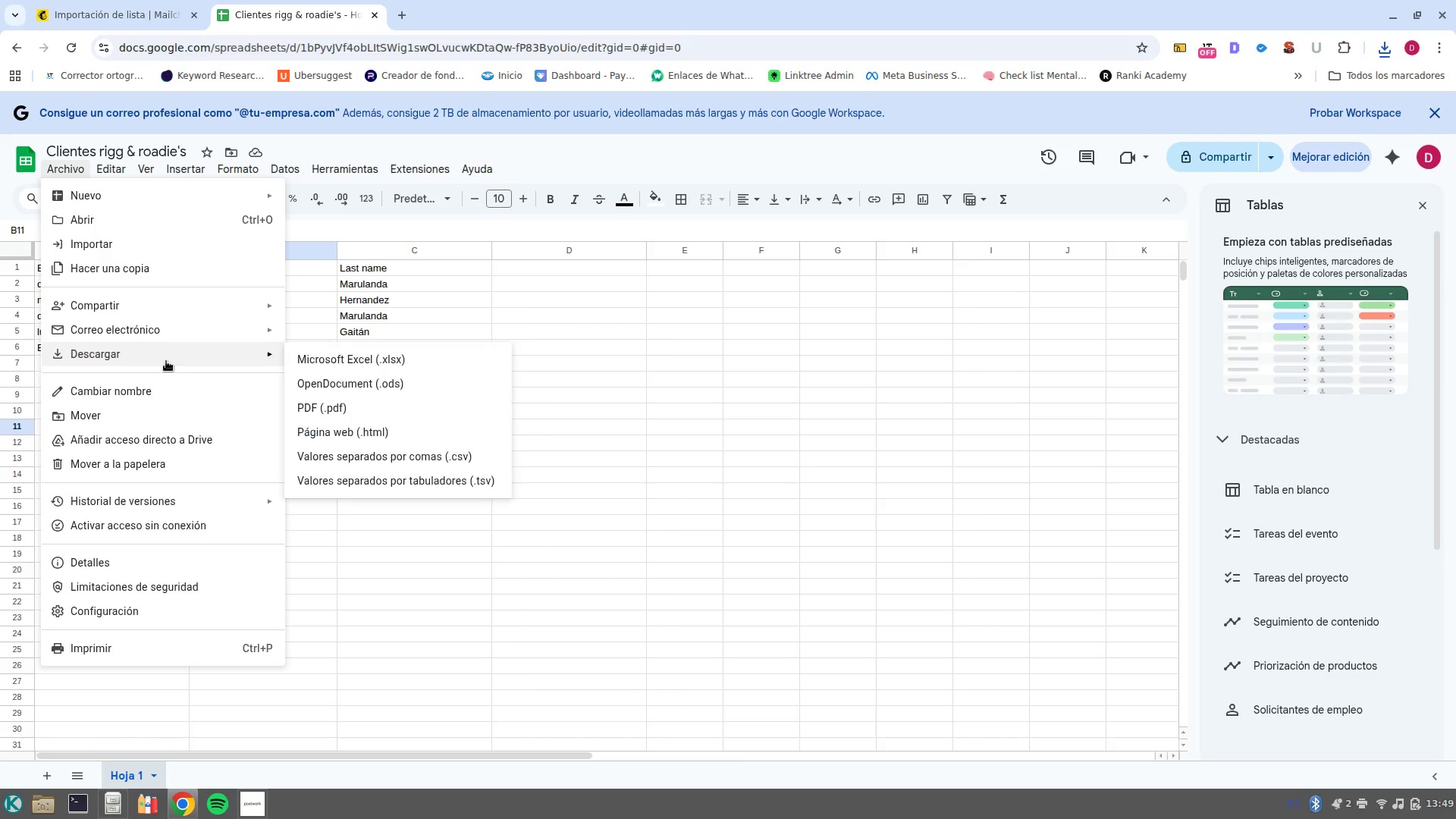 
left_click([418, 460])
 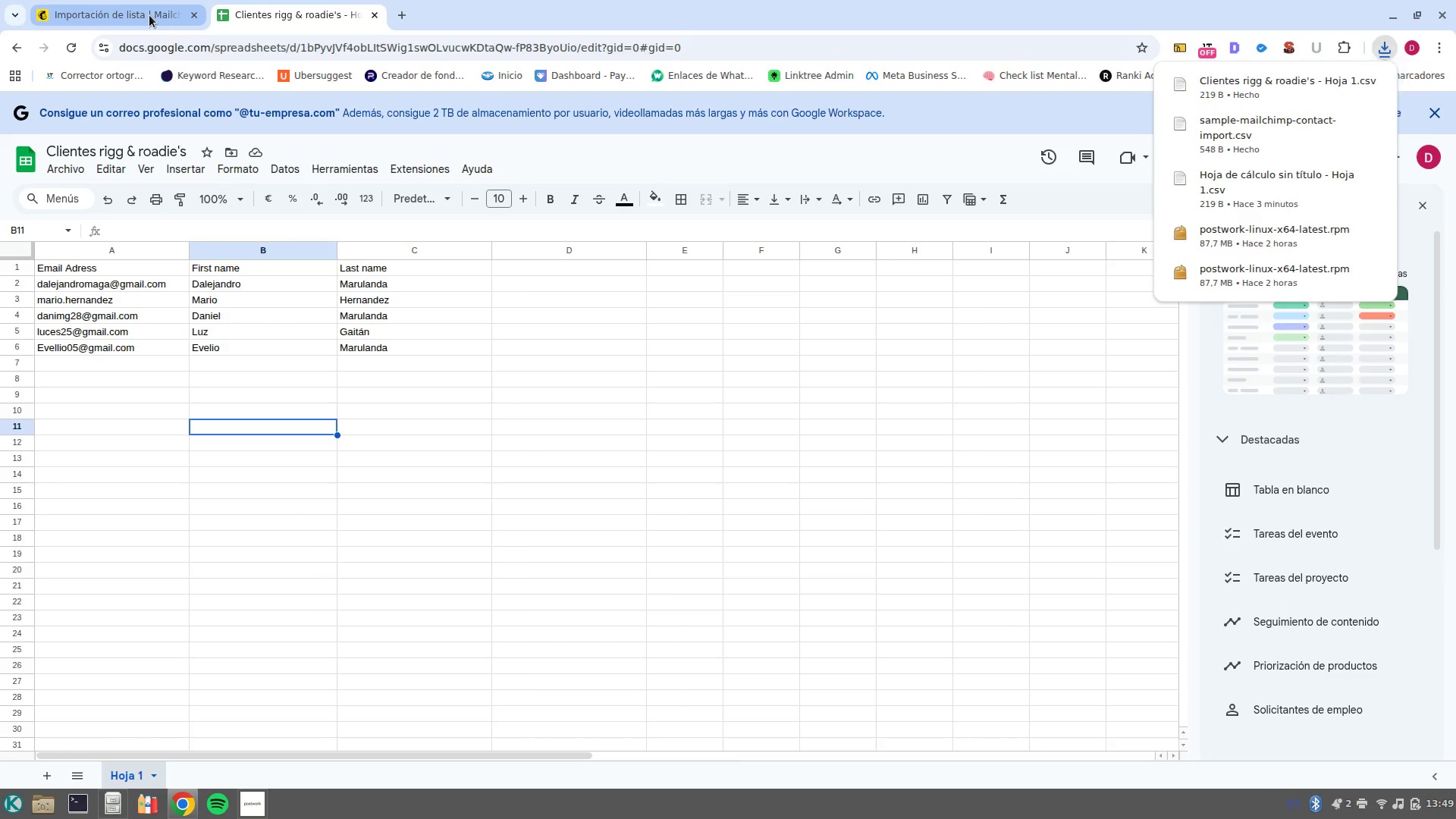 
left_click([111, 0])
 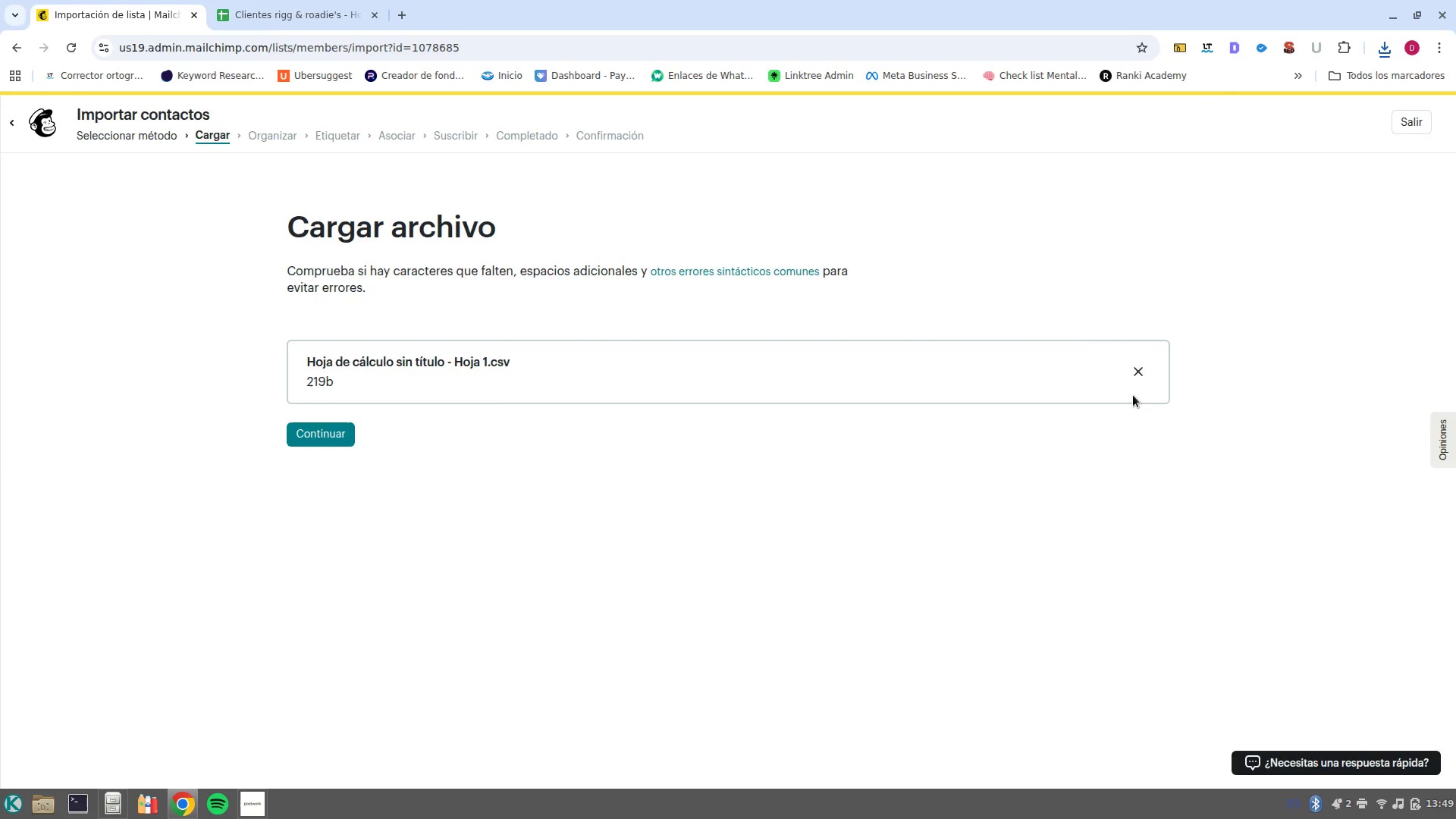 
left_click([1136, 375])
 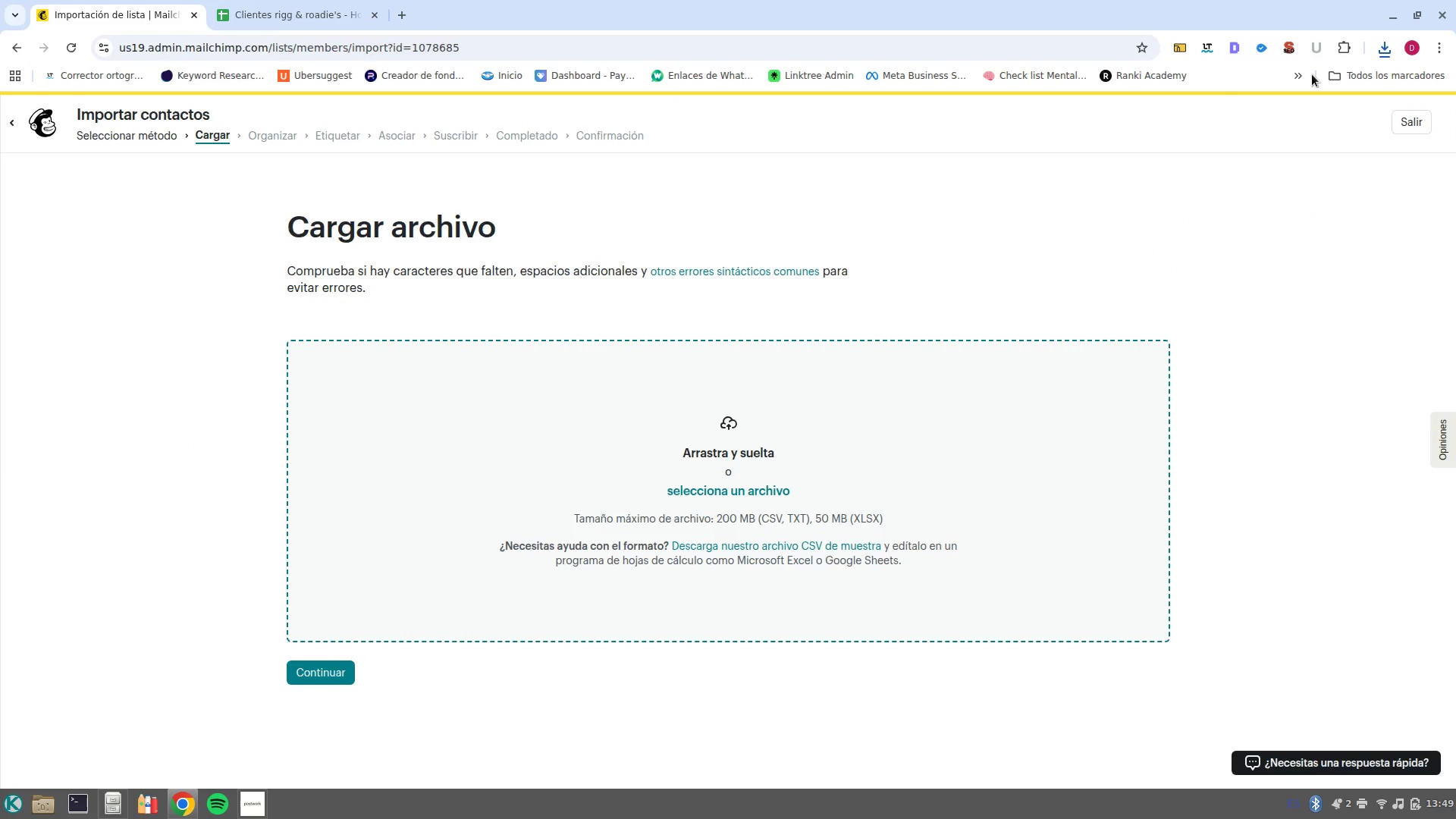 
left_click([1379, 49])
 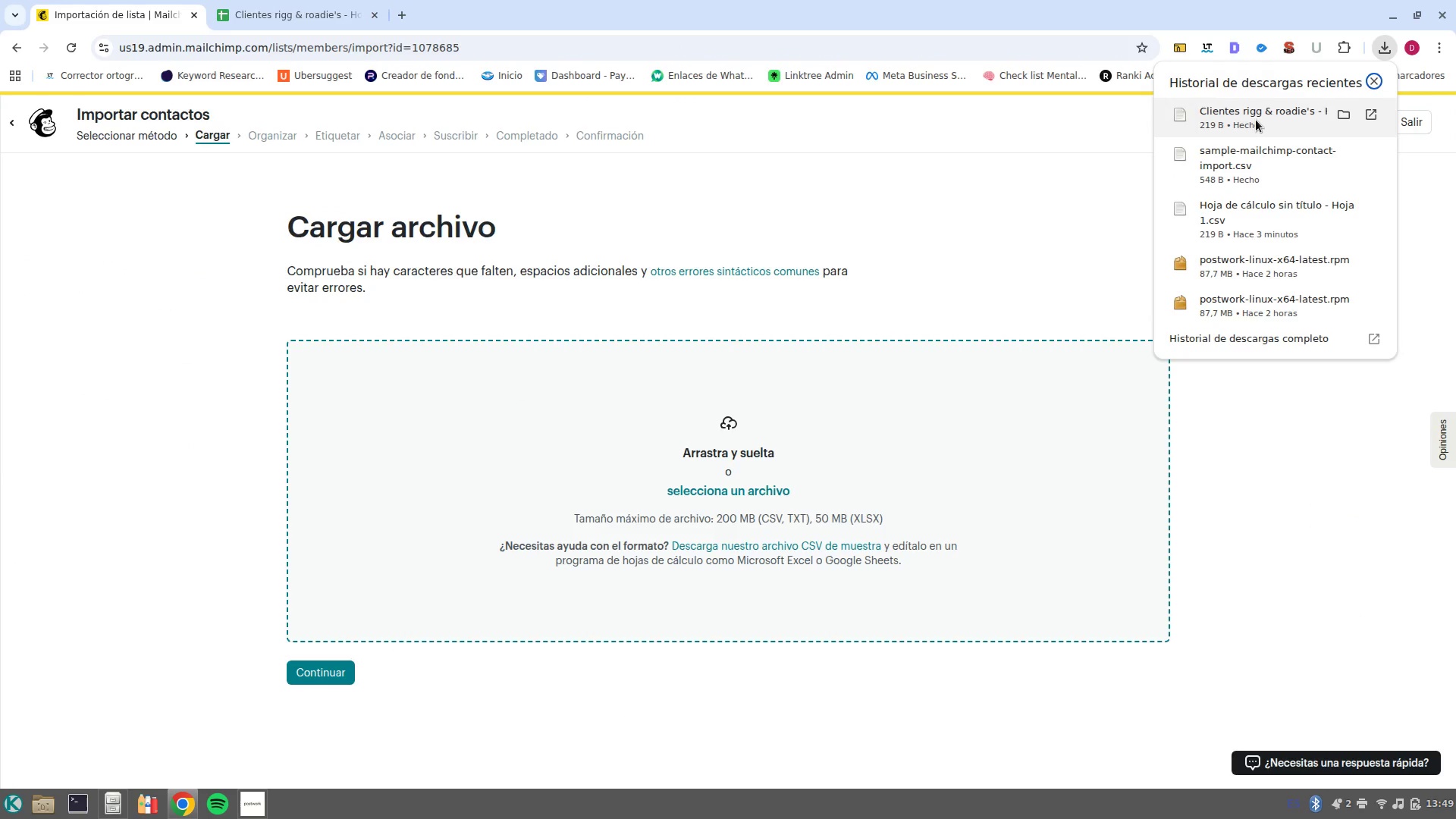 
left_click_drag(start_coordinate=[1254, 120], to_coordinate=[673, 485])
 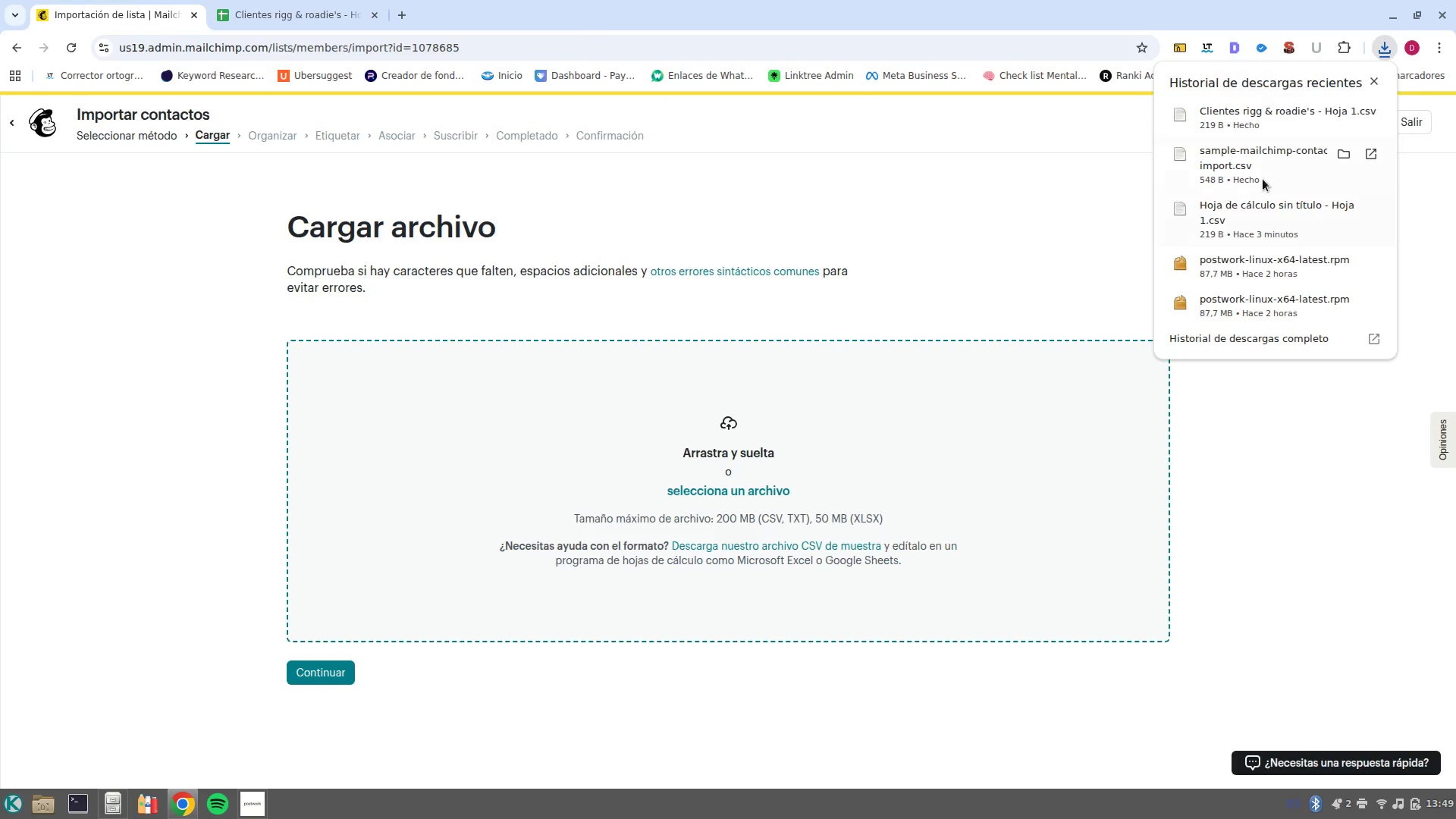 
left_click_drag(start_coordinate=[1275, 121], to_coordinate=[736, 460])
 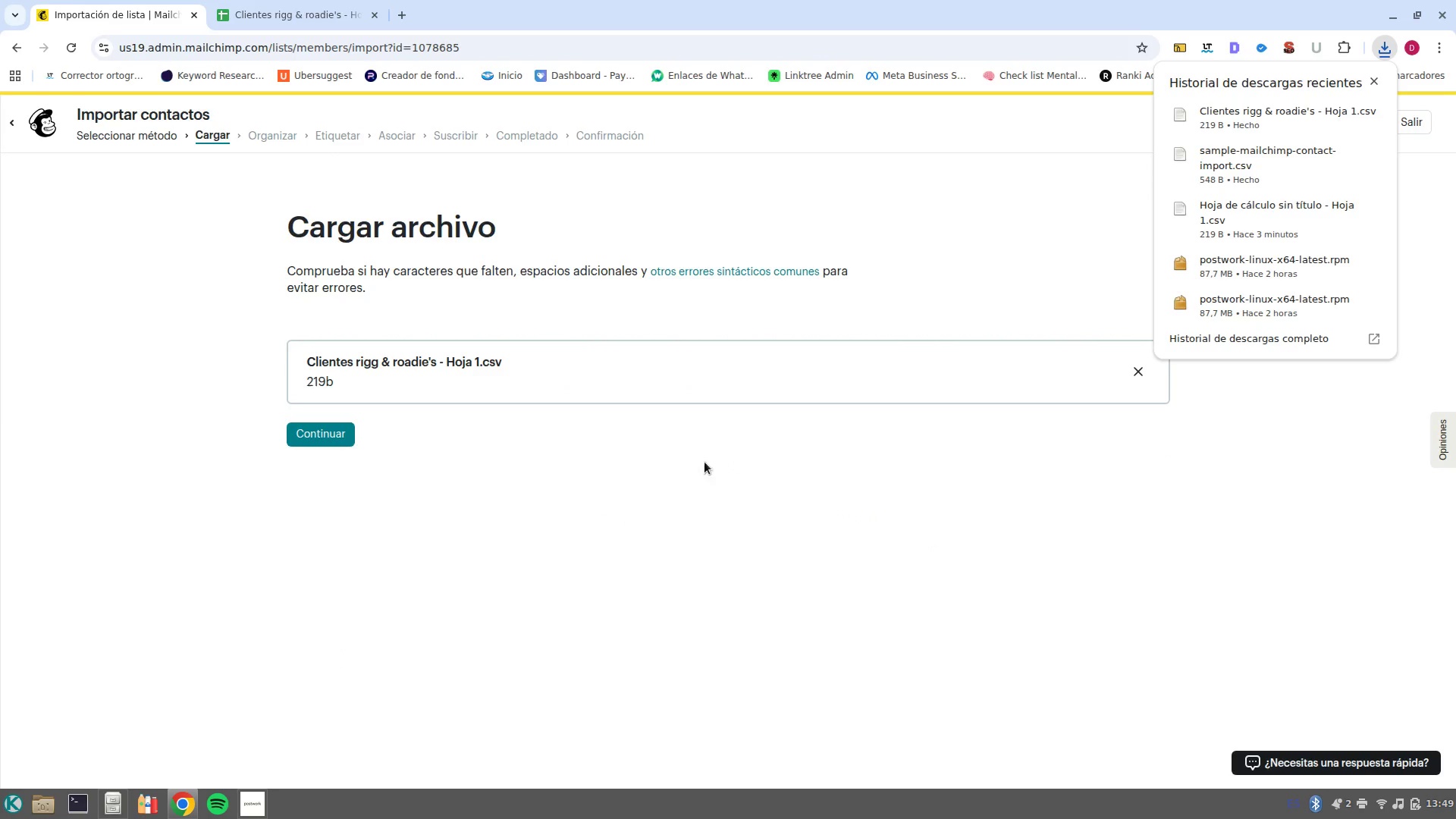 
left_click([575, 448])
 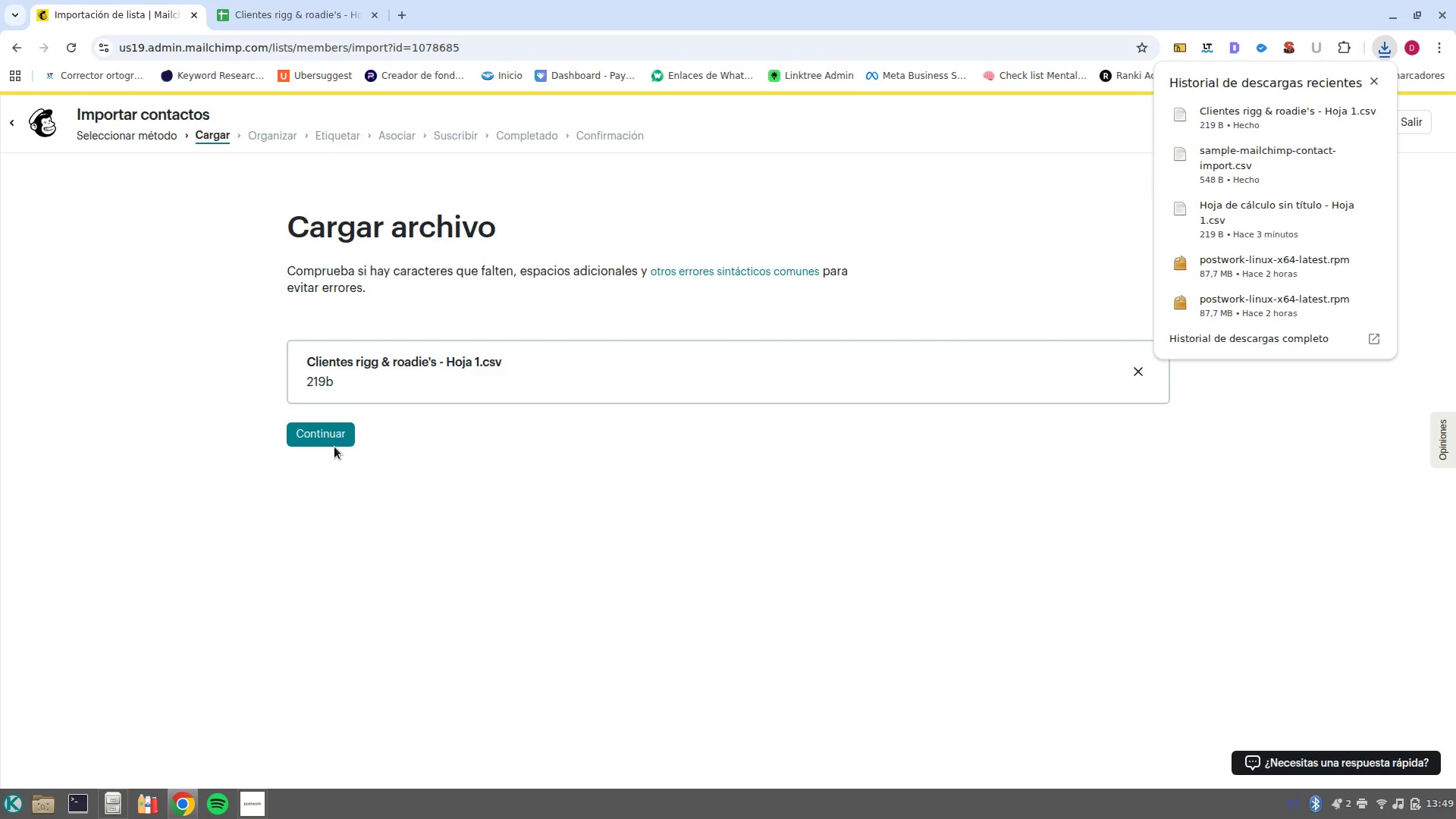 
left_click([334, 447])
 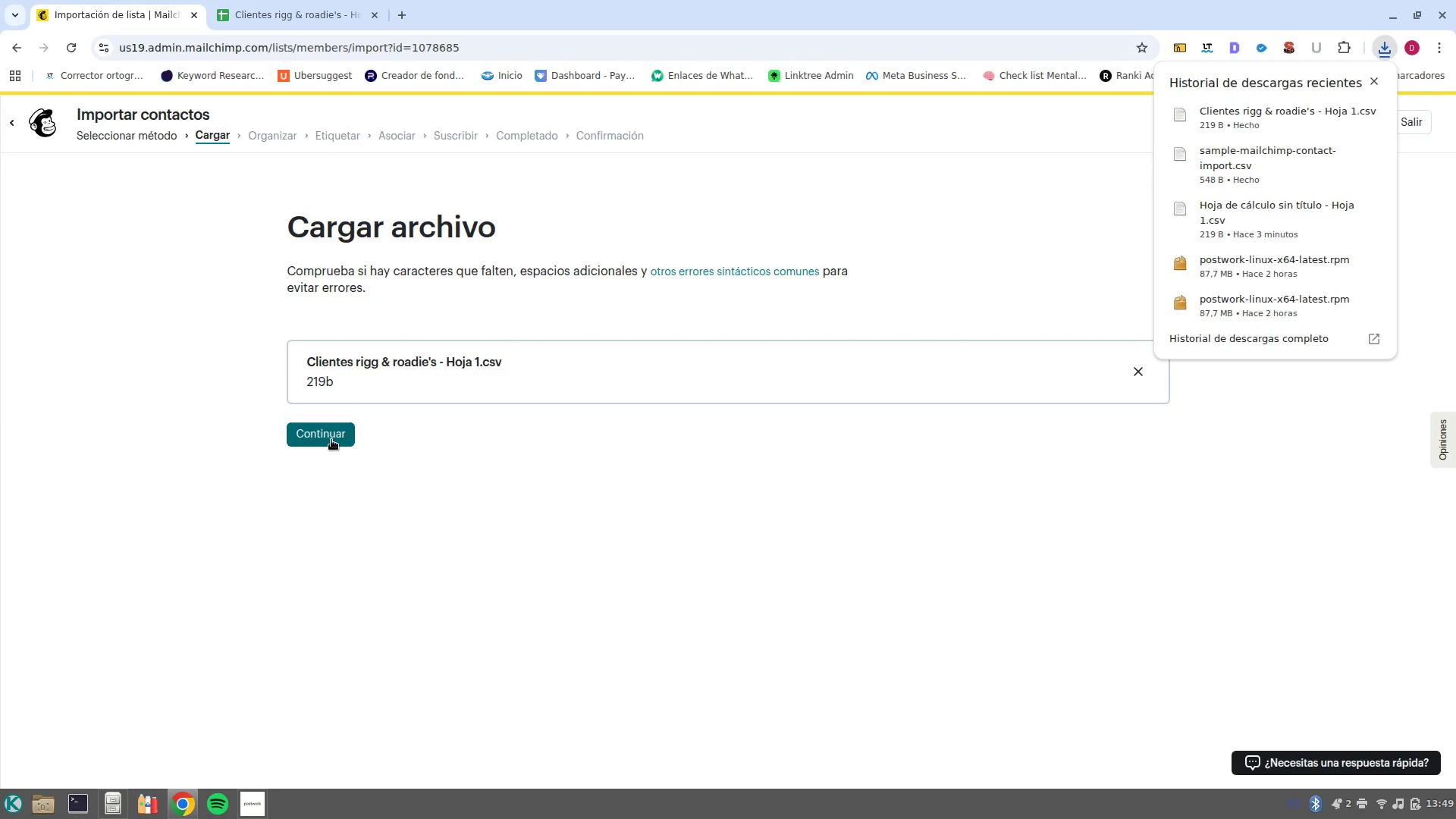 
left_click([331, 440])
 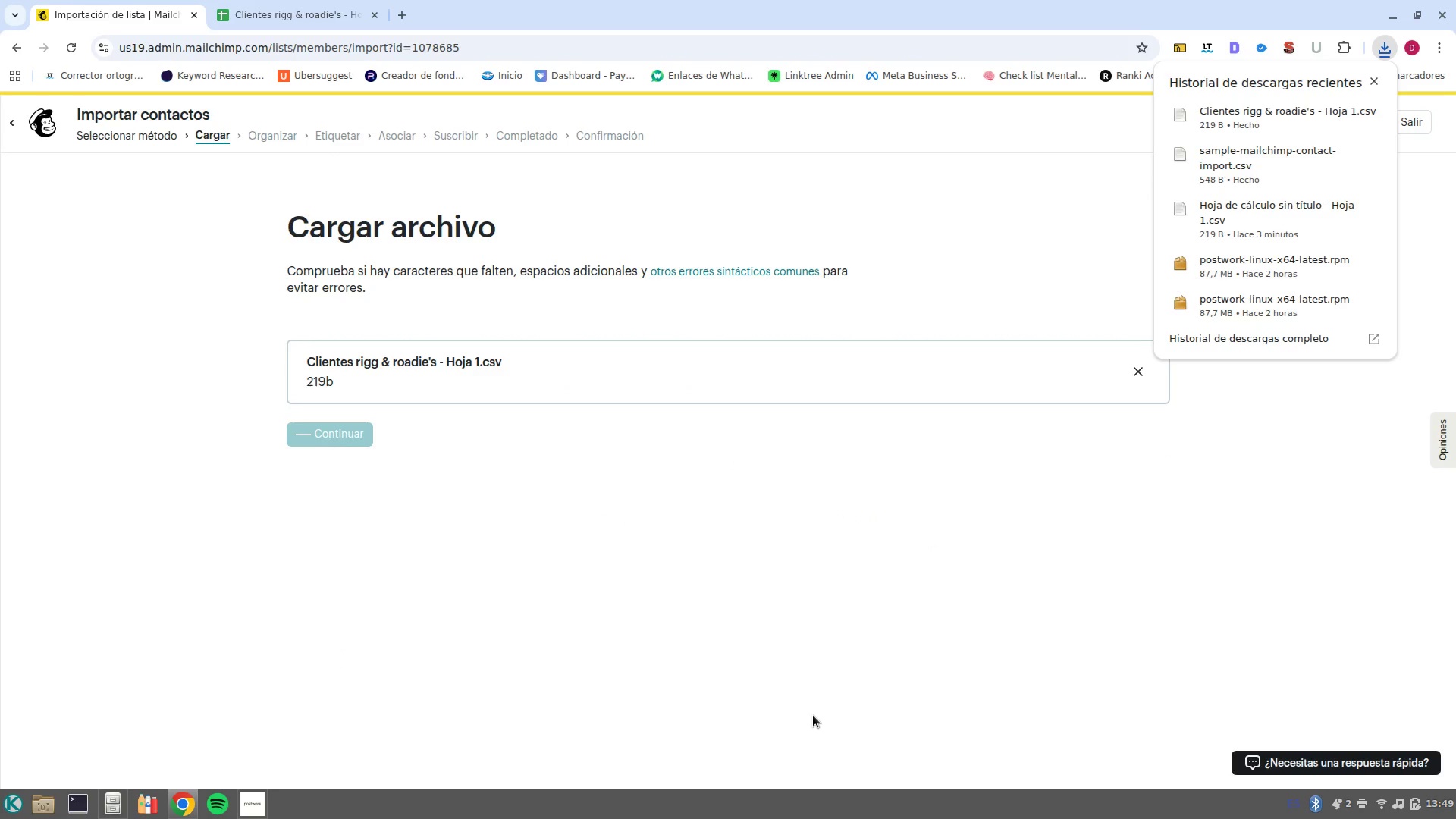 
wait(6.73)
 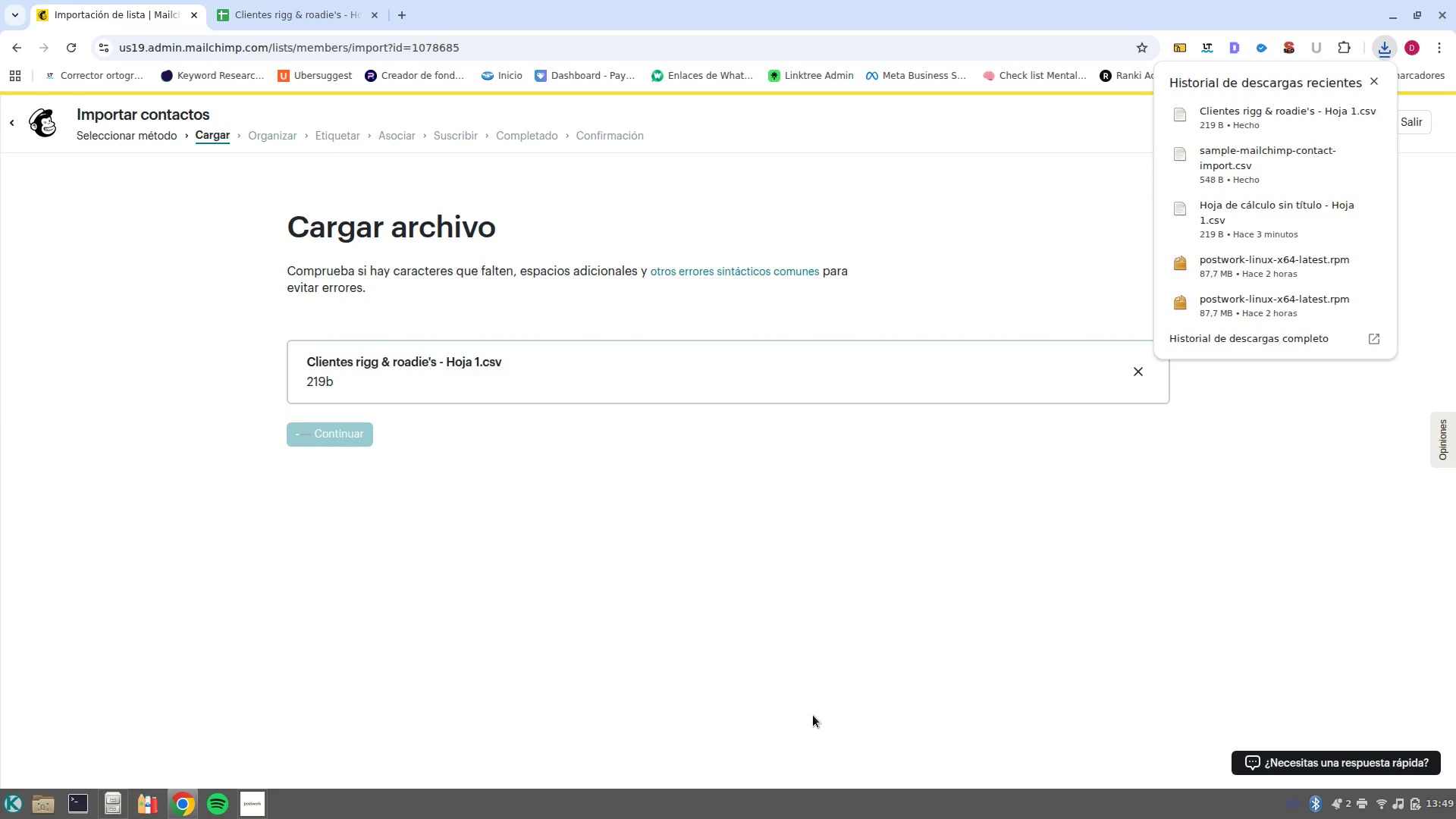 
left_click([1376, 82])
 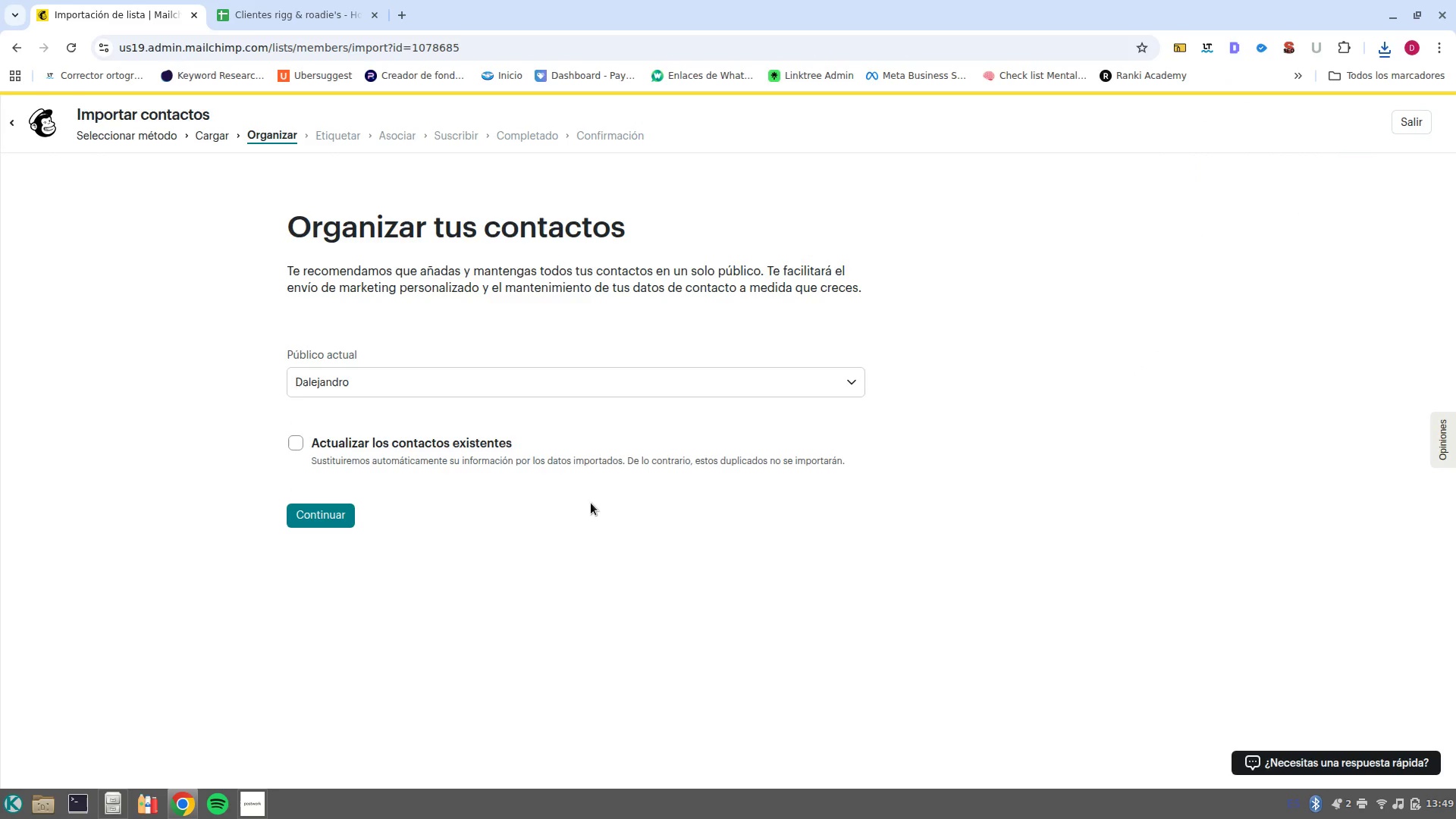 
wait(11.66)
 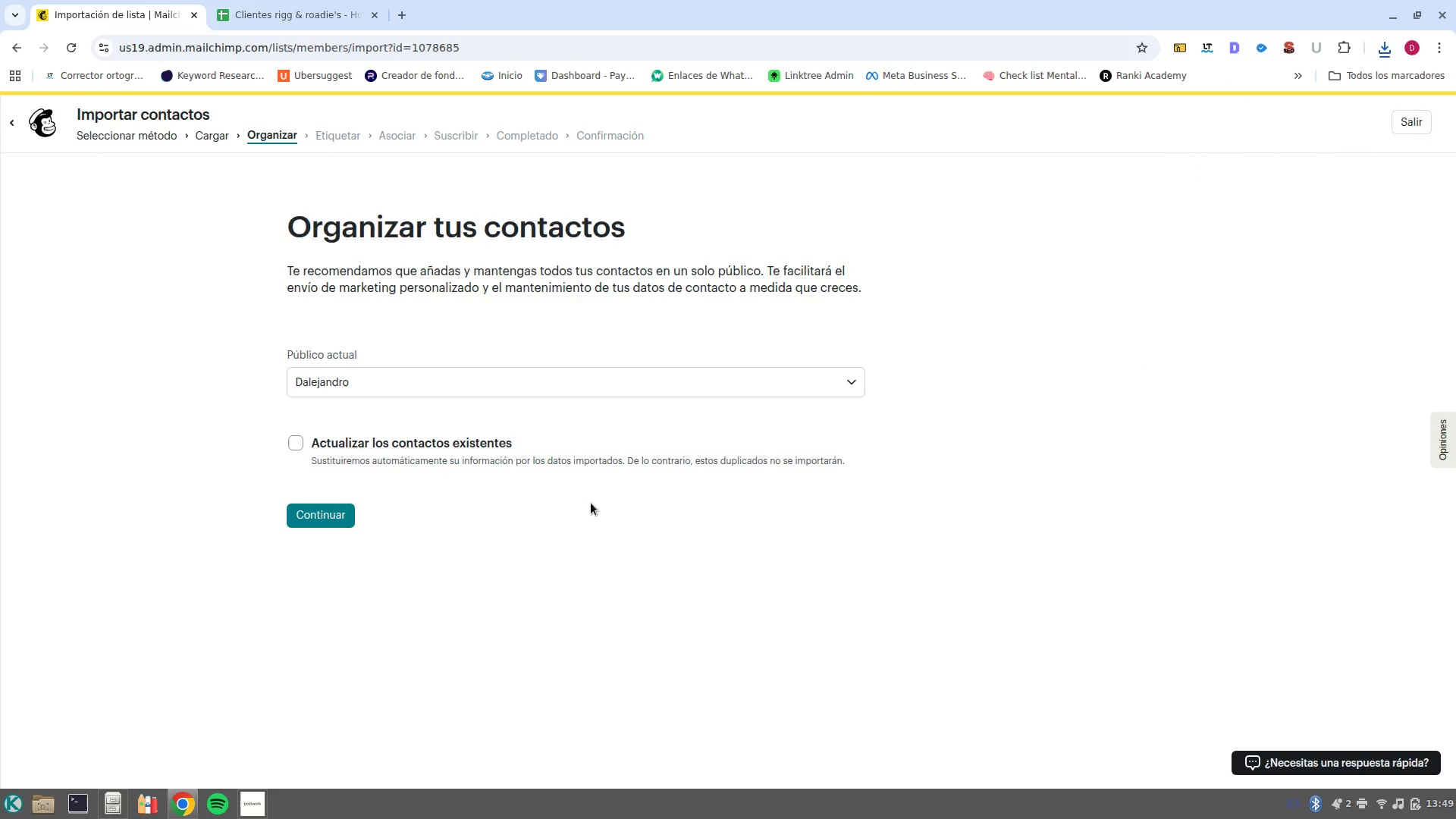 
left_click([785, 391])
 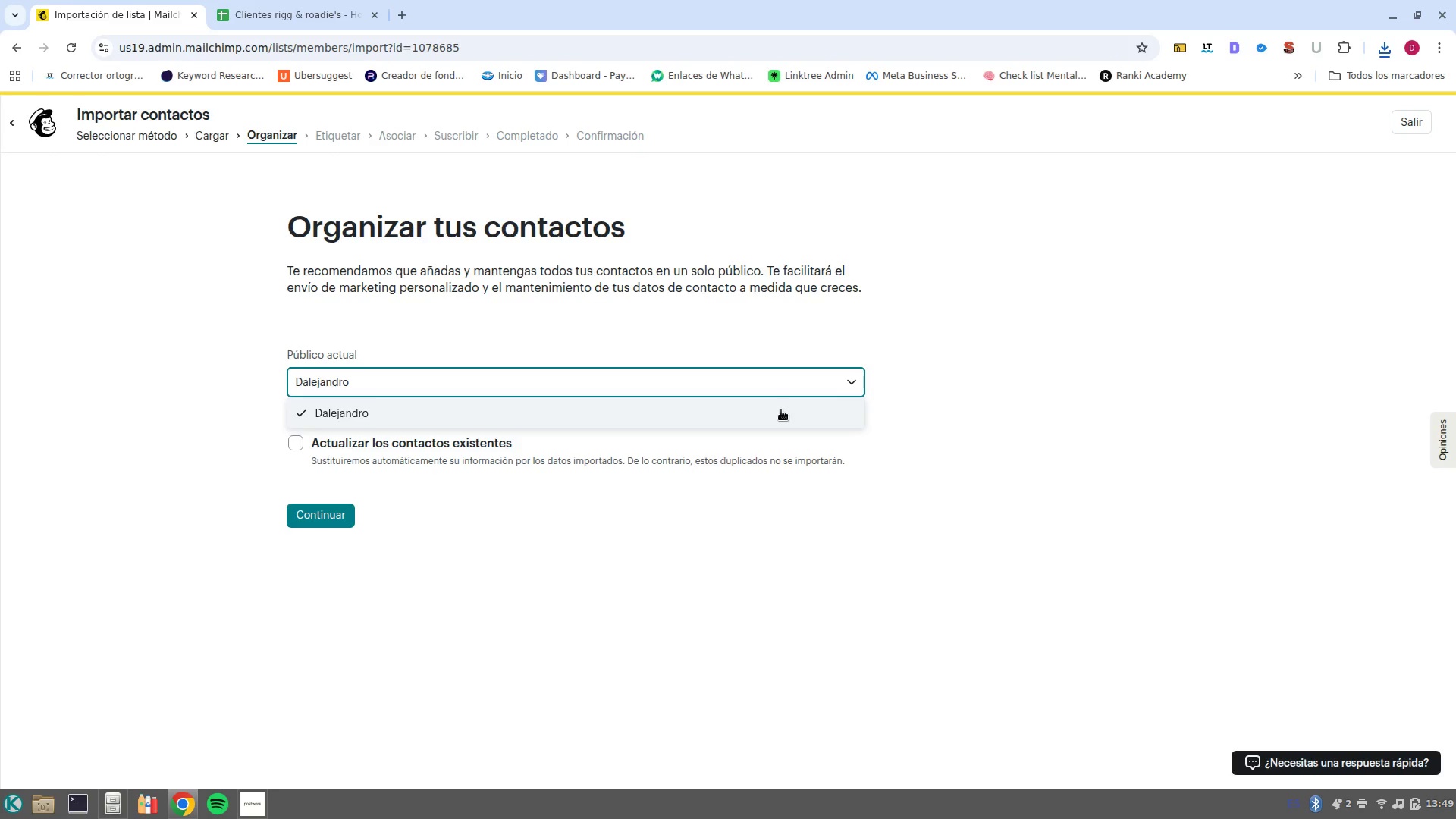 
left_click([781, 410])
 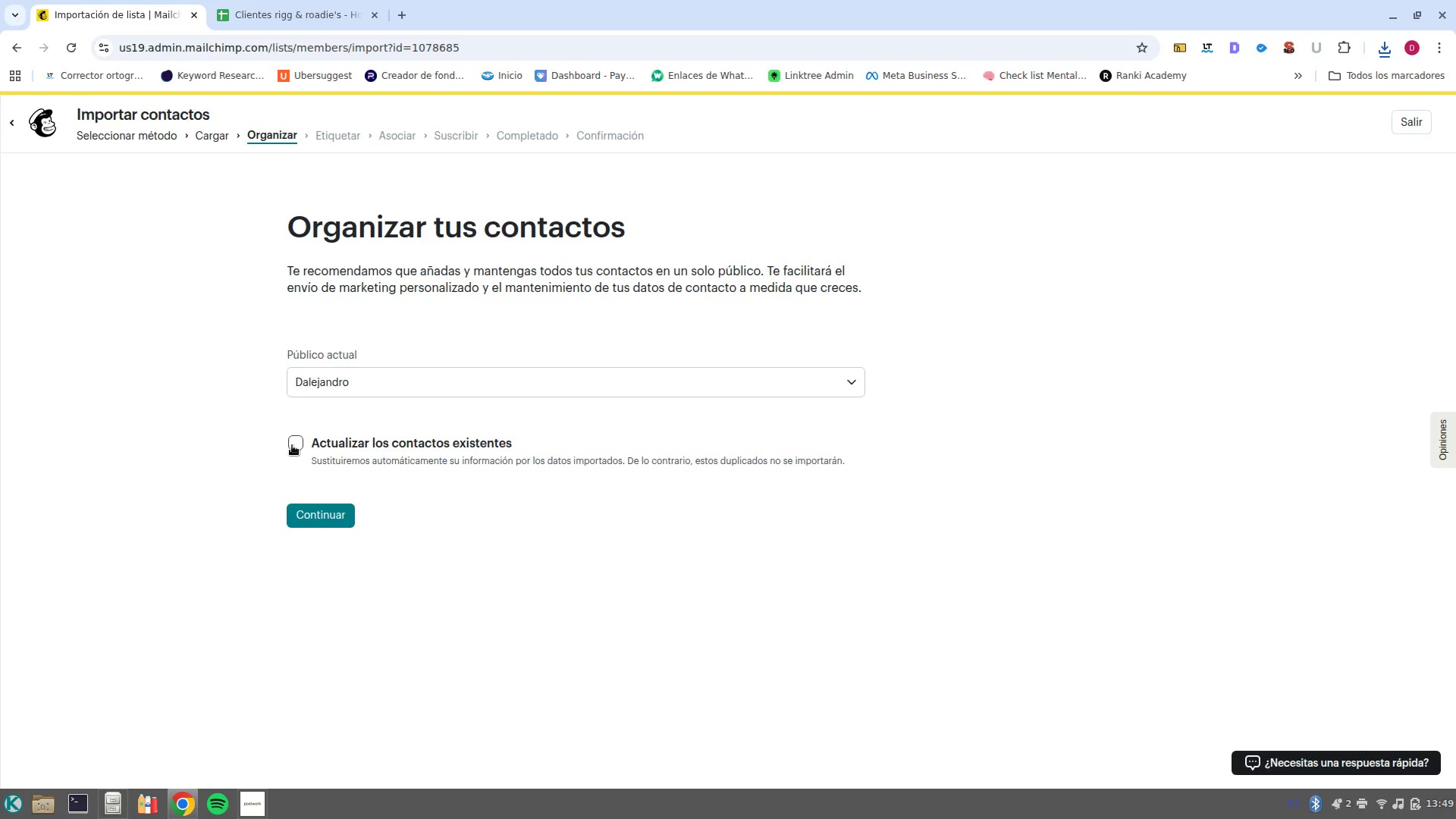 
left_click([292, 445])
 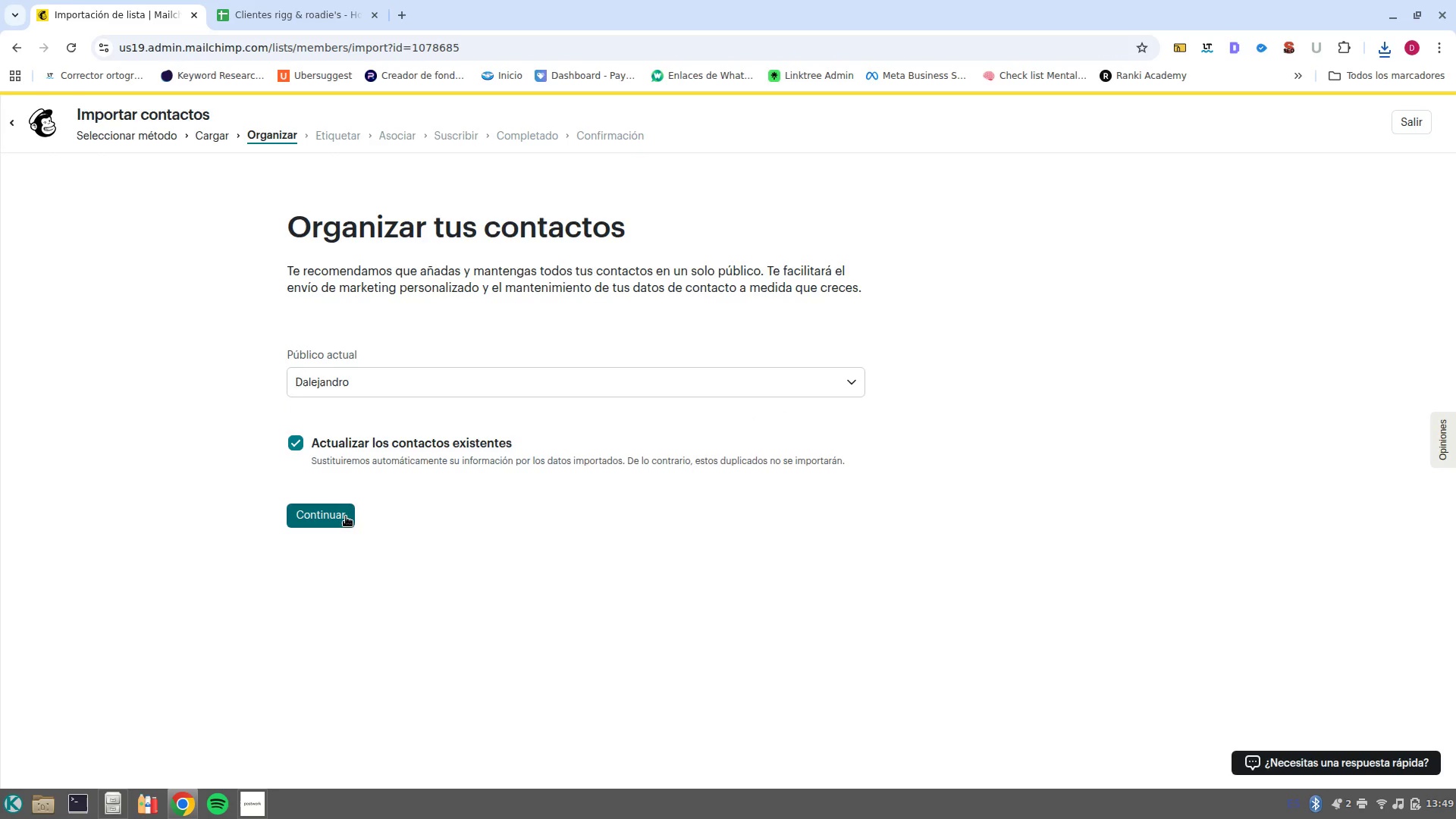 
left_click([344, 518])
 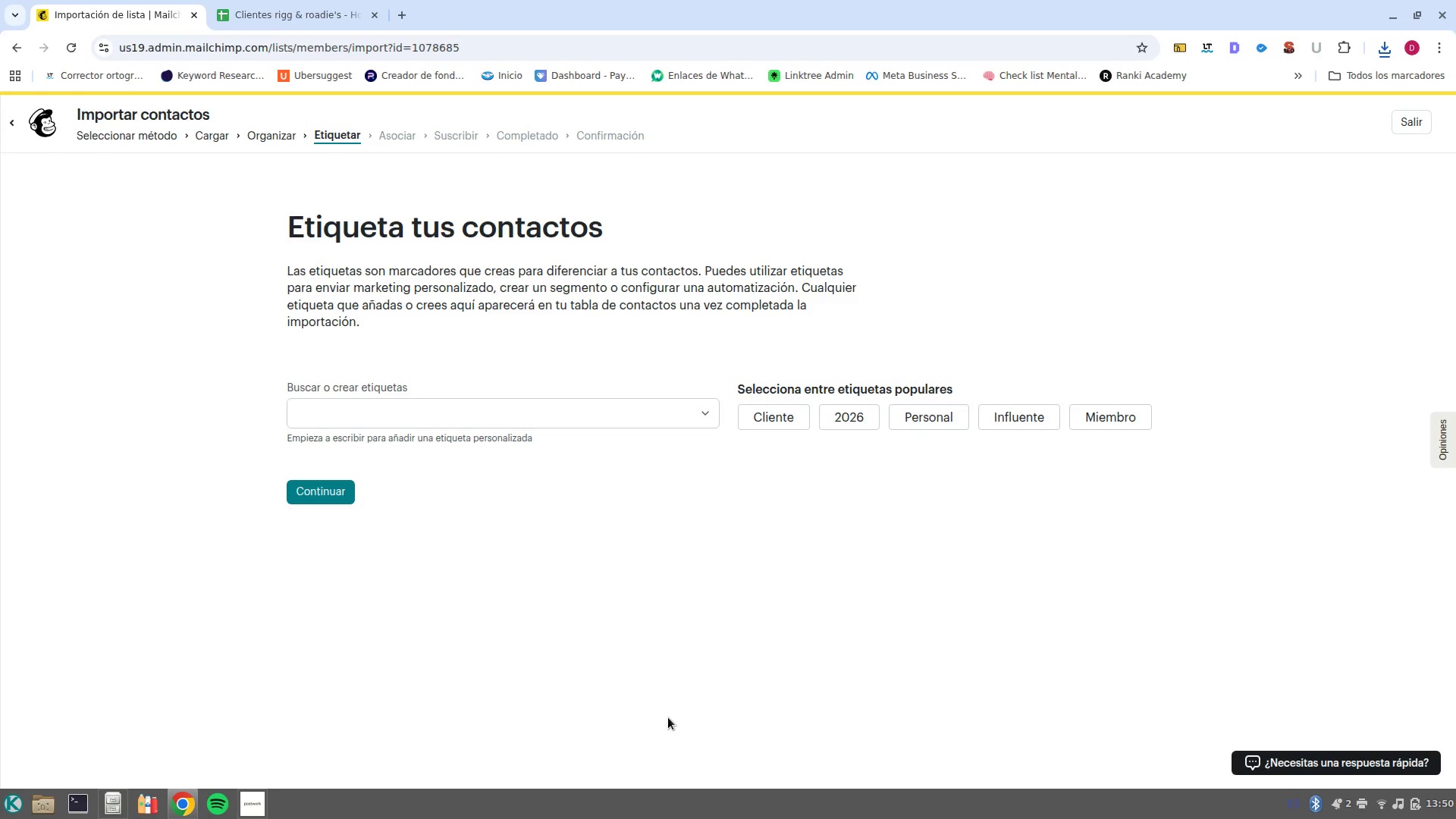 
wait(12.11)
 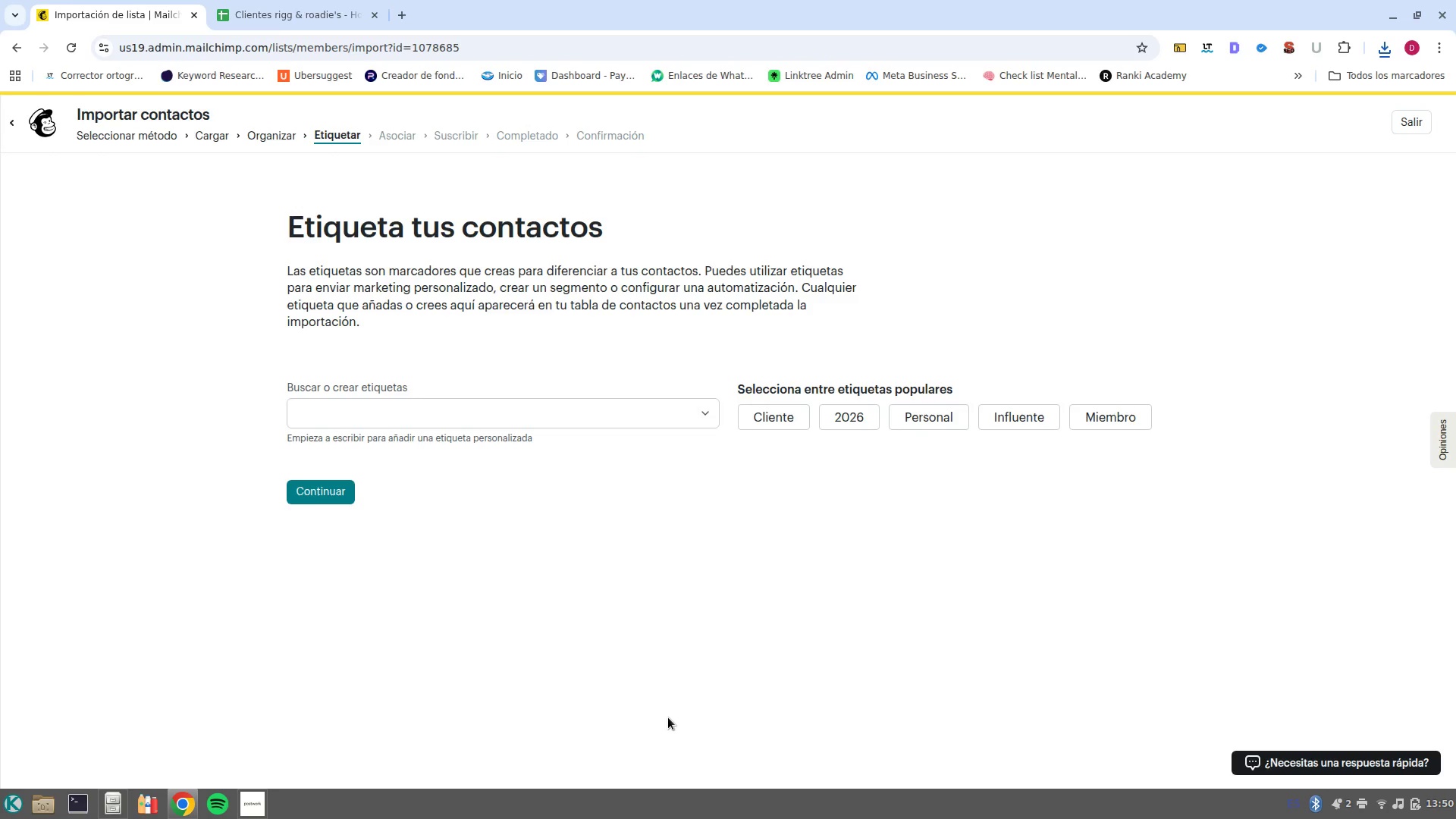 
left_click([708, 414])
 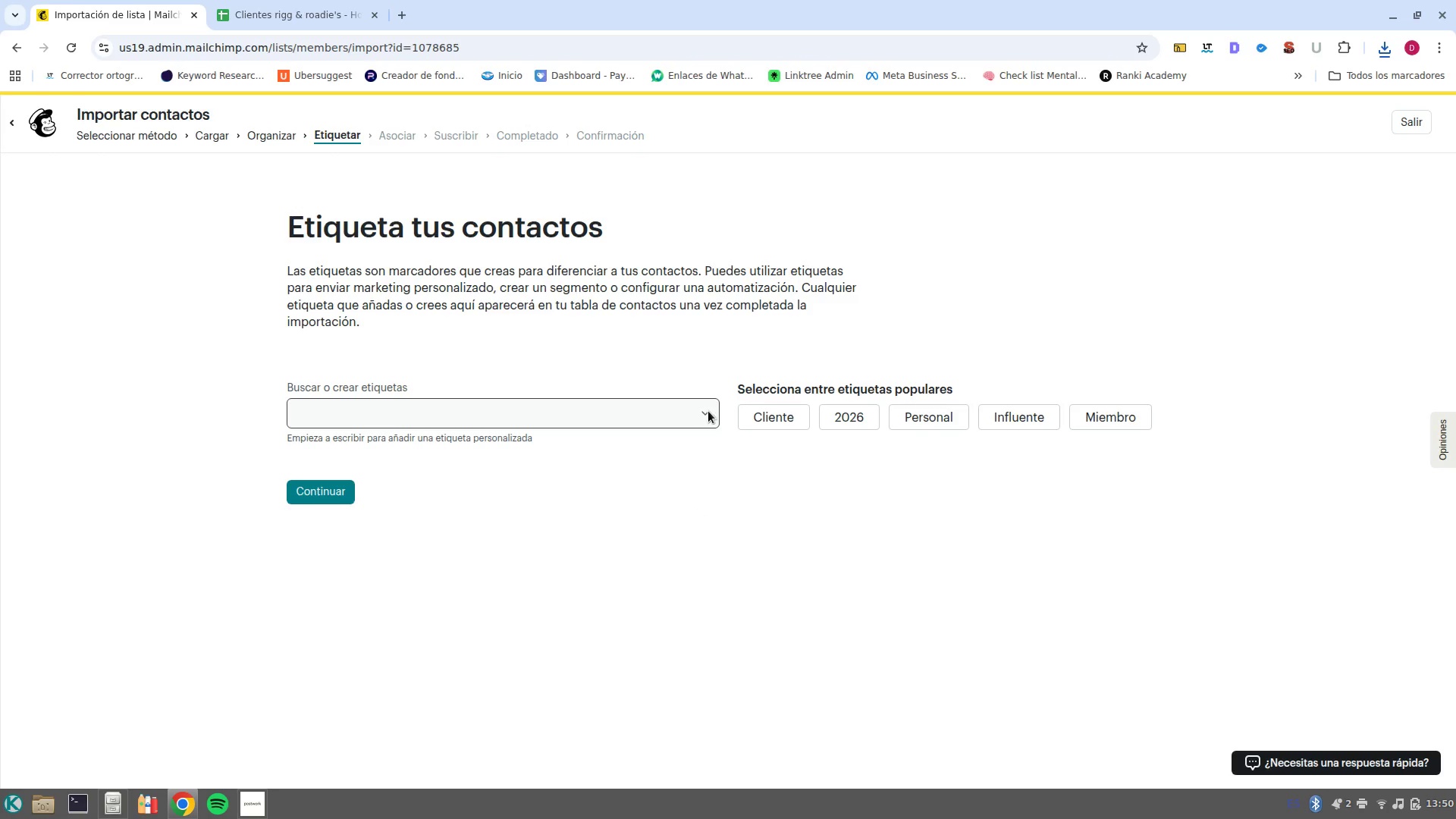 
left_click([708, 411])
 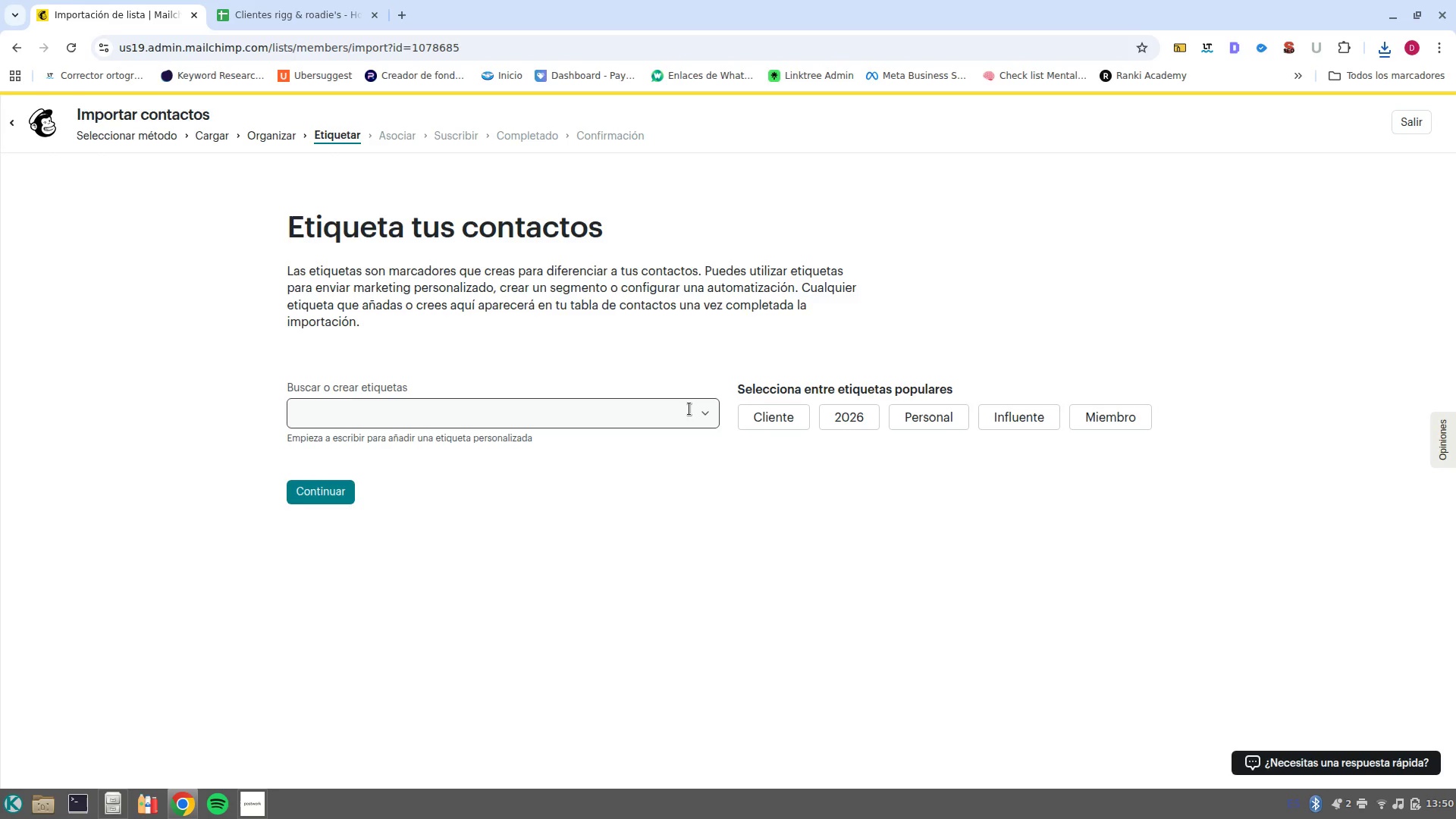 
wait(5.33)
 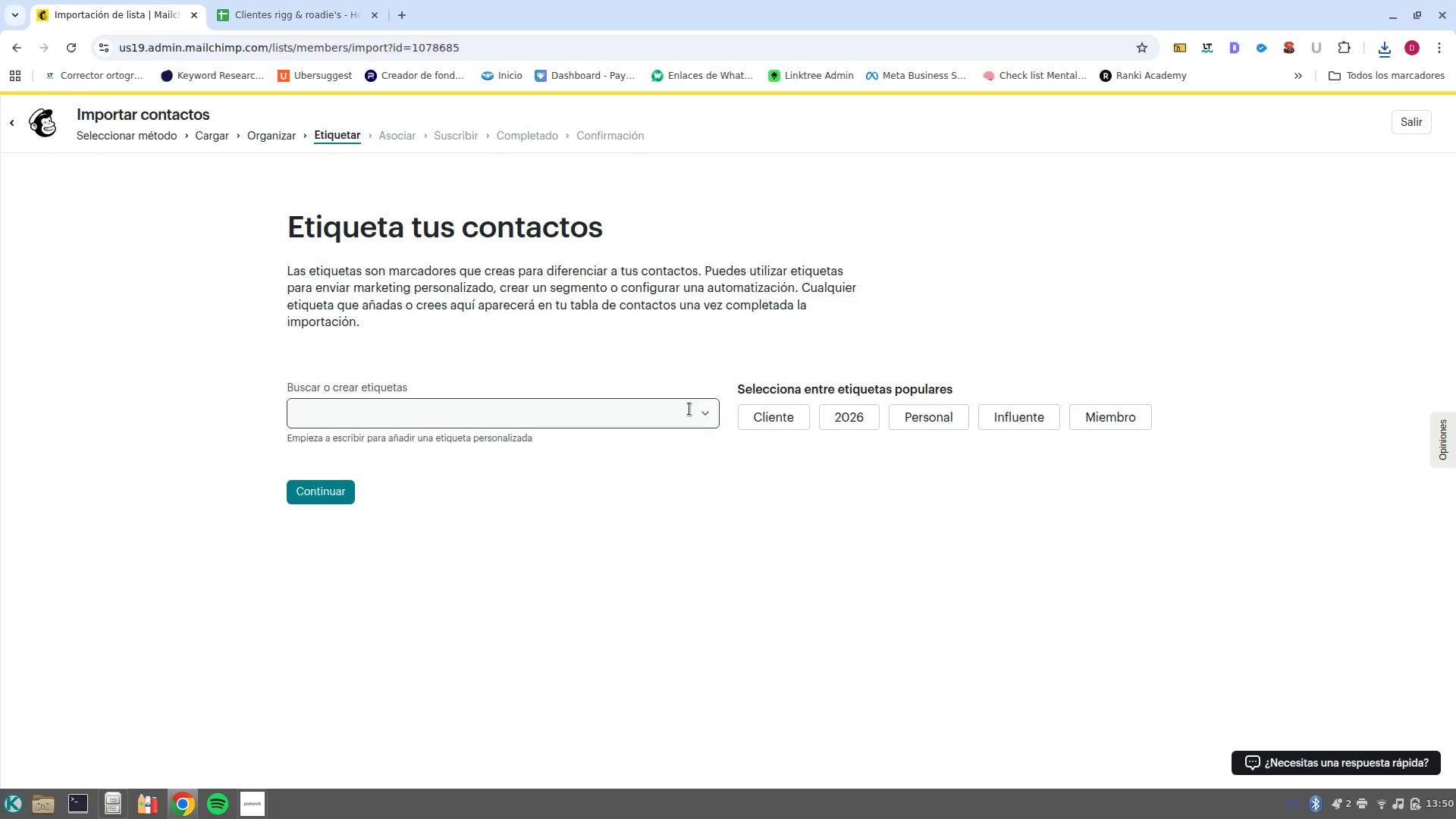 
left_click([689, 409])
 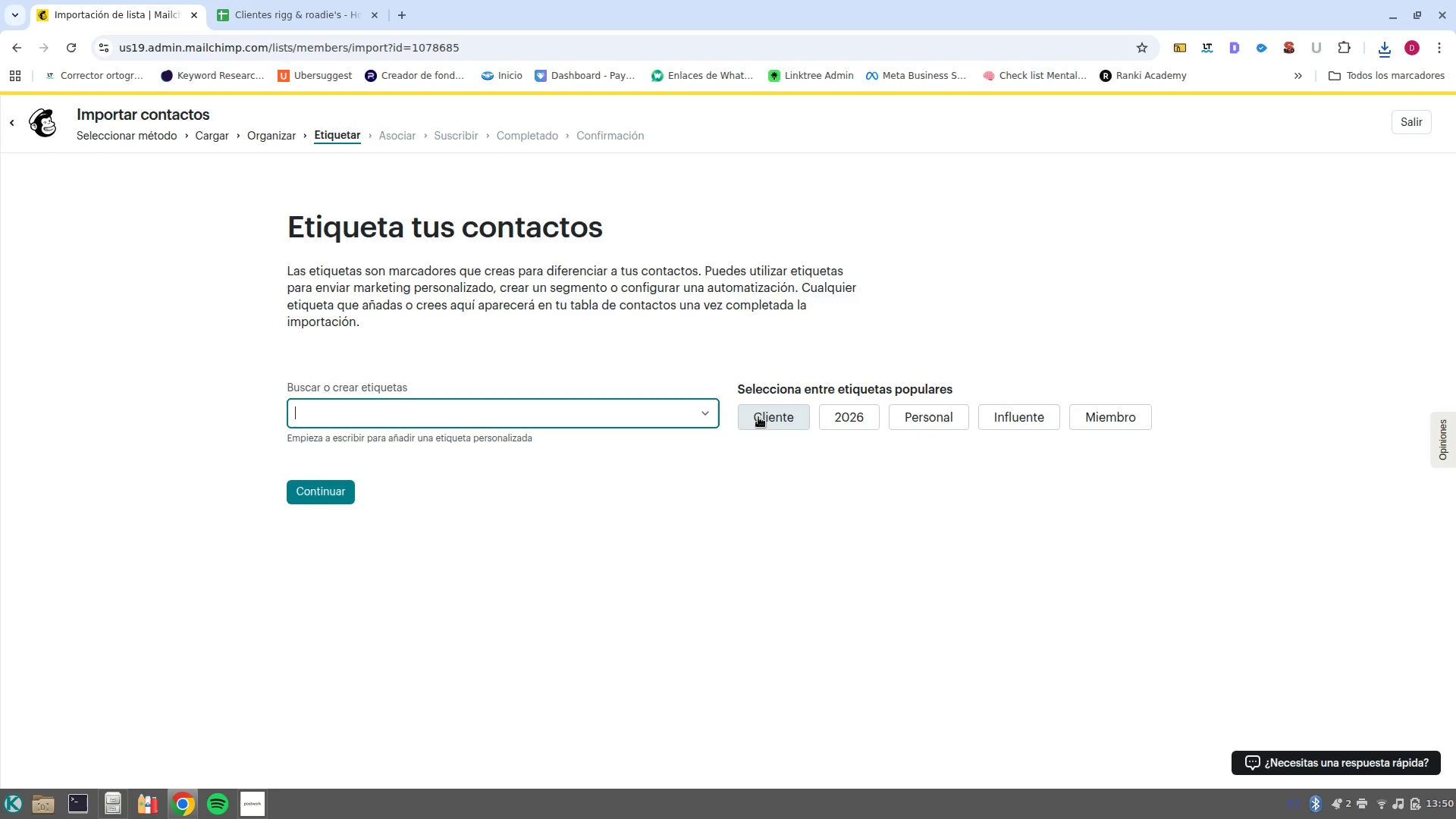 
wait(5.19)
 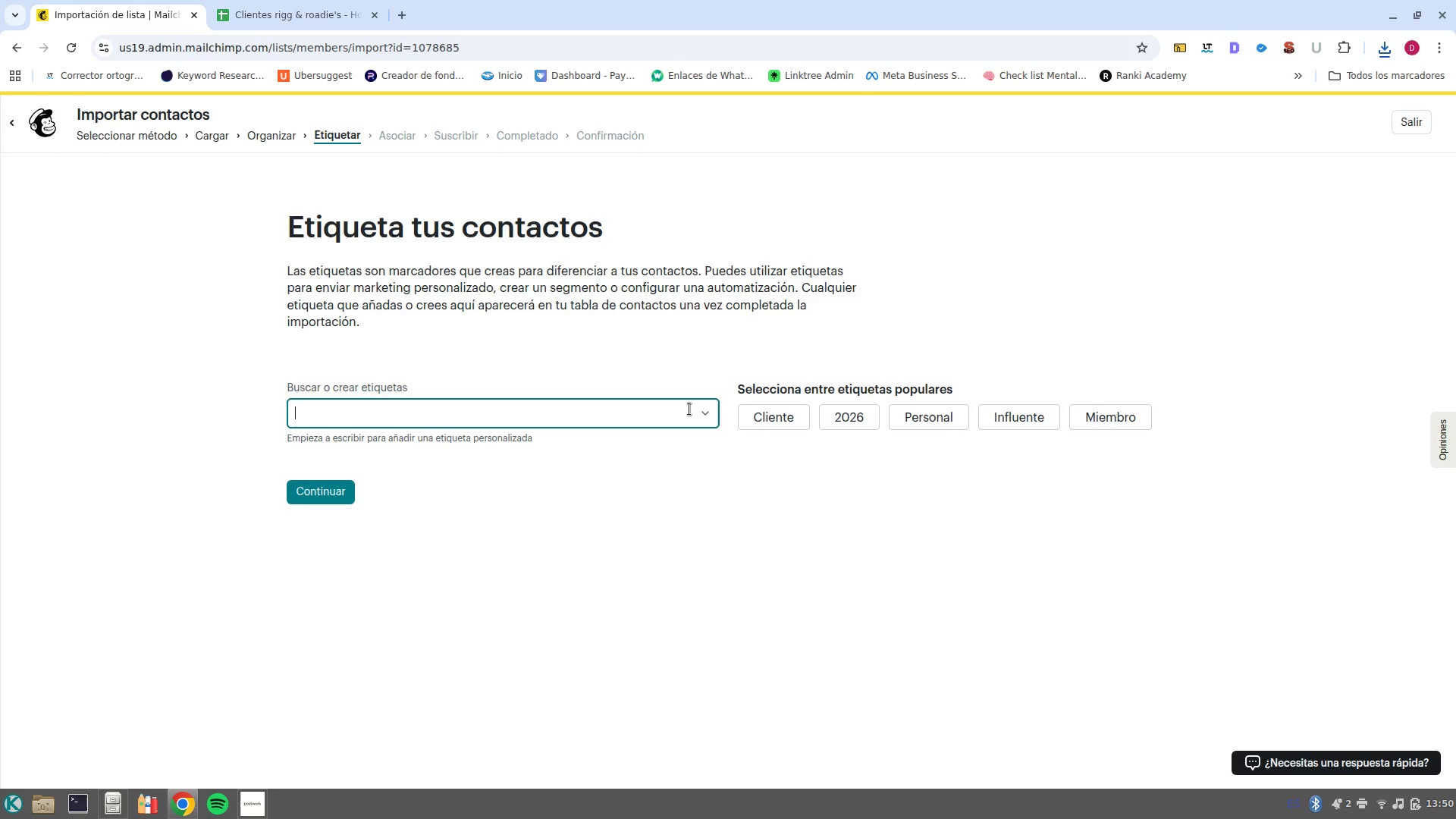 
left_click([761, 422])
 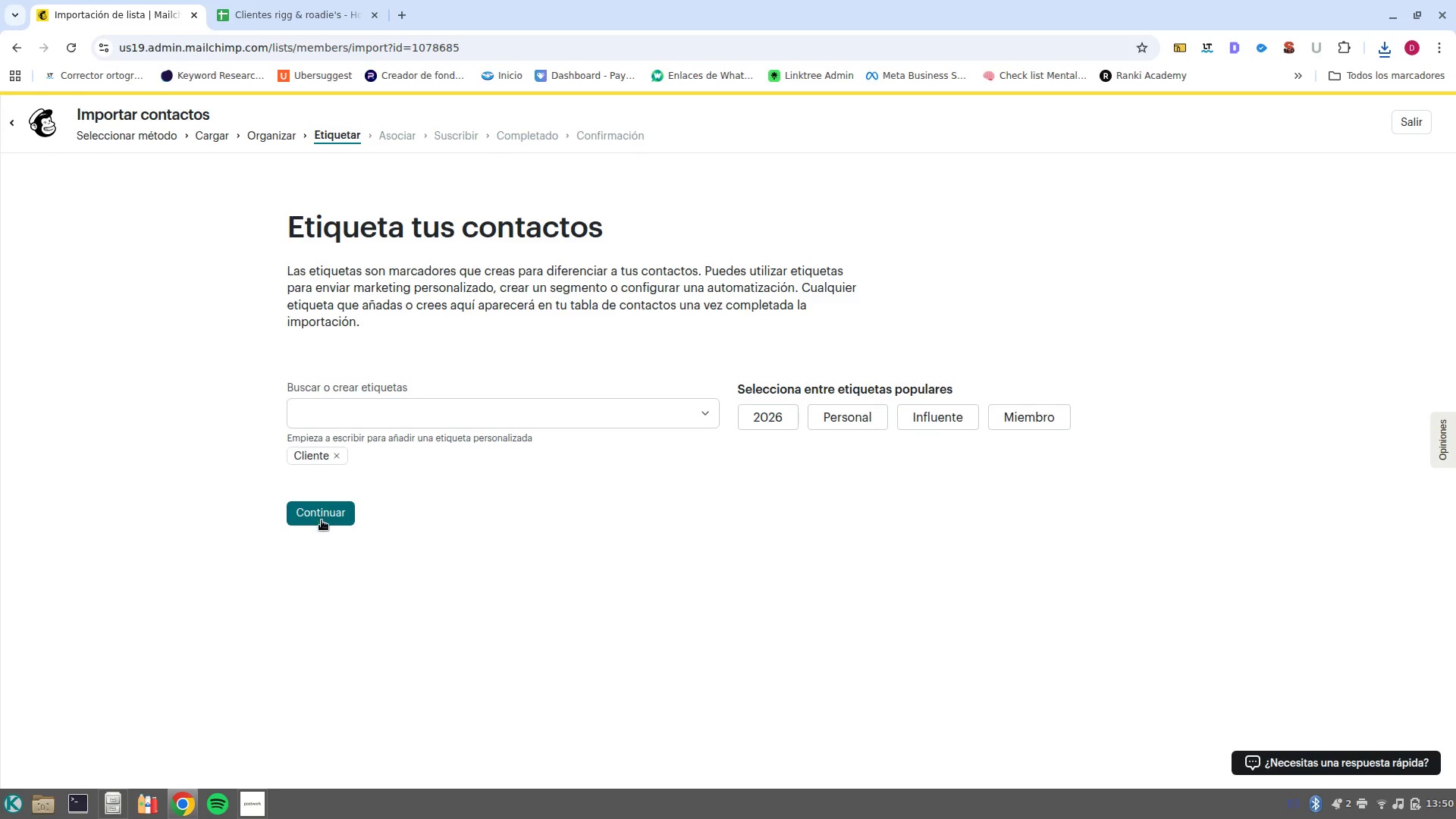 
left_click([322, 520])
 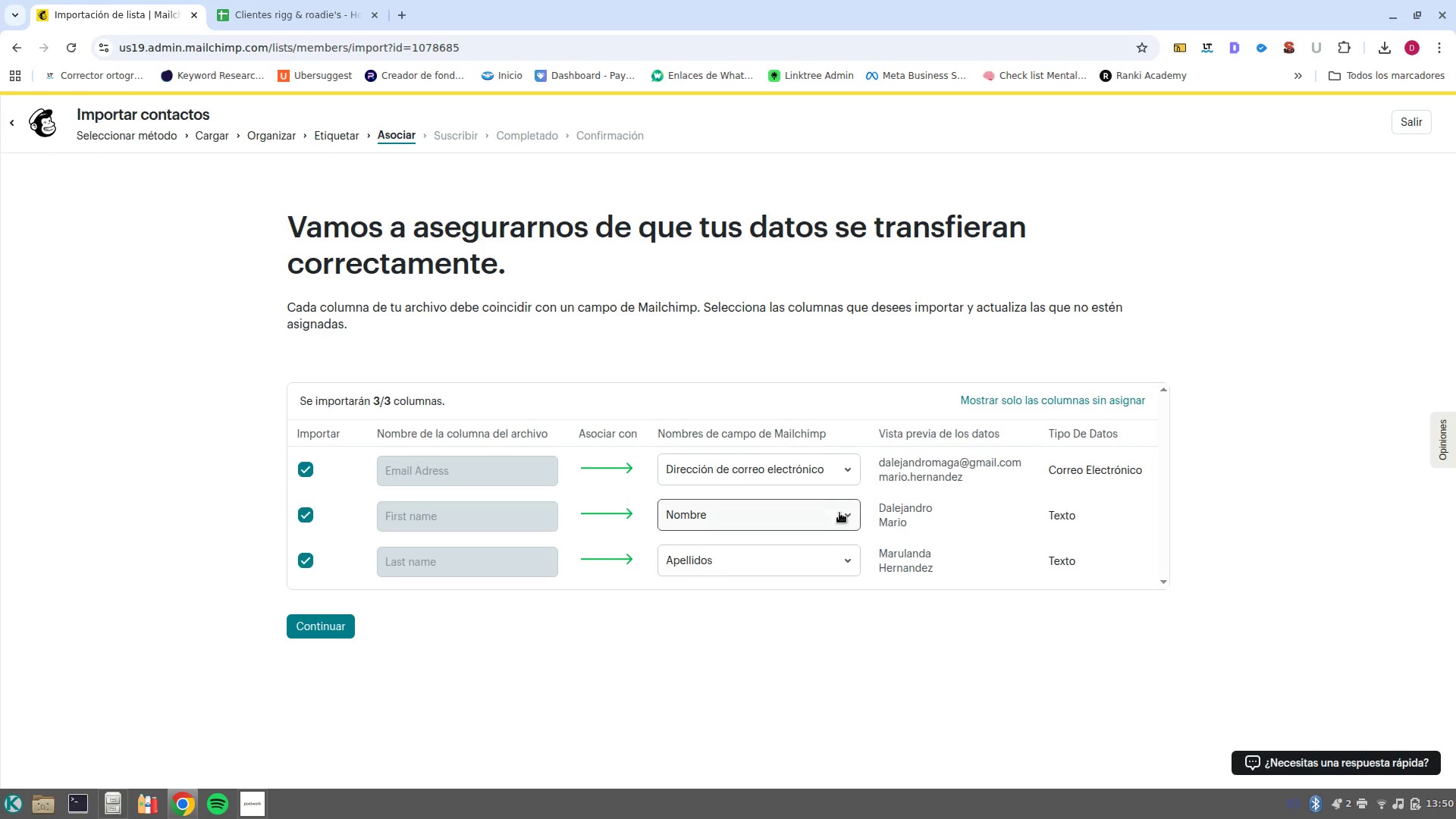 
wait(17.06)
 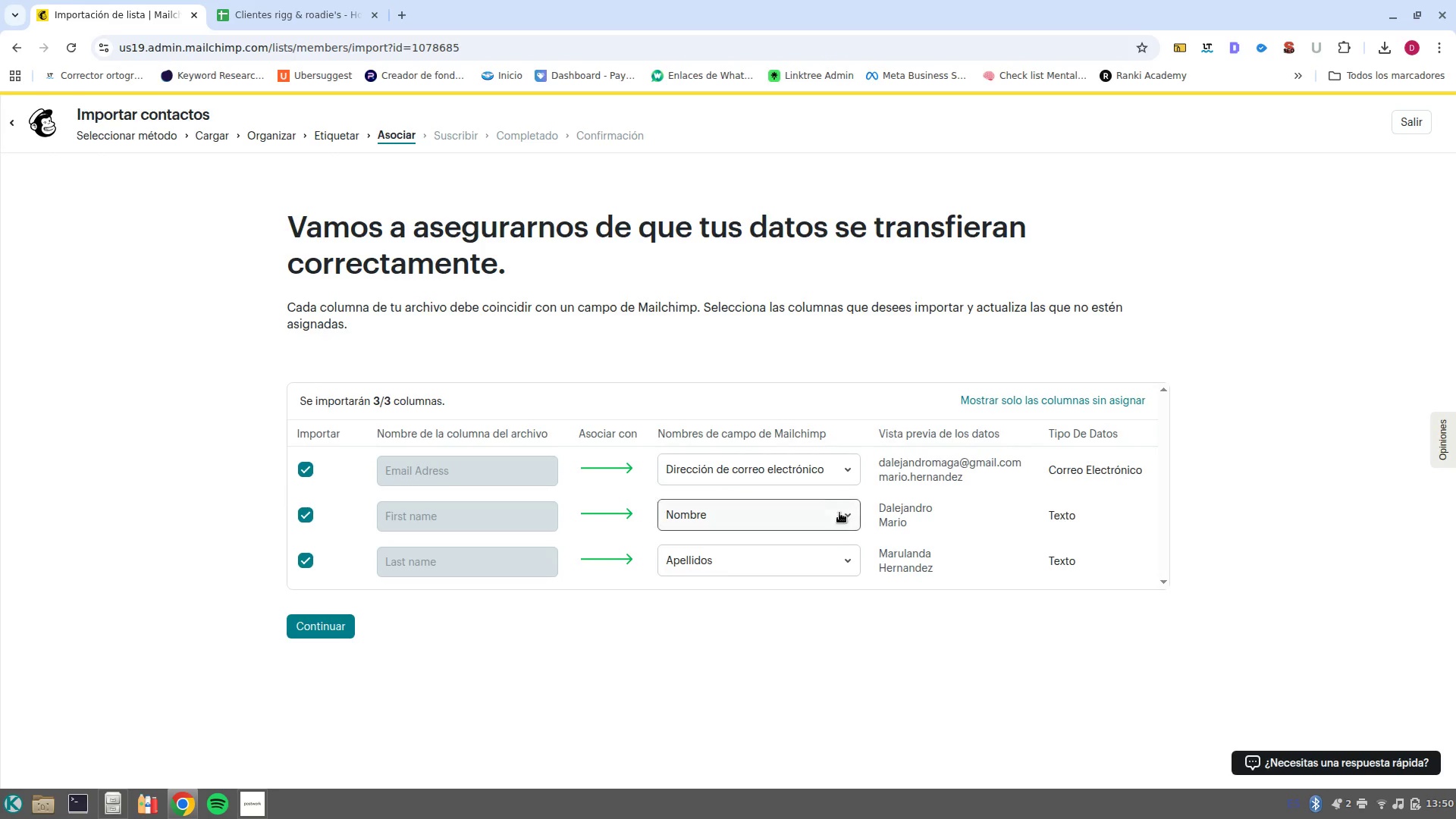 
left_click([338, 629])
 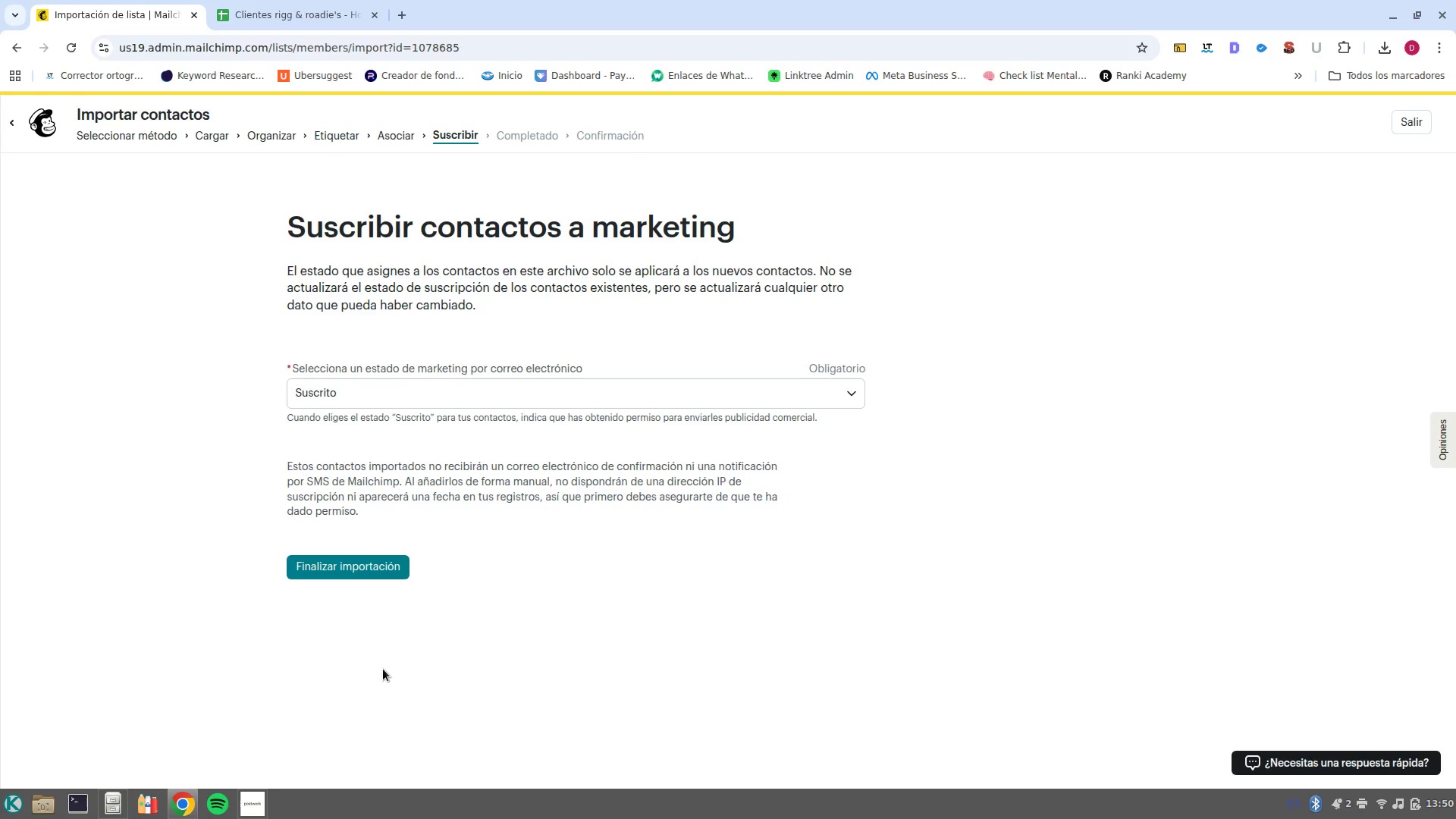 
wait(9.66)
 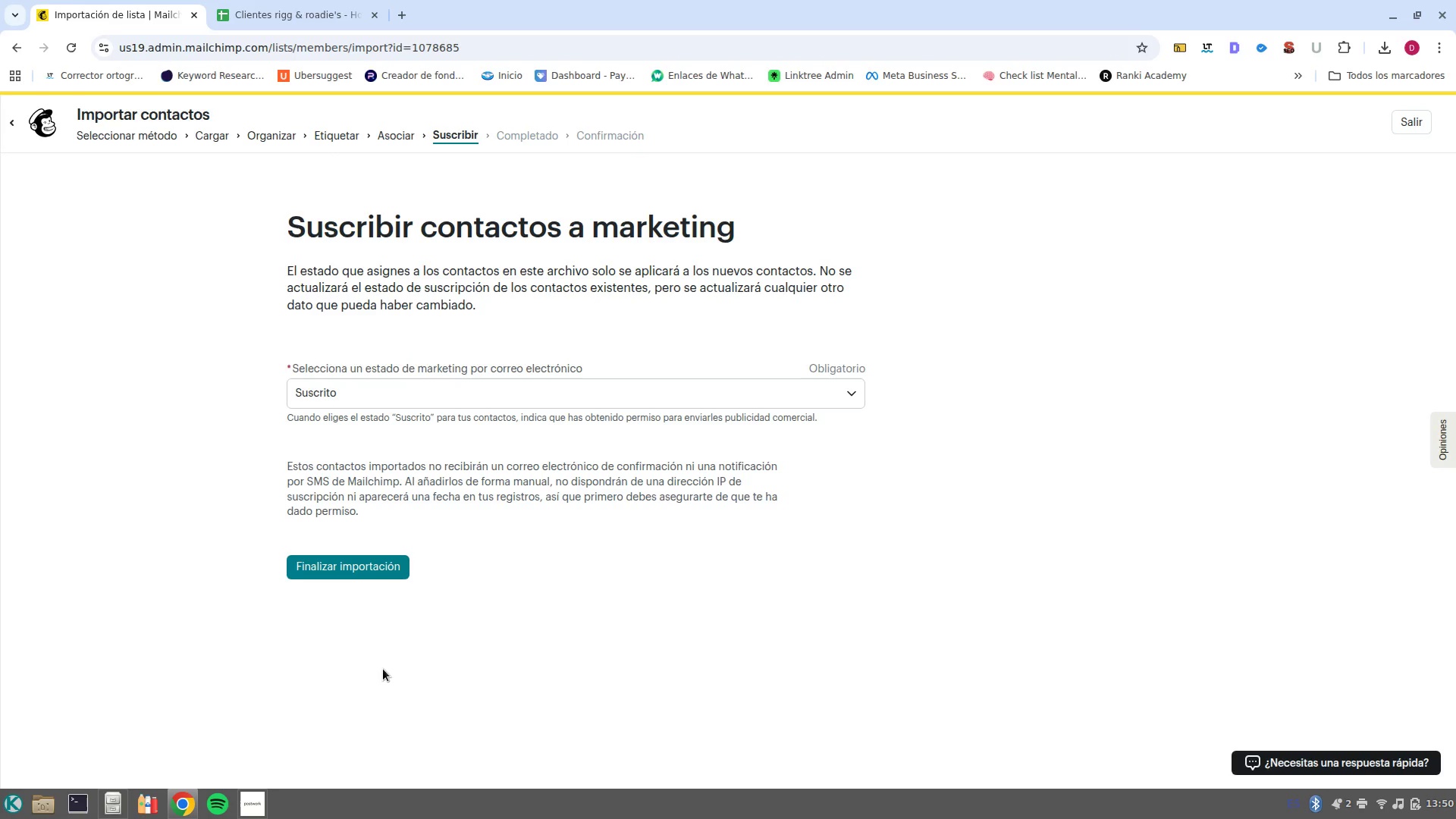 
left_click([423, 397])
 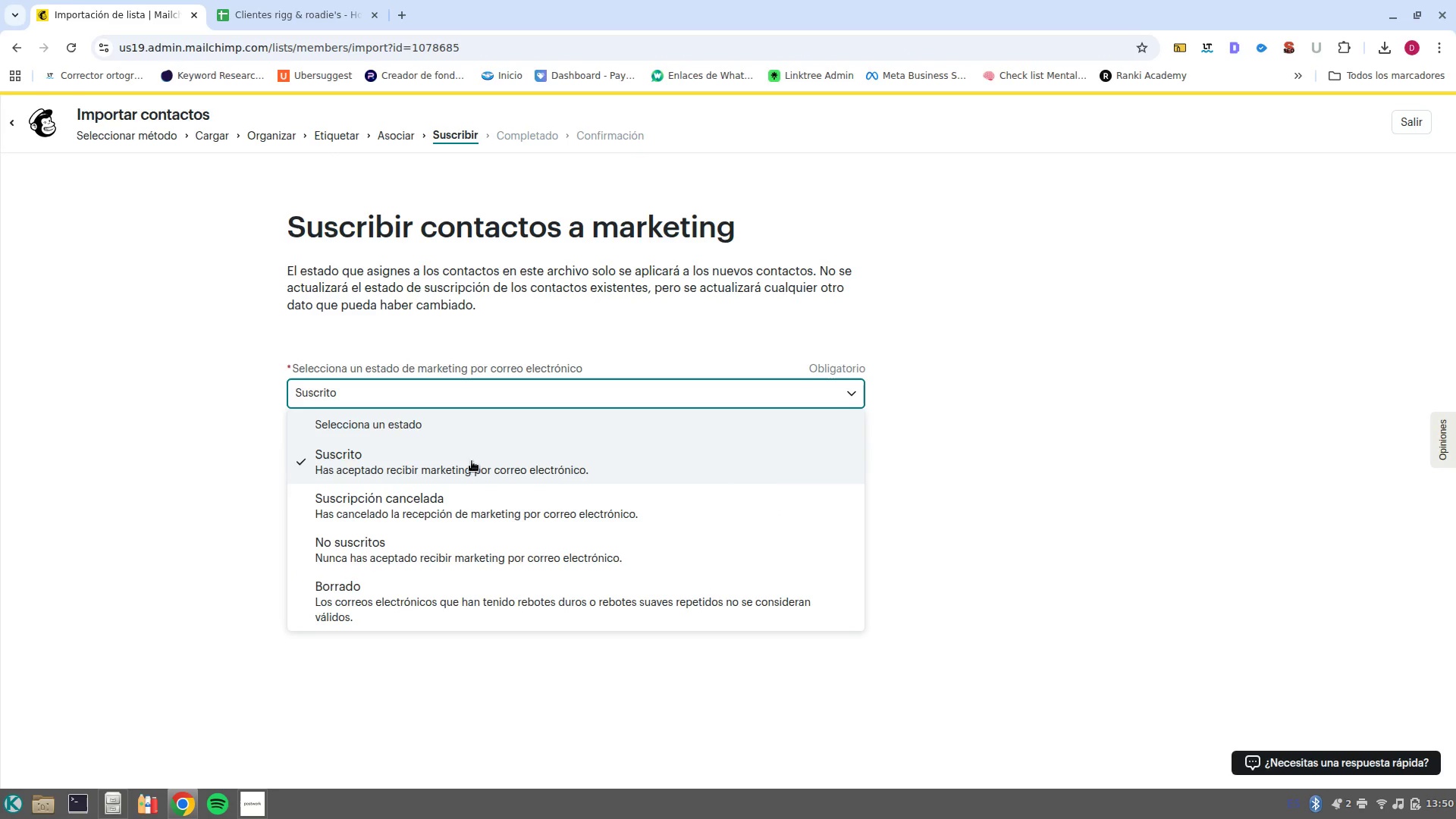 
left_click([472, 461])
 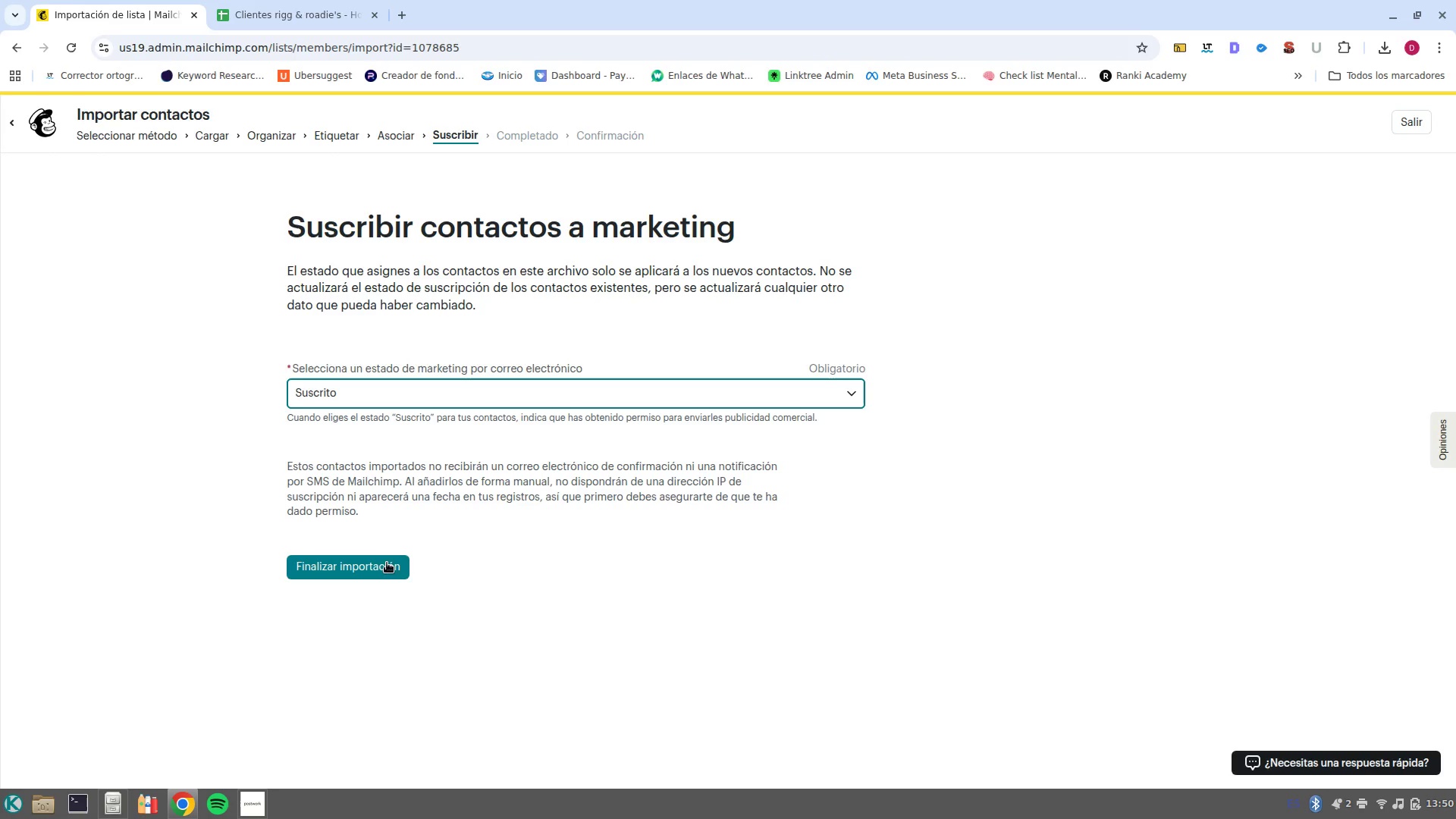 
left_click([386, 564])
 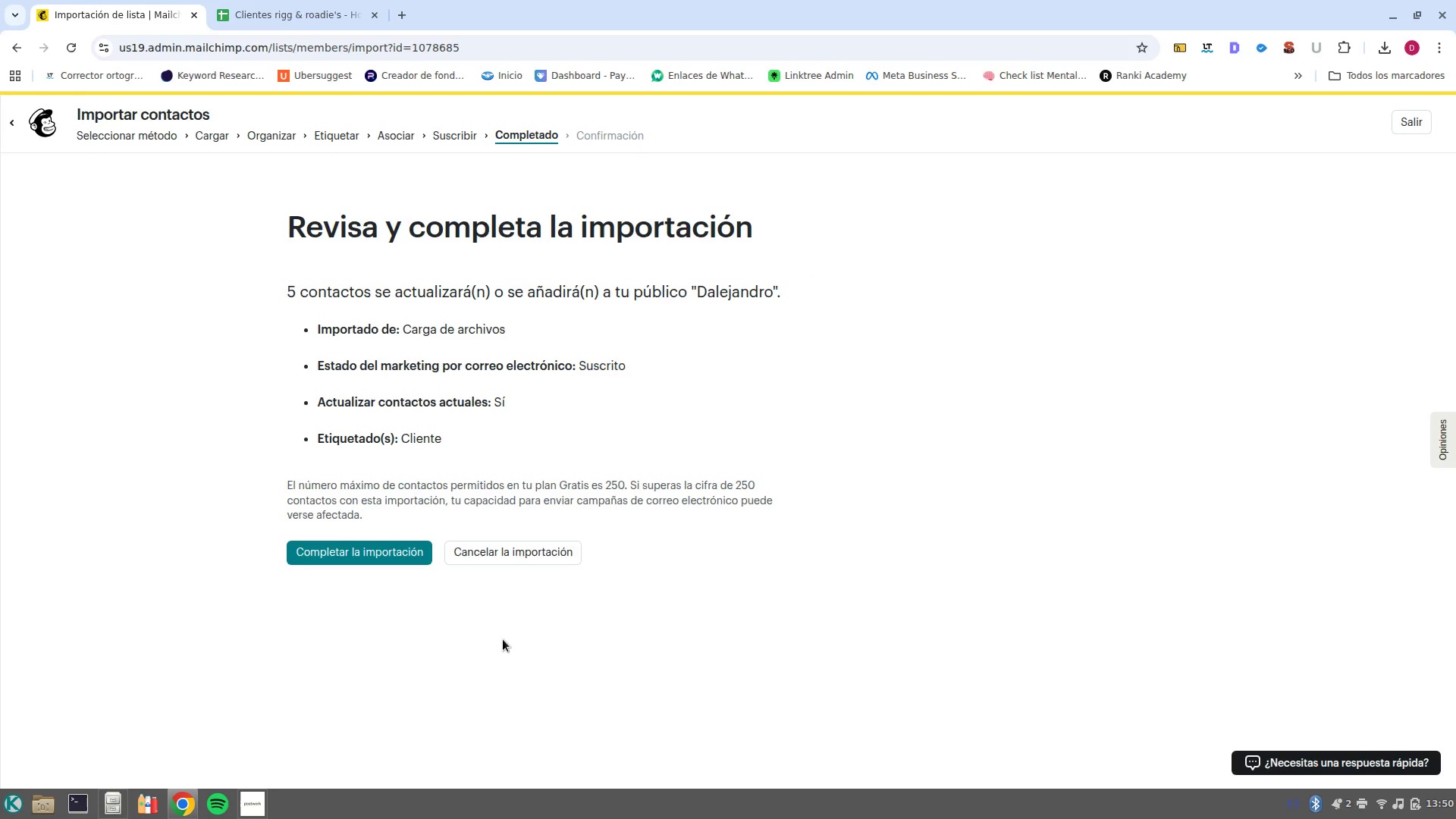 
left_click([366, 549])
 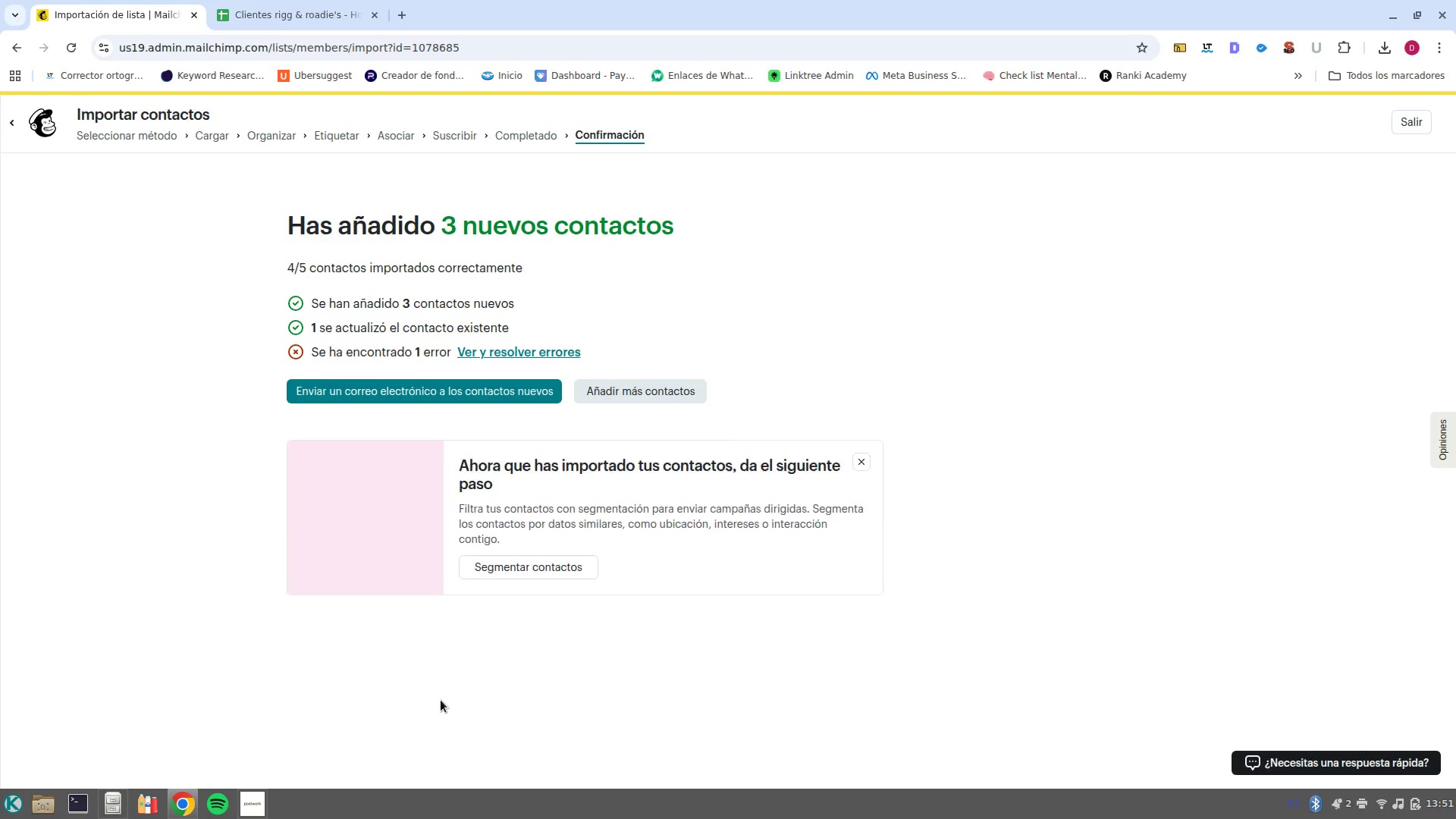 
wait(7.98)
 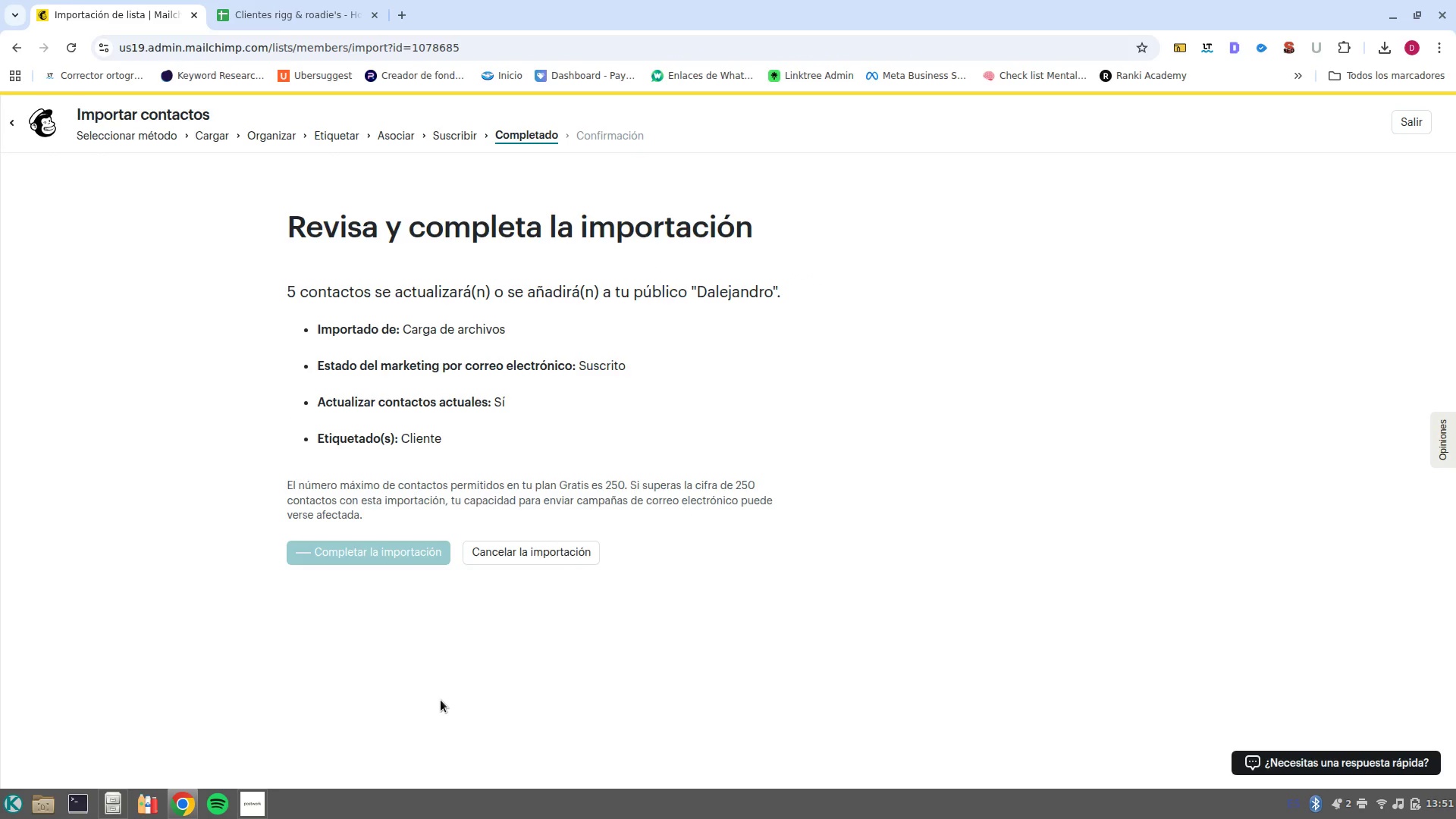 
left_click([570, 353])
 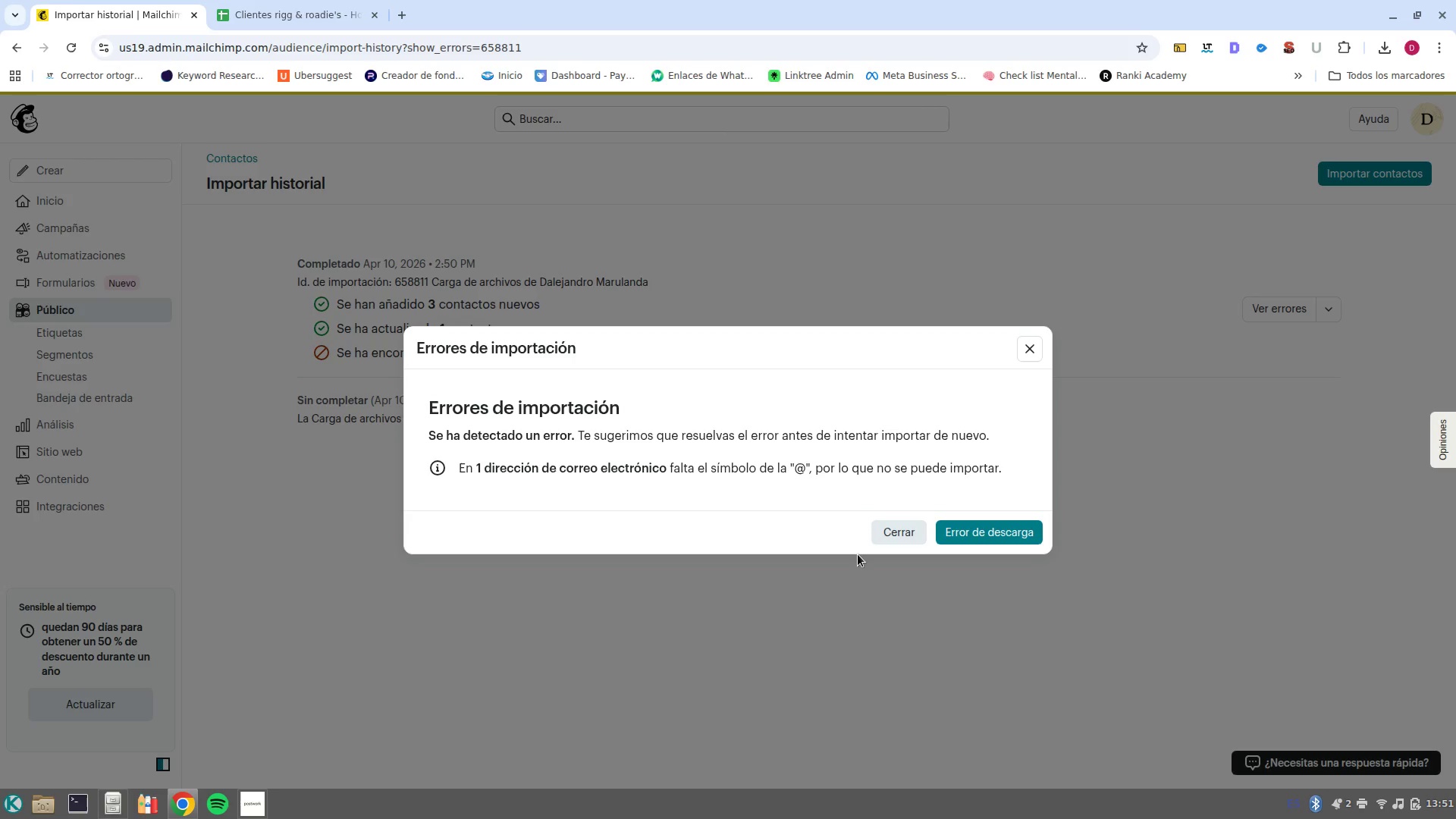 
wait(13.23)
 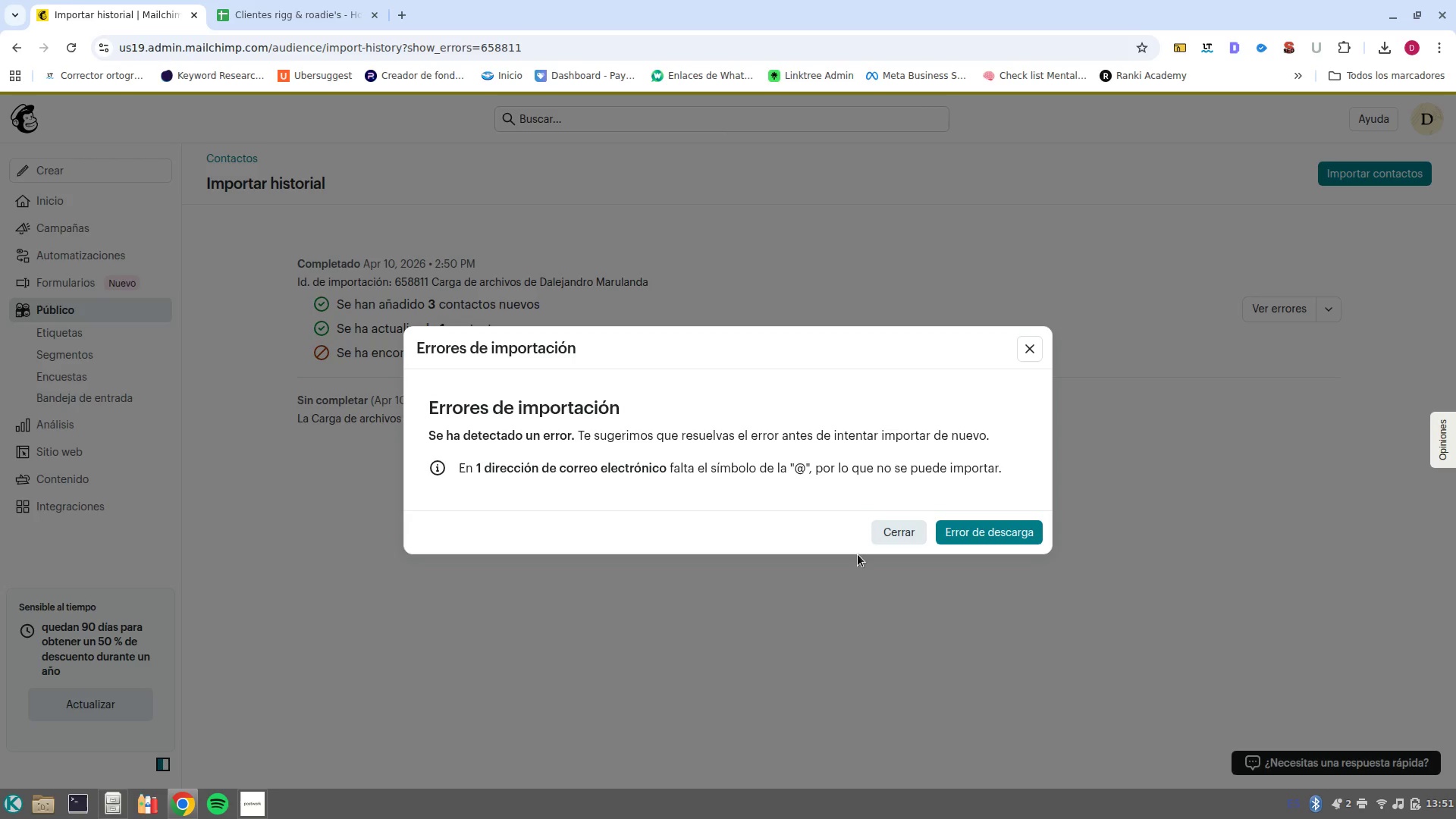 
left_click([904, 524])
 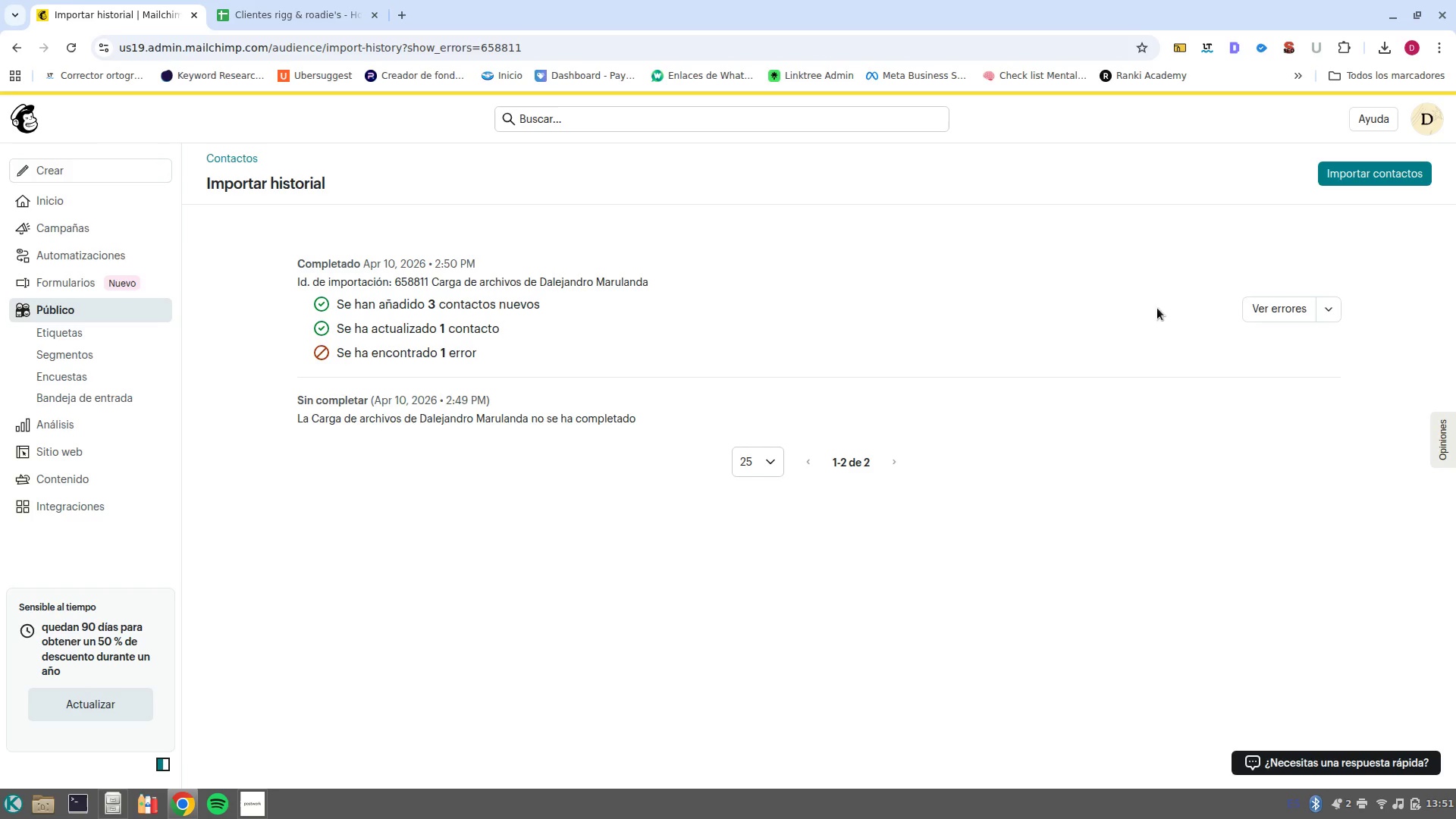 
left_click([1293, 318])
 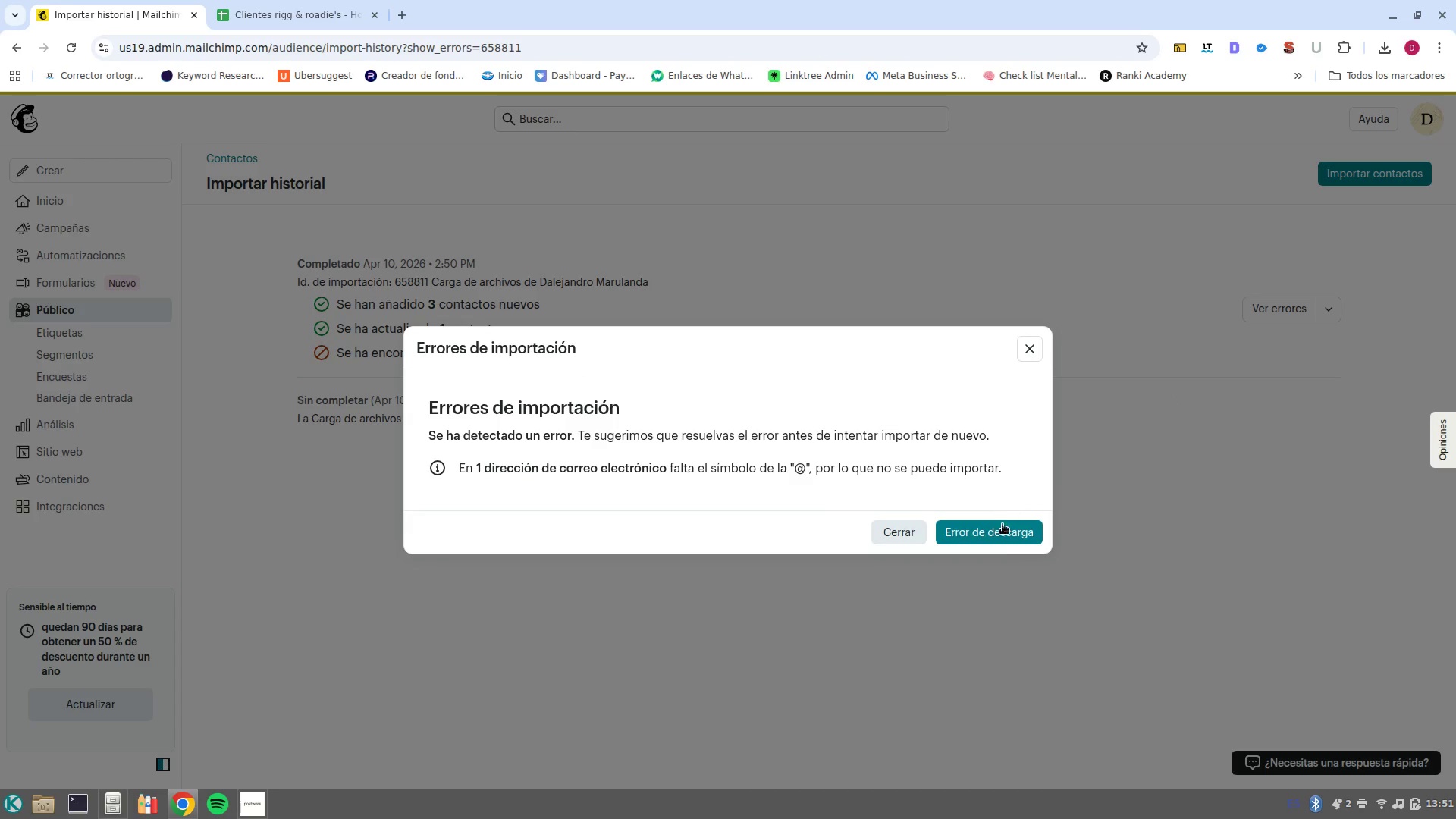 
left_click([999, 535])
 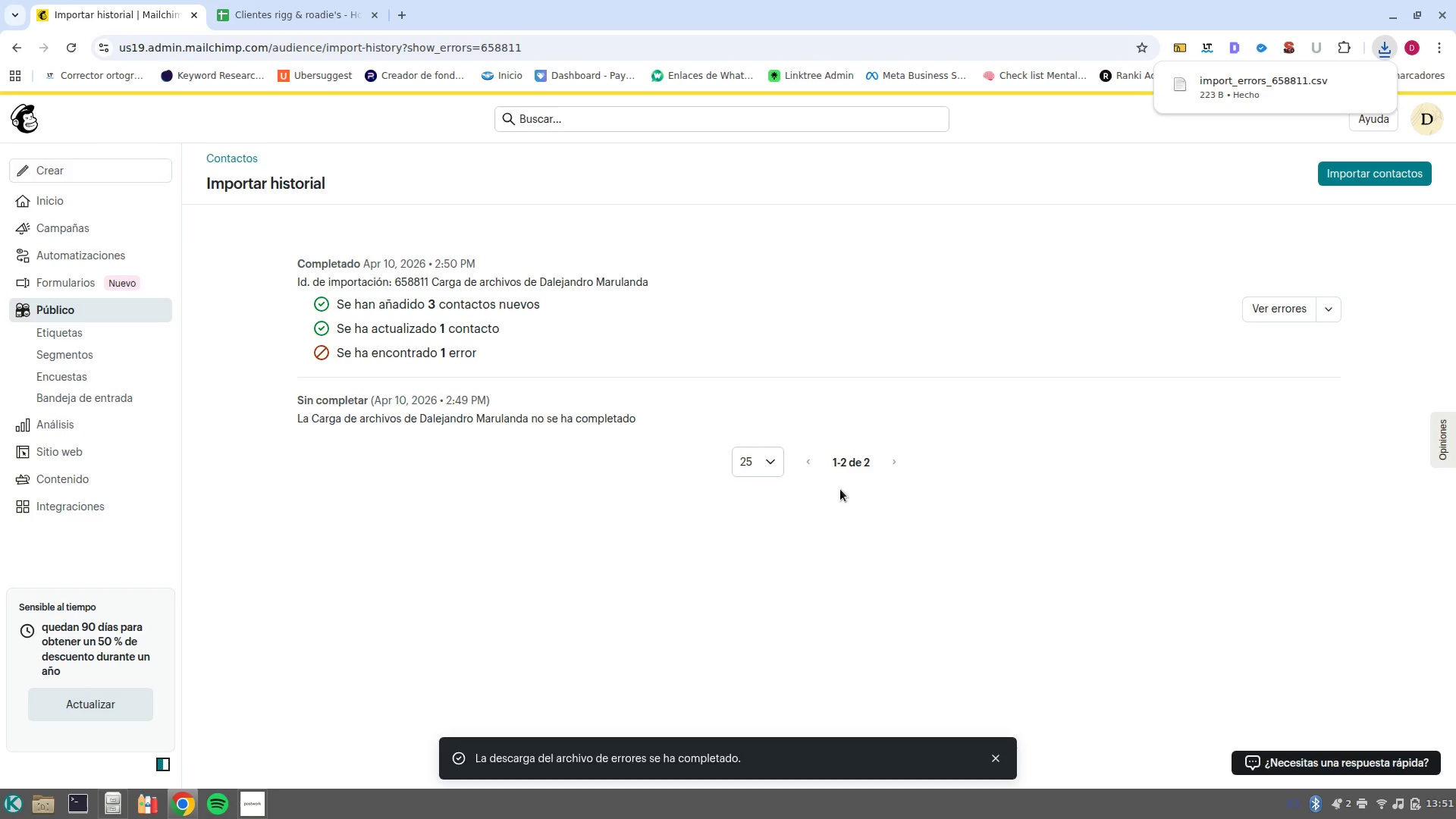 
left_click([244, 14])
 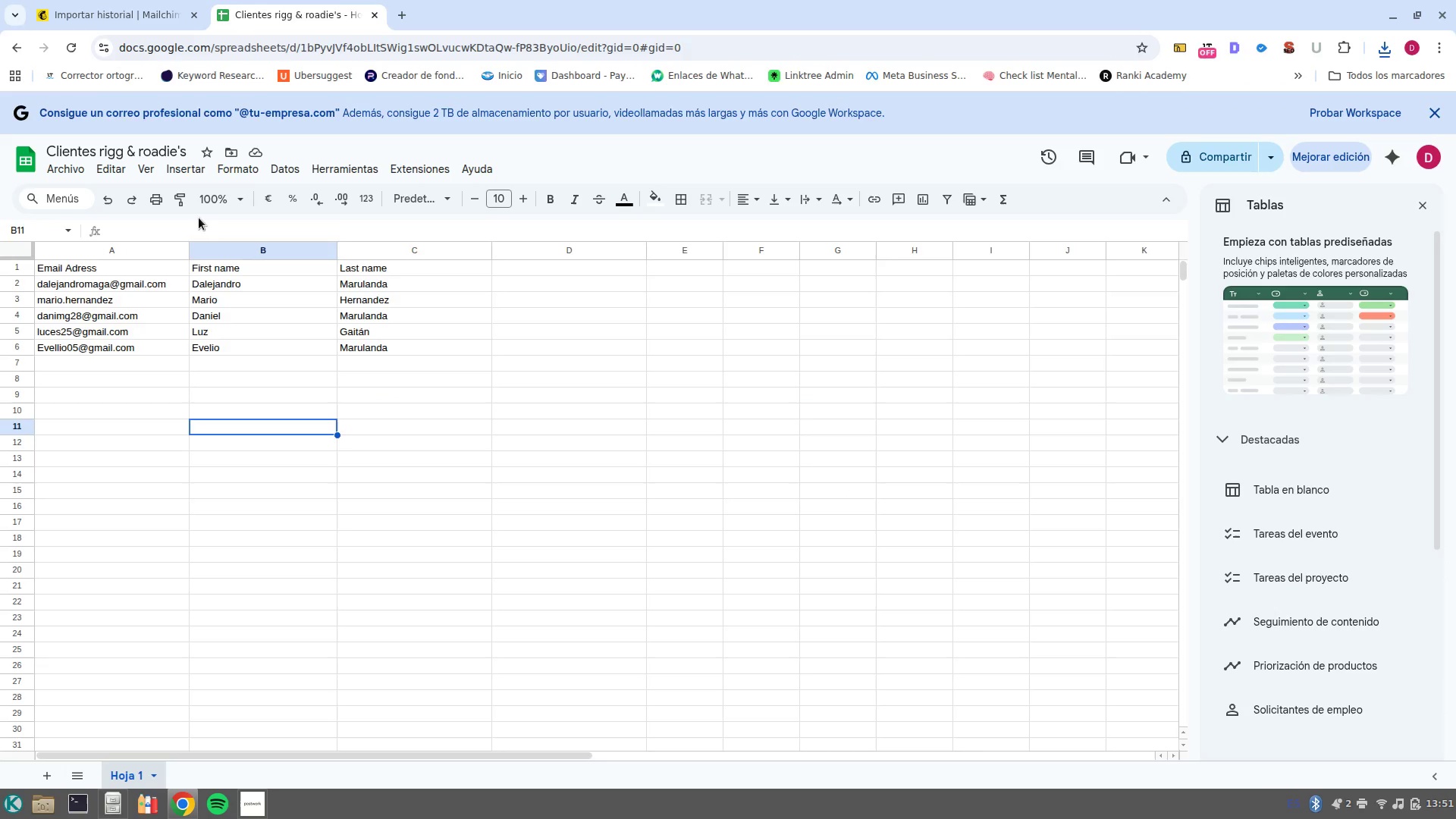 
left_click([158, 293])
 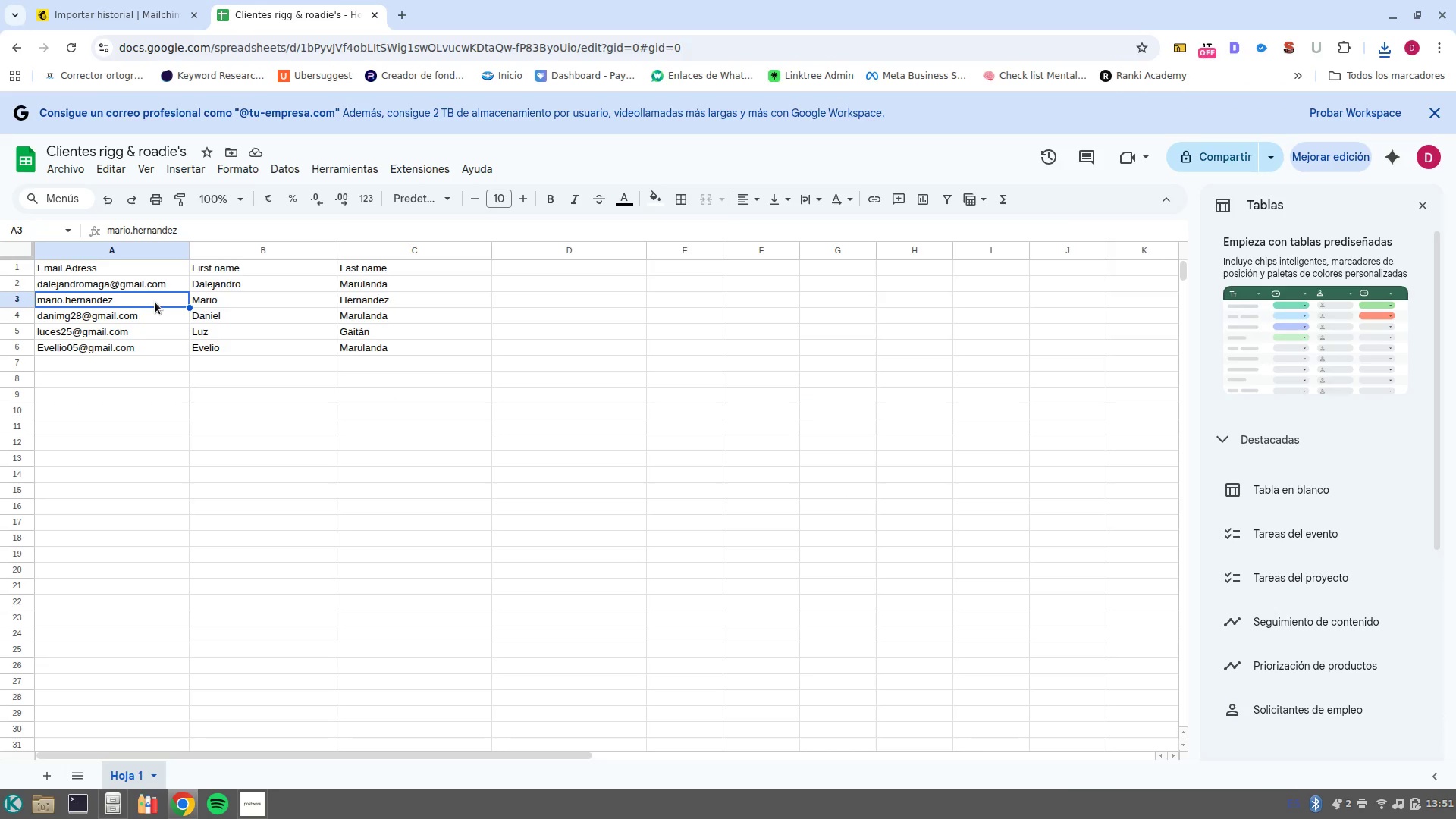 
left_click([155, 302])
 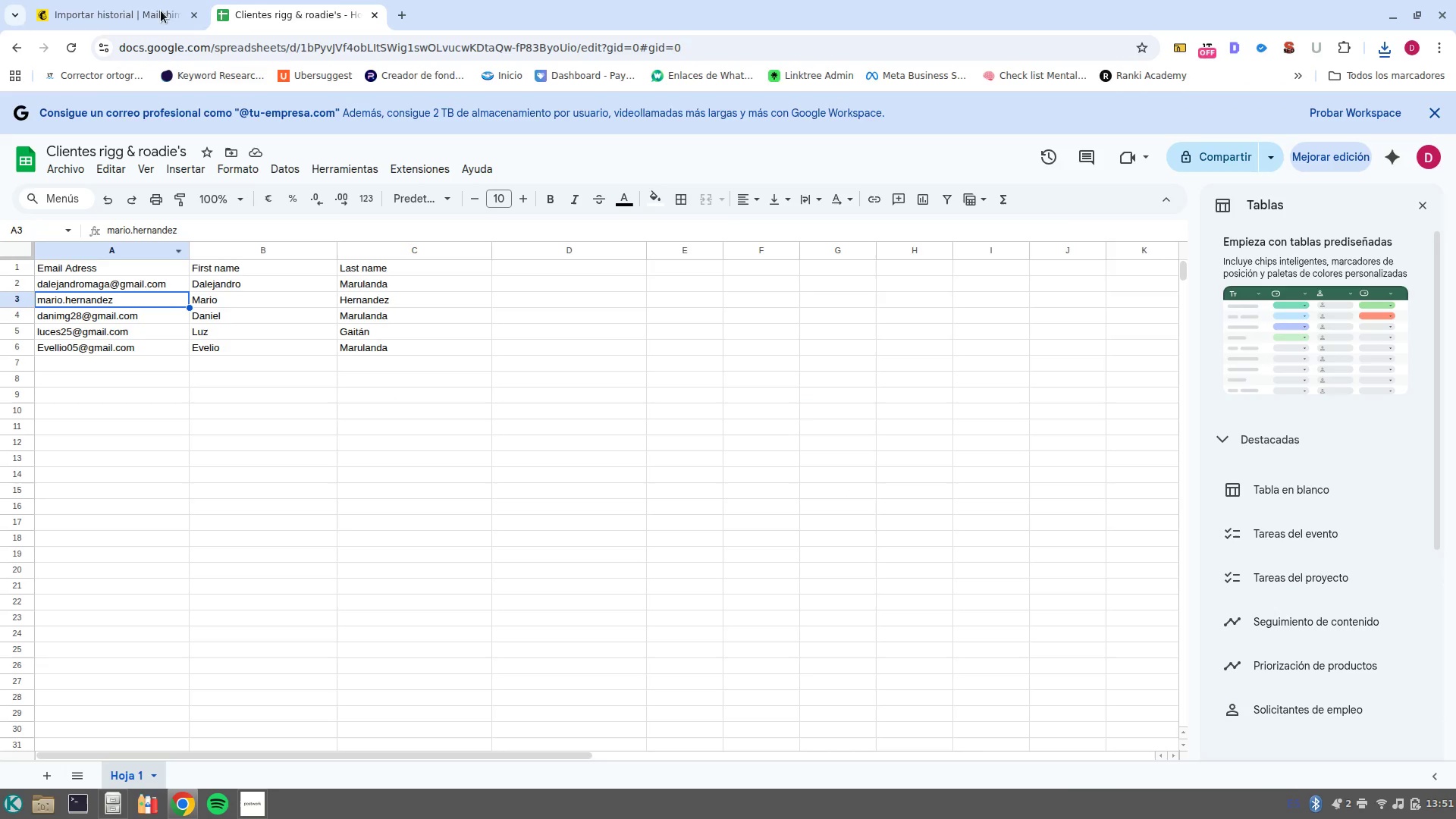 
left_click([158, 3])
 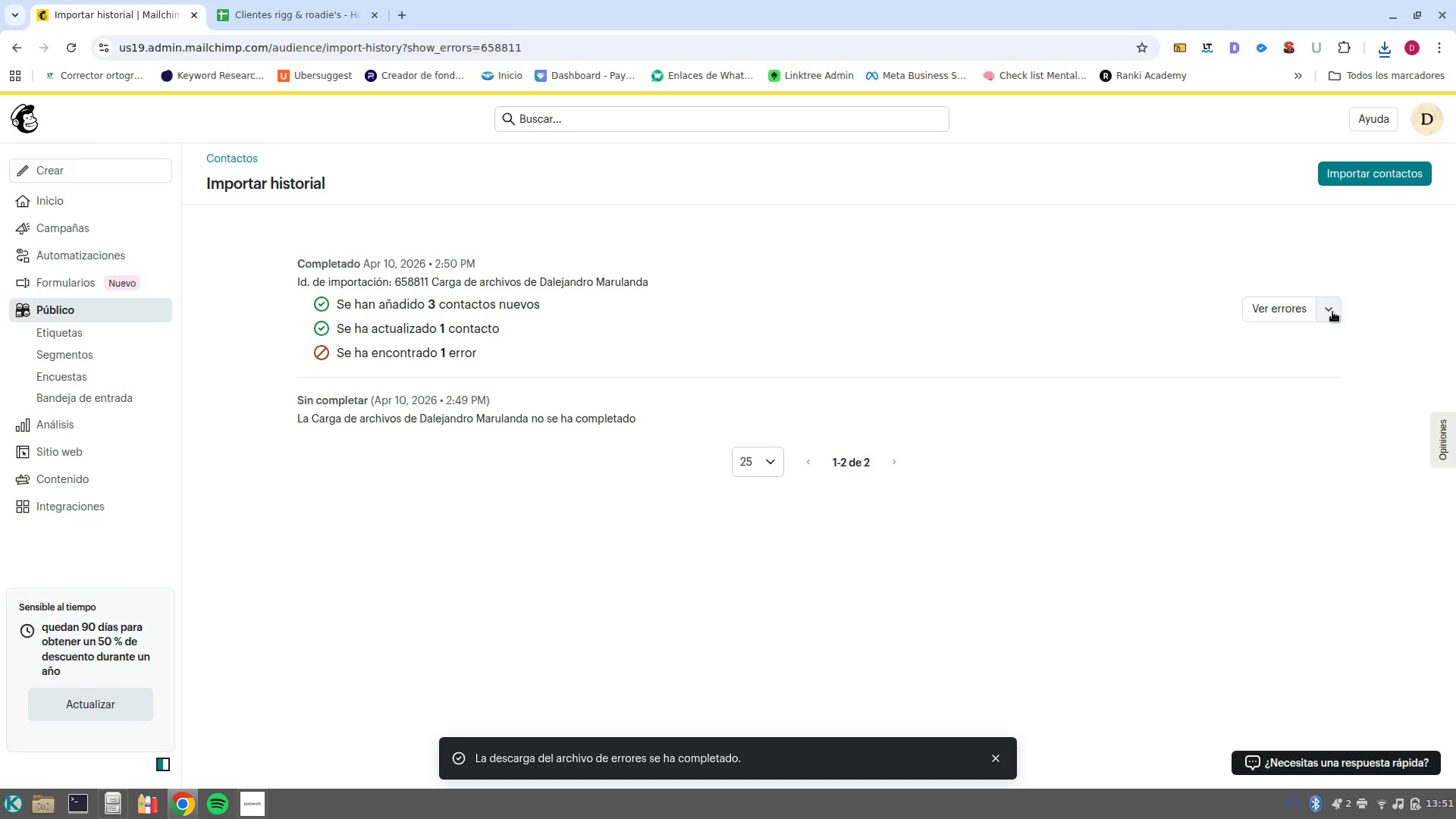 
wait(5.91)
 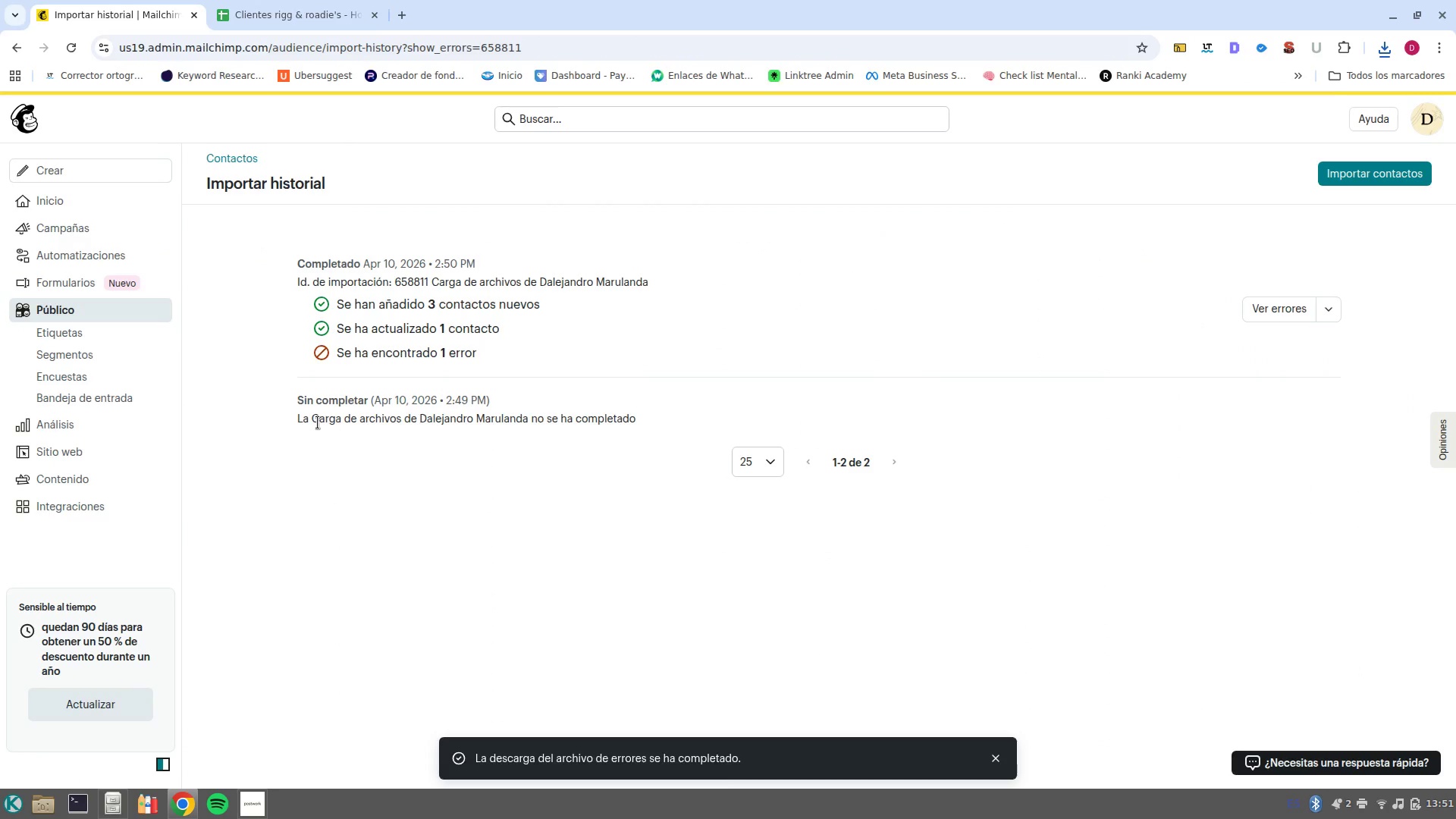 
left_click([1332, 312])
 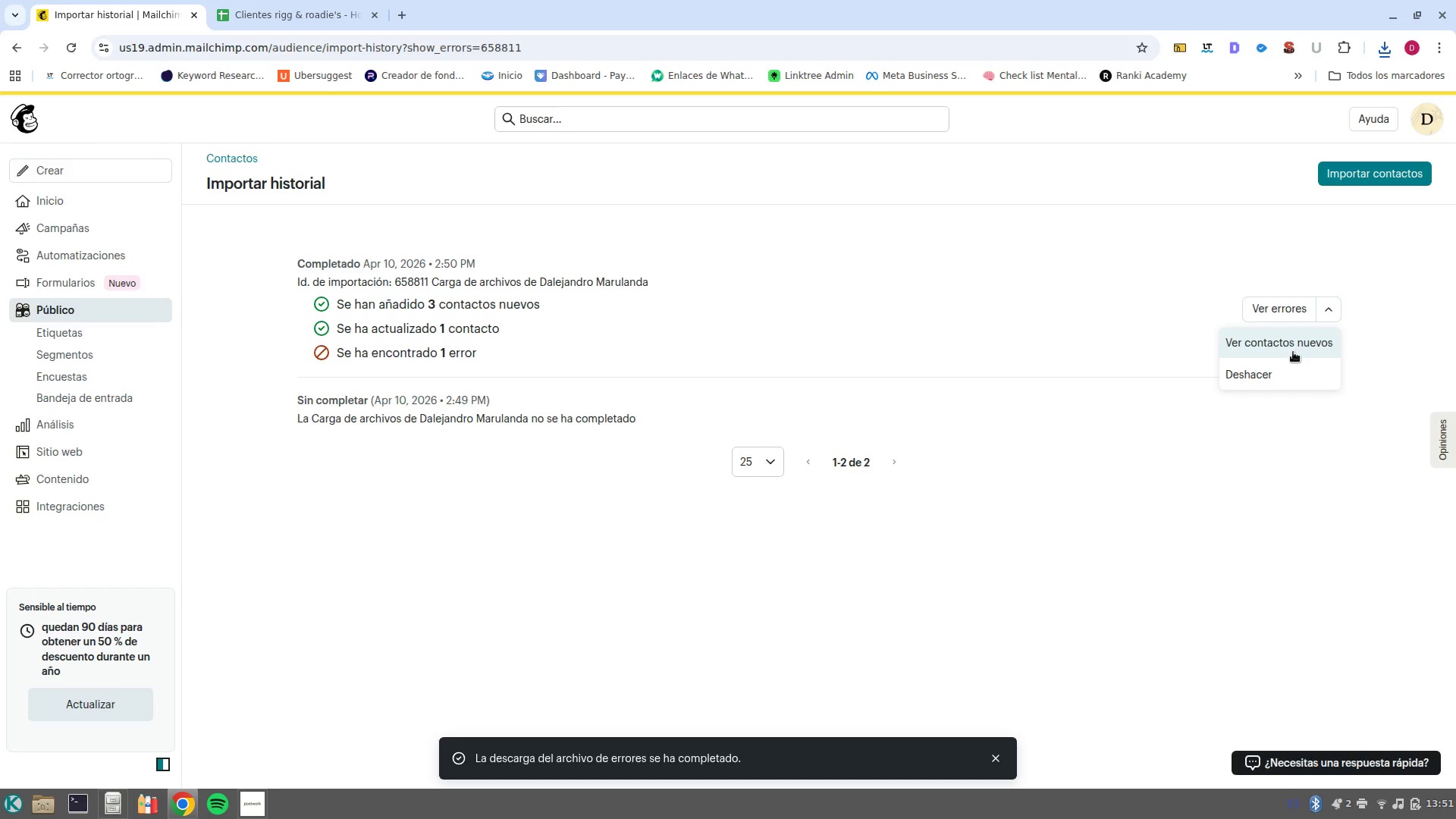 
left_click([1282, 374])
 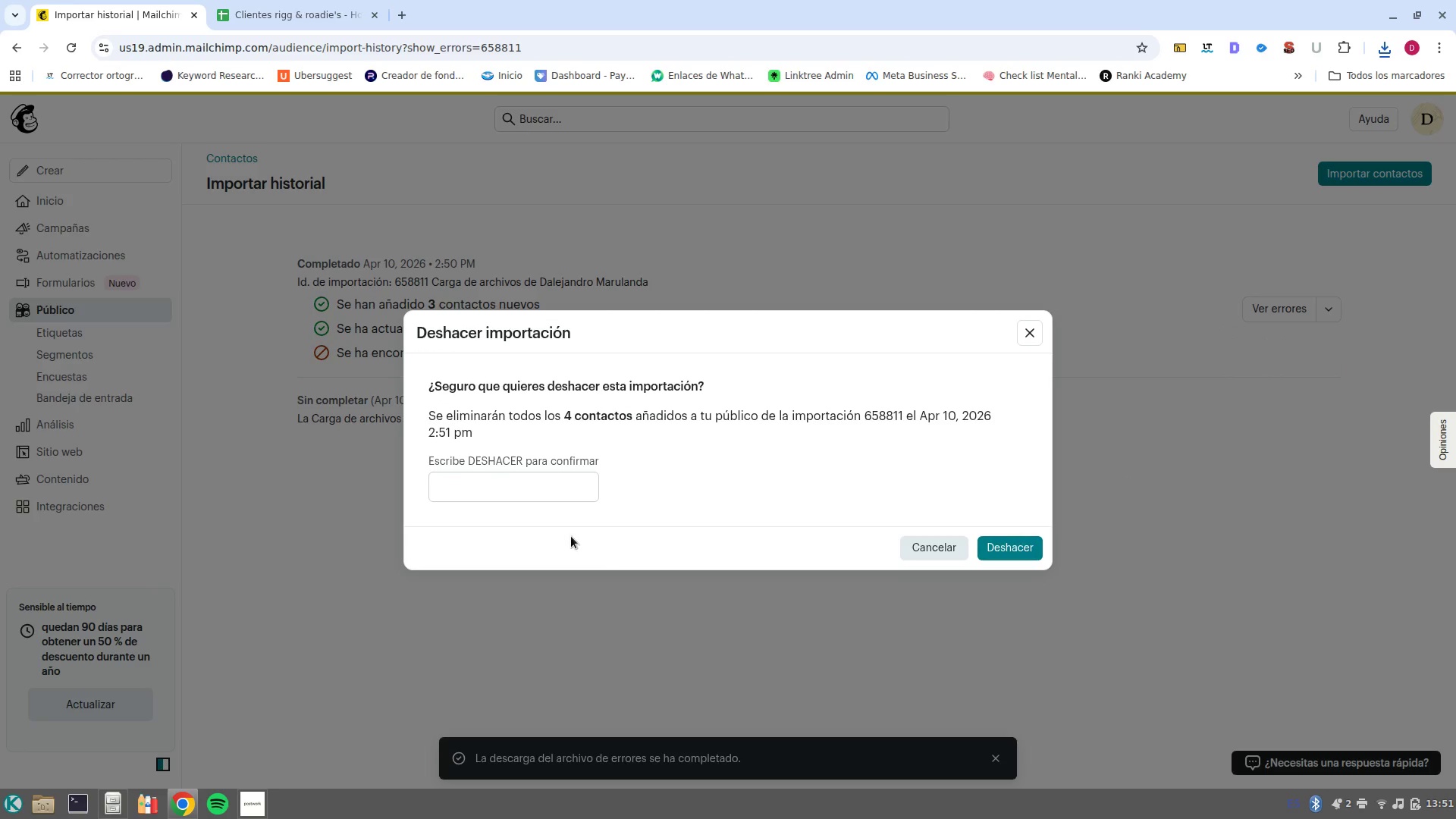 
left_click([539, 494])
 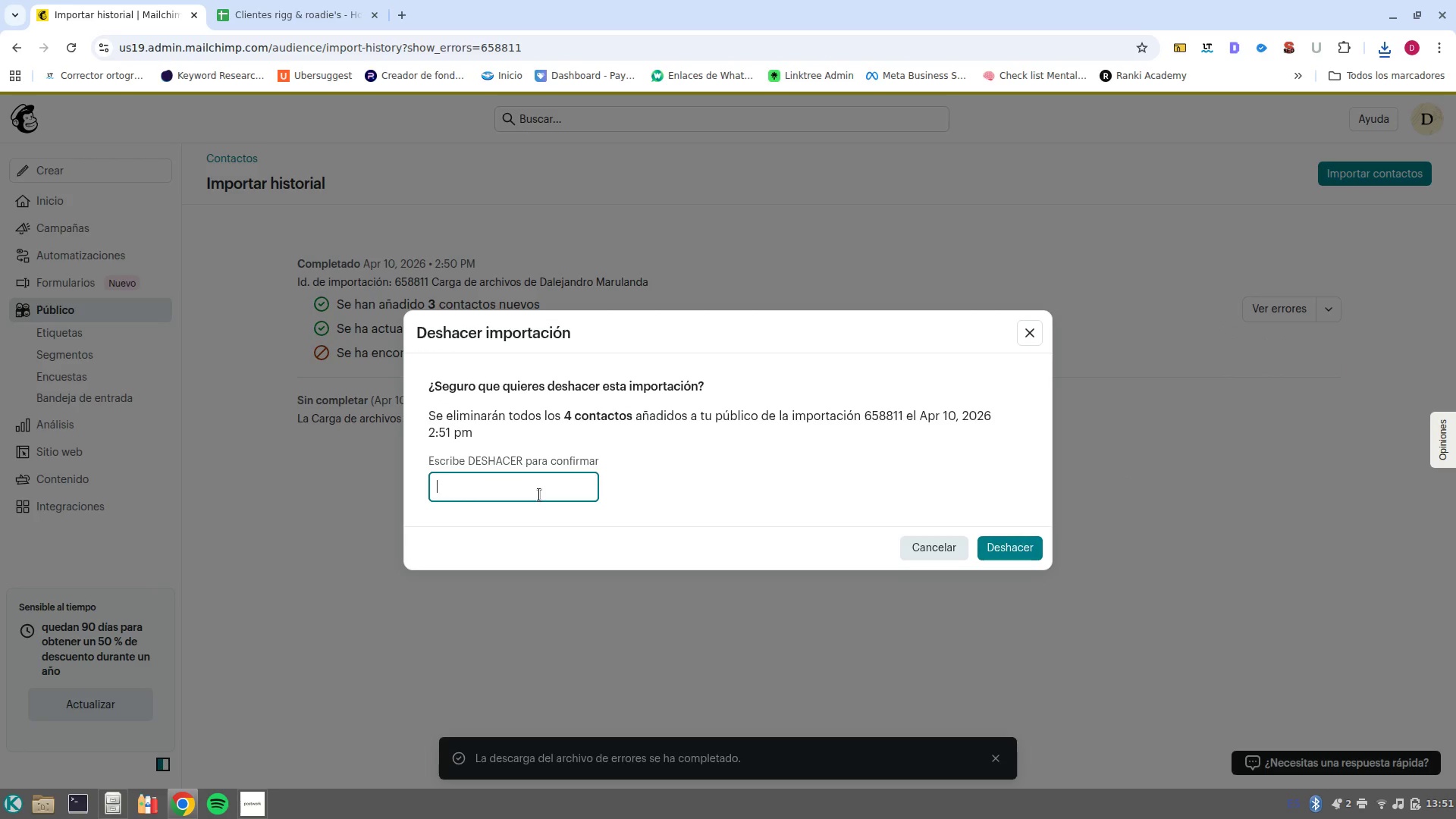 
type(Deshacer)
 